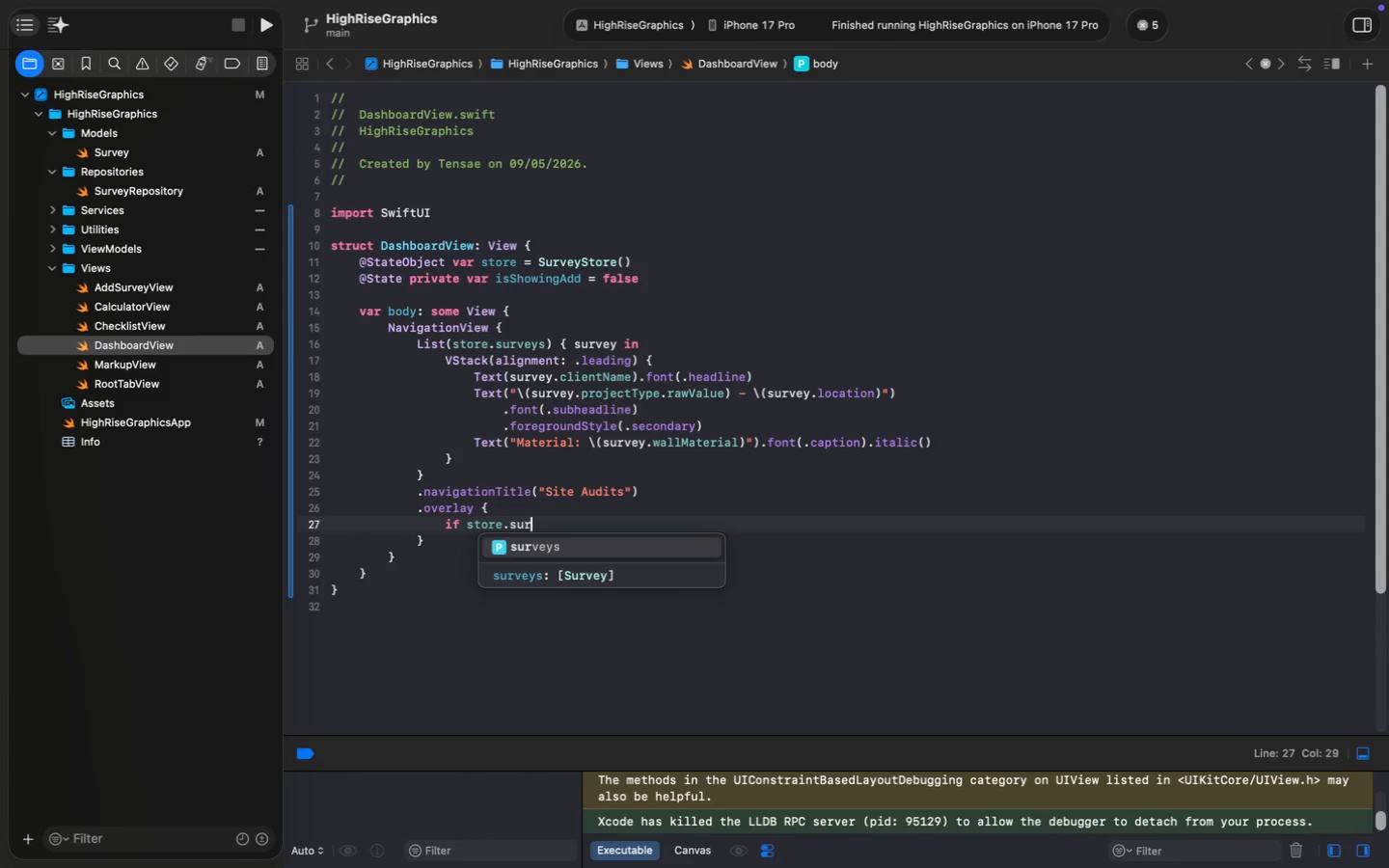 
key(Enter)
 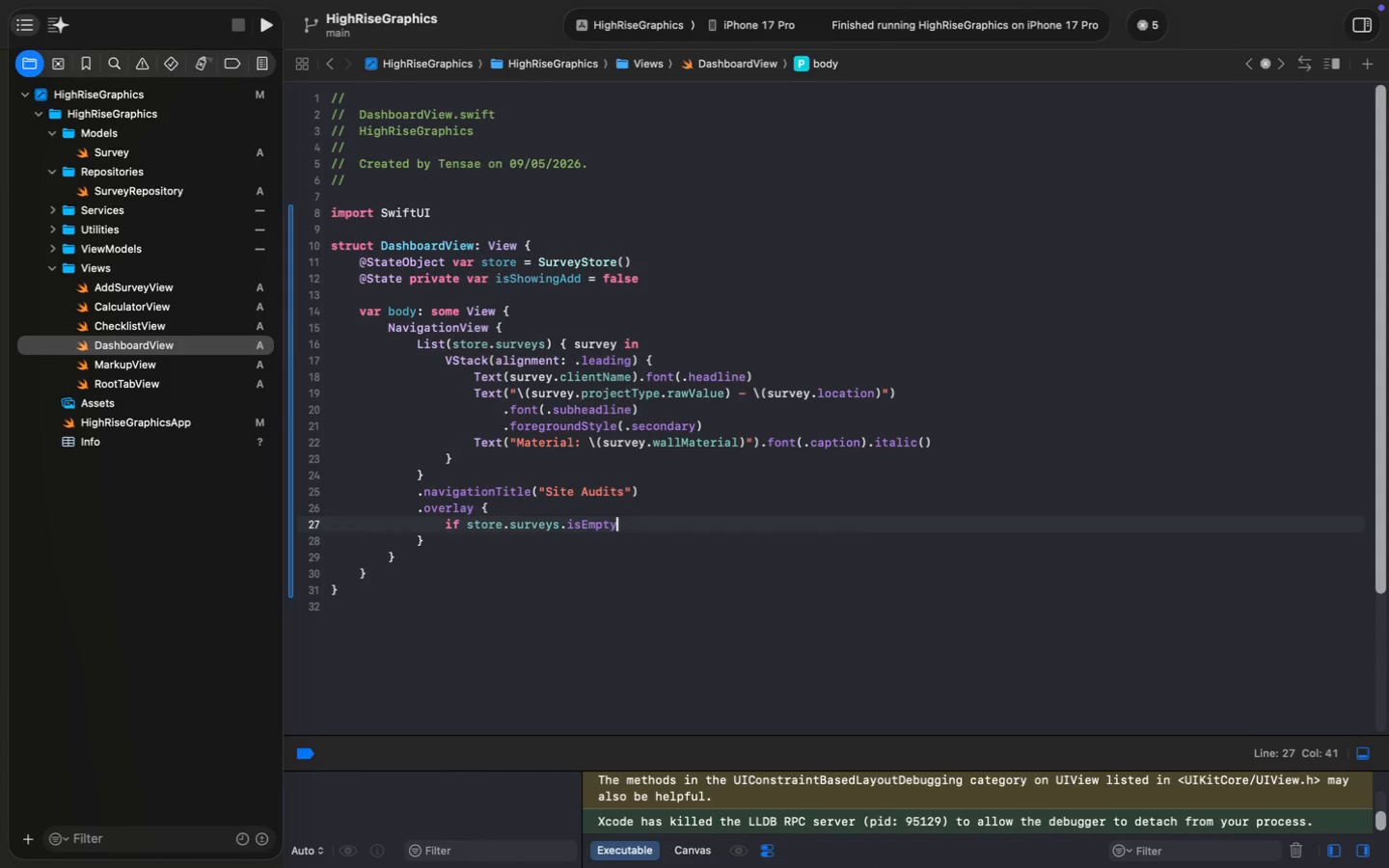 
key(Space)
 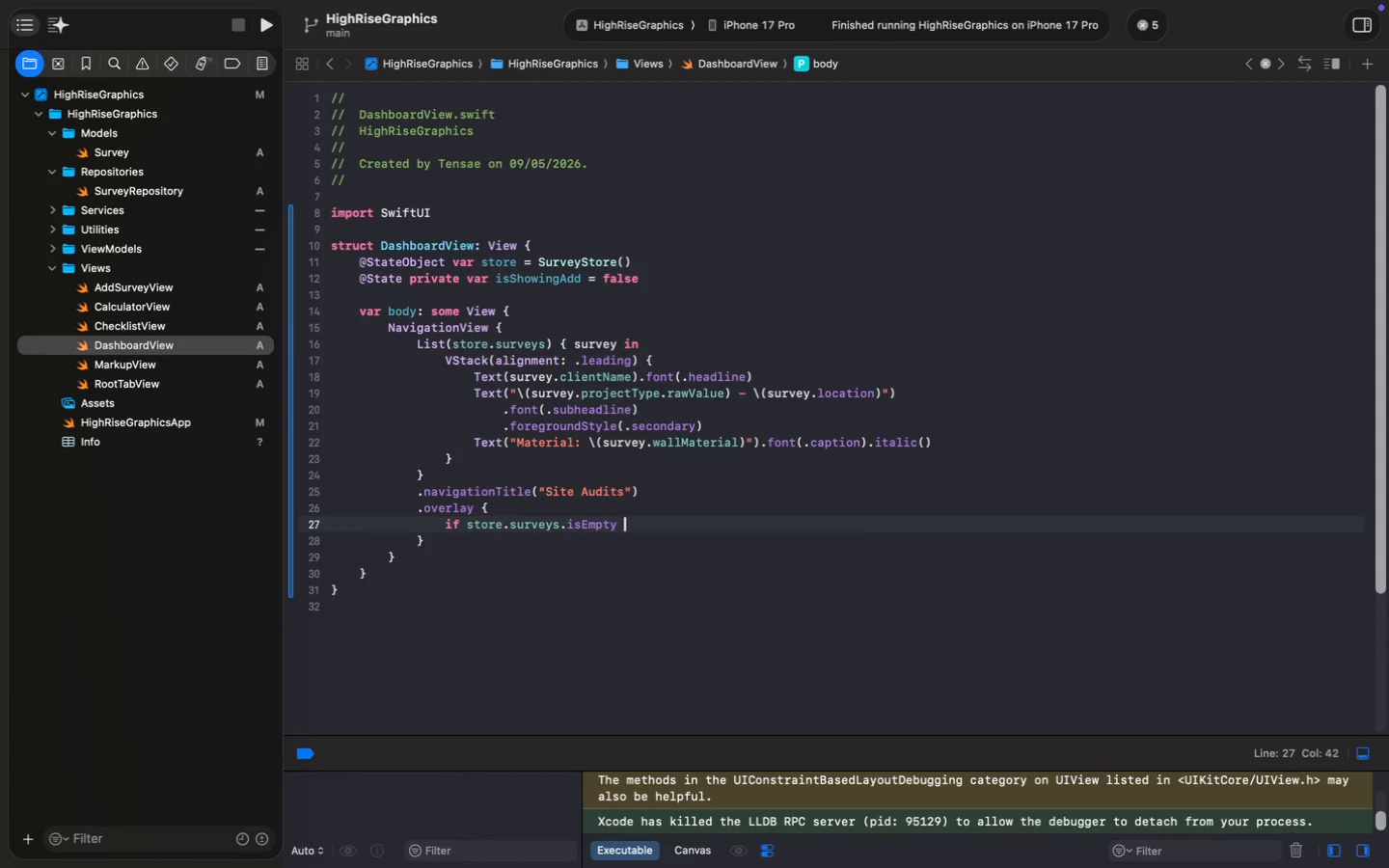 
key(Shift+ShiftLeft)
 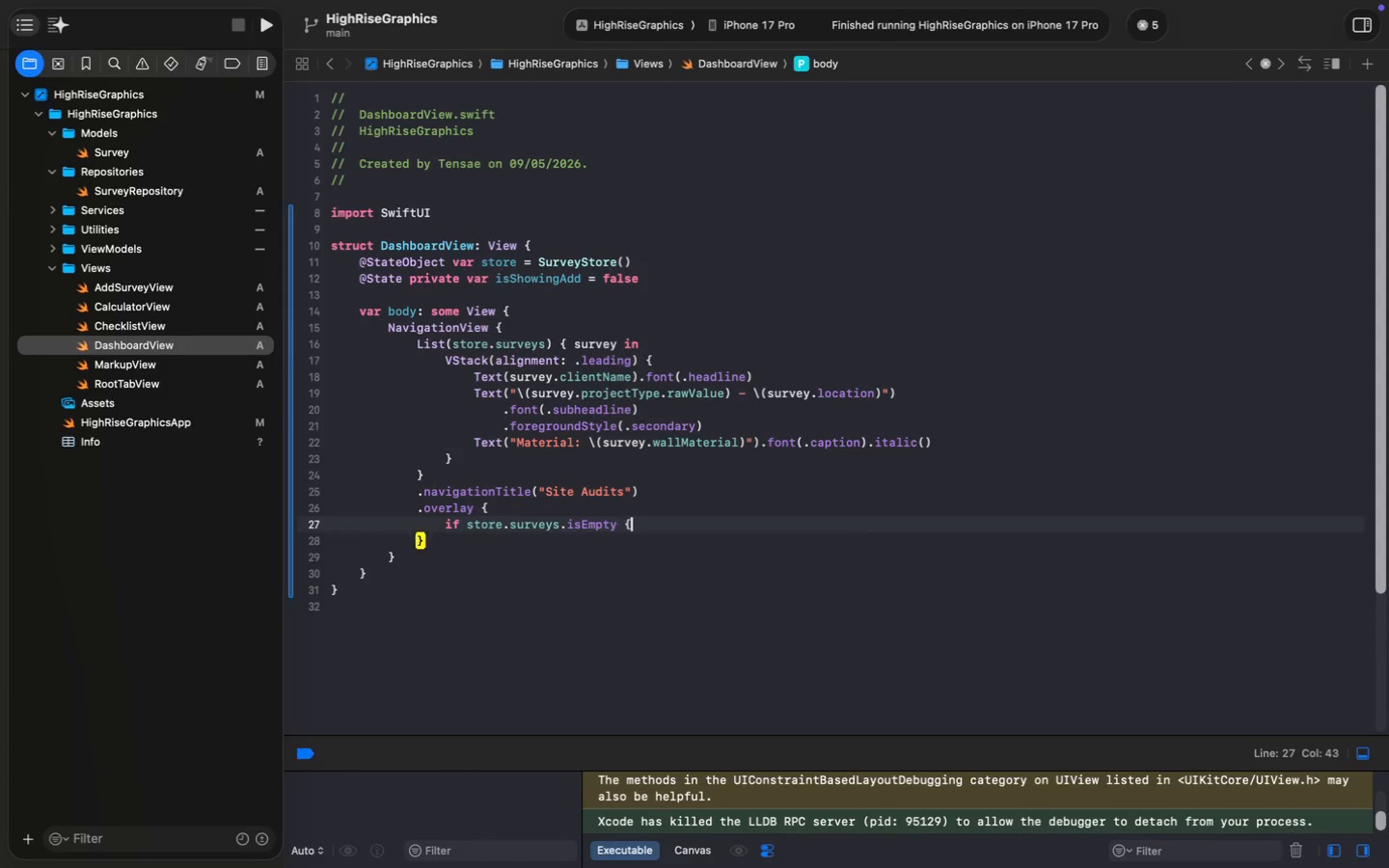 
key(Shift+BracketLeft)
 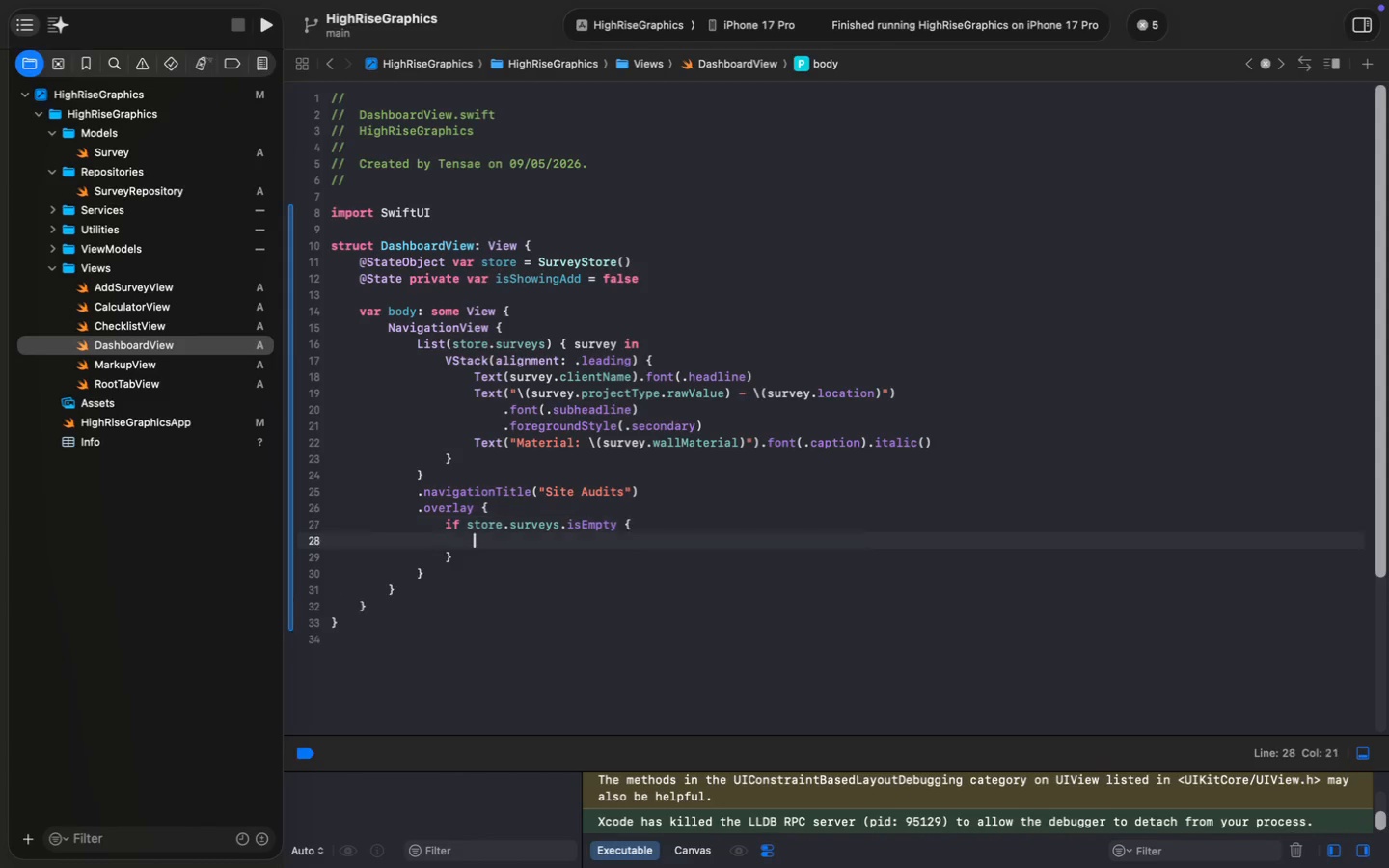 
key(Enter)
 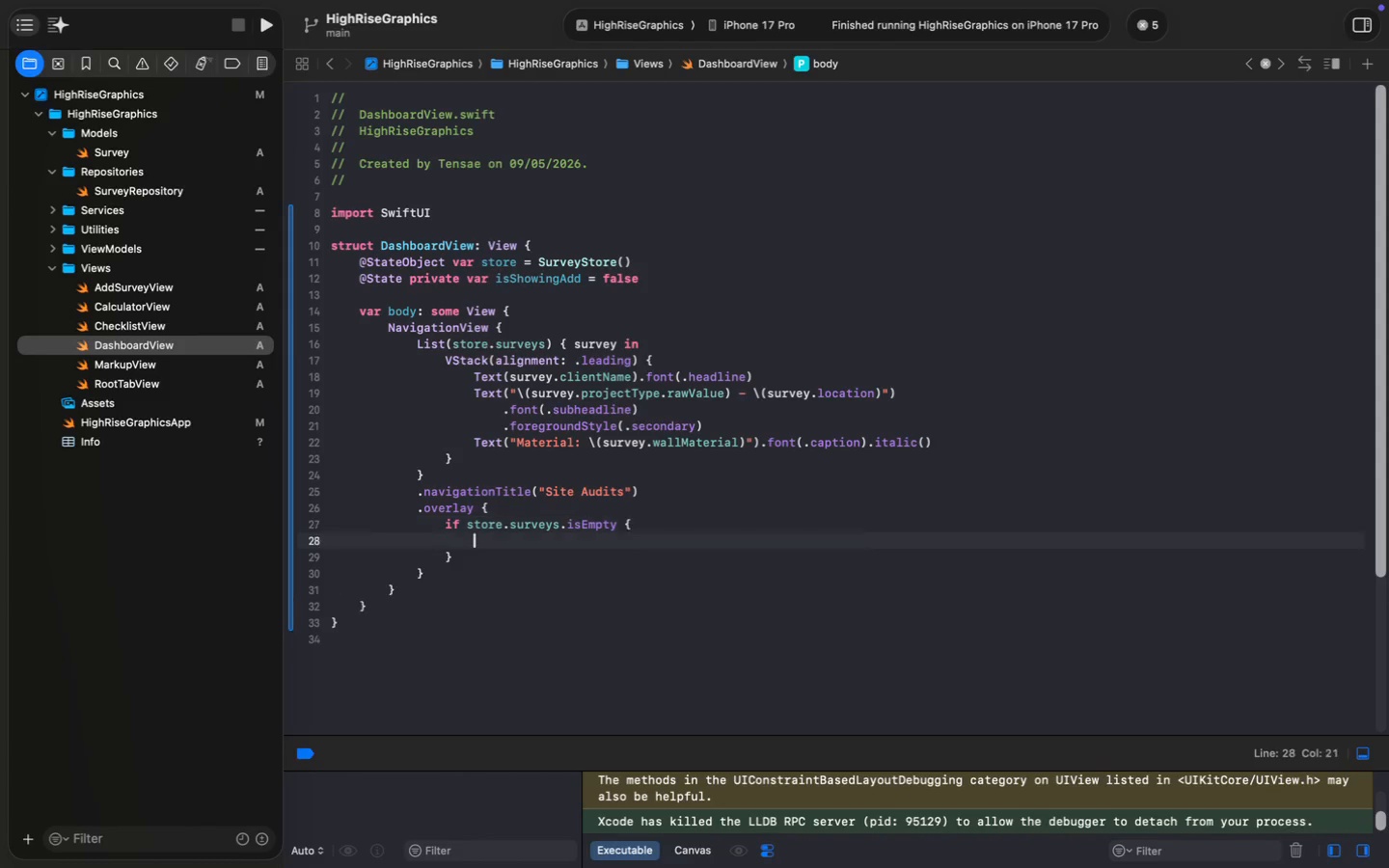 
type(ContentUna)
 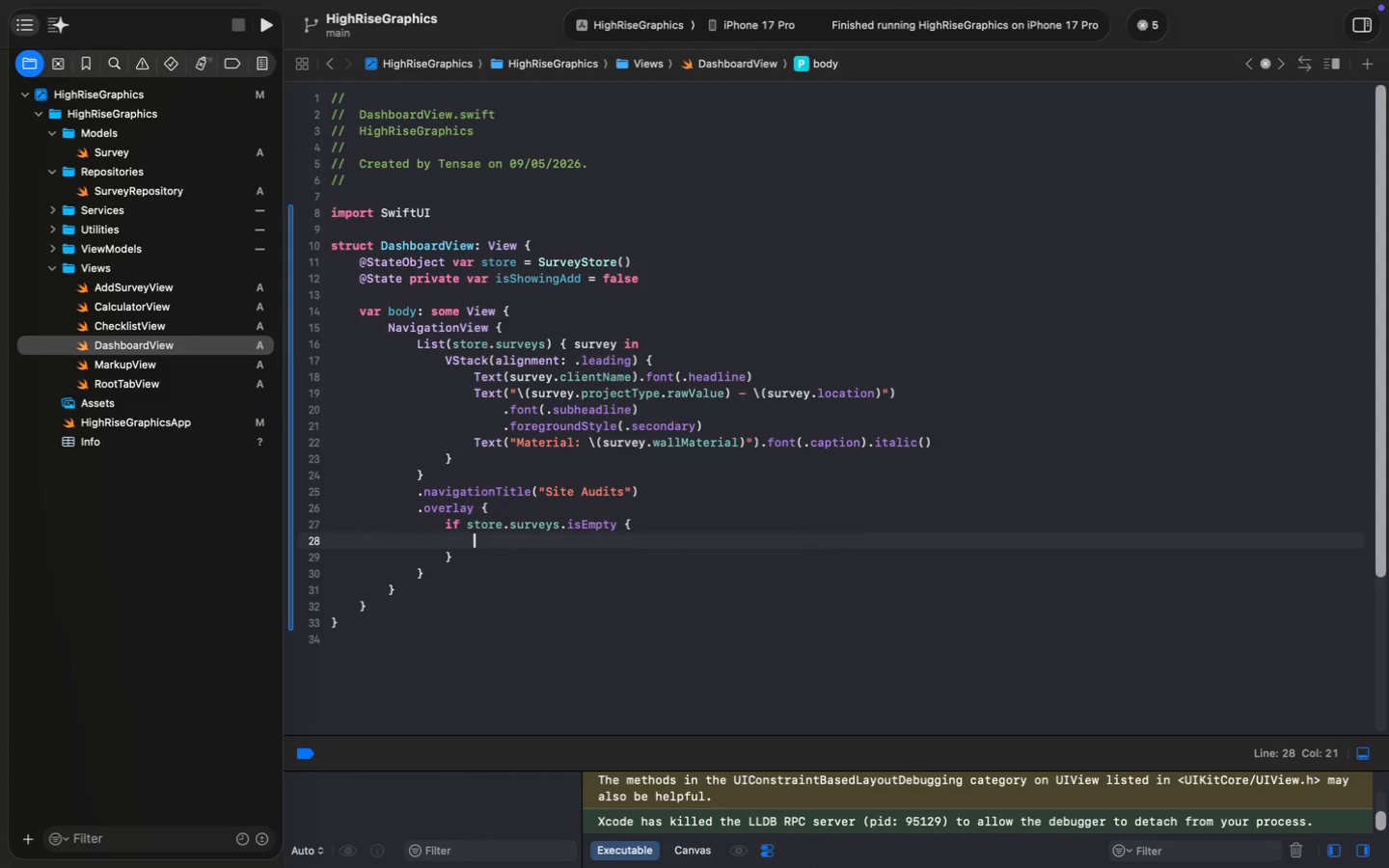 
key(Enter)
 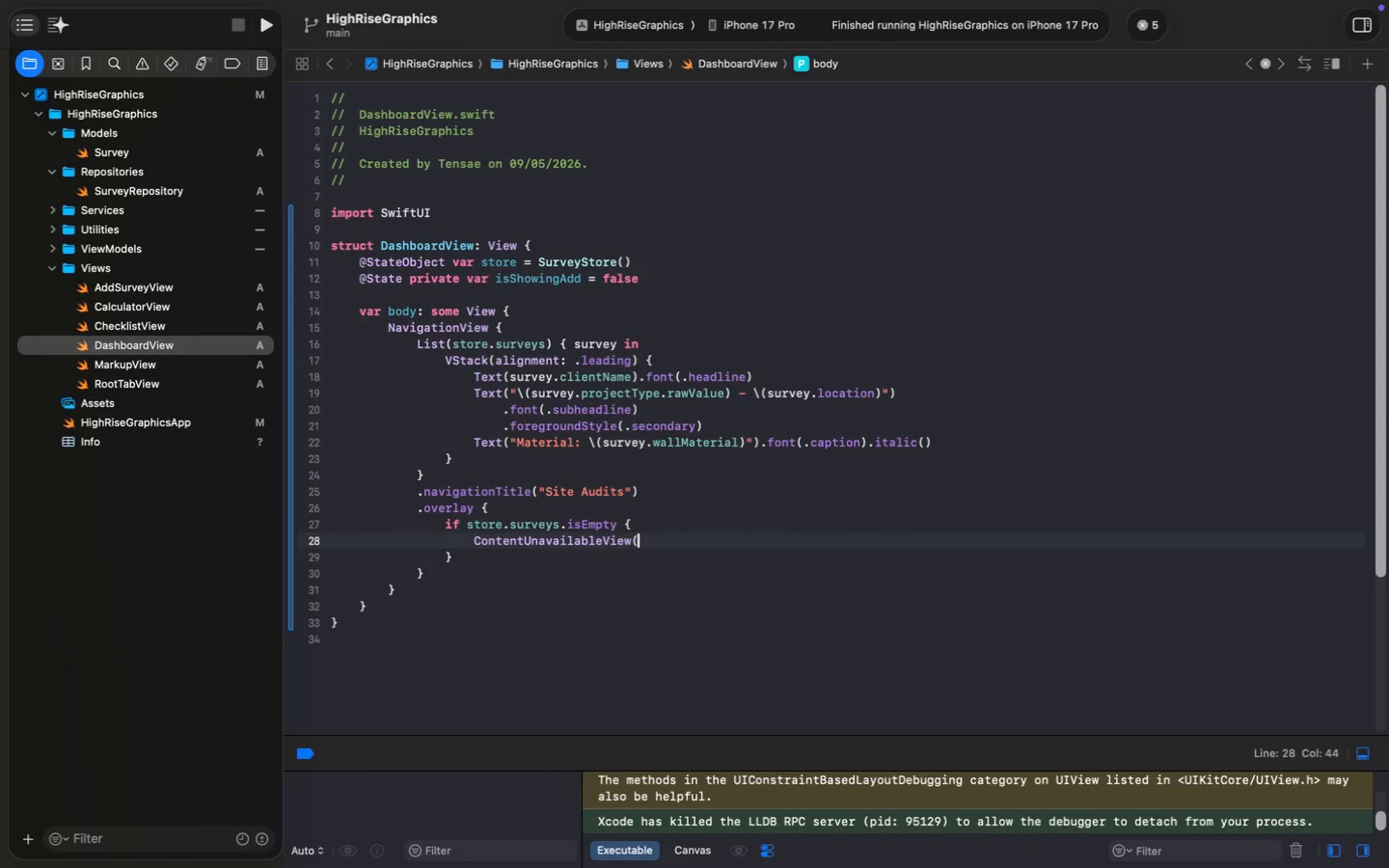 
type(("No Audits yet)
 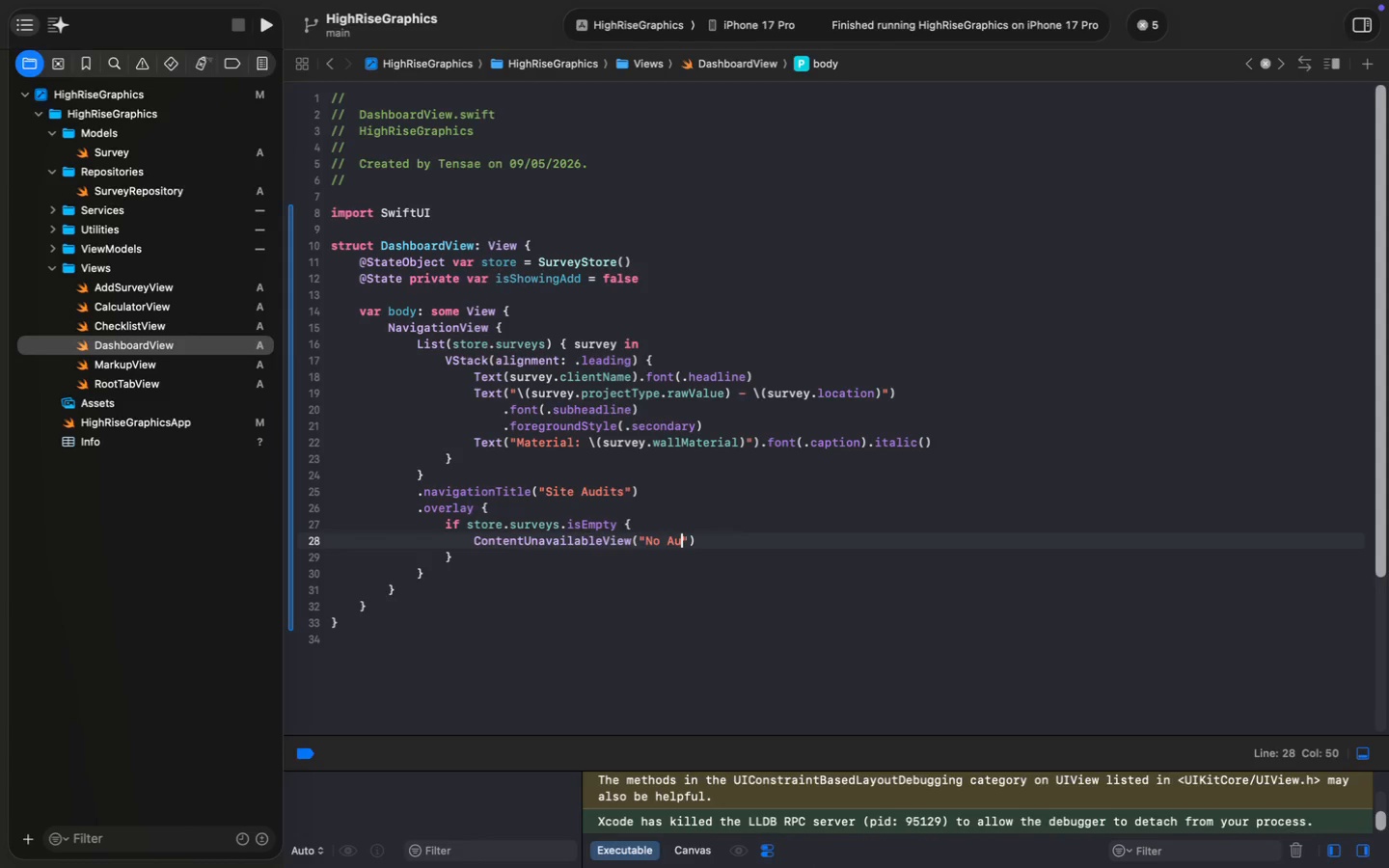 
key(ArrowLeft)
 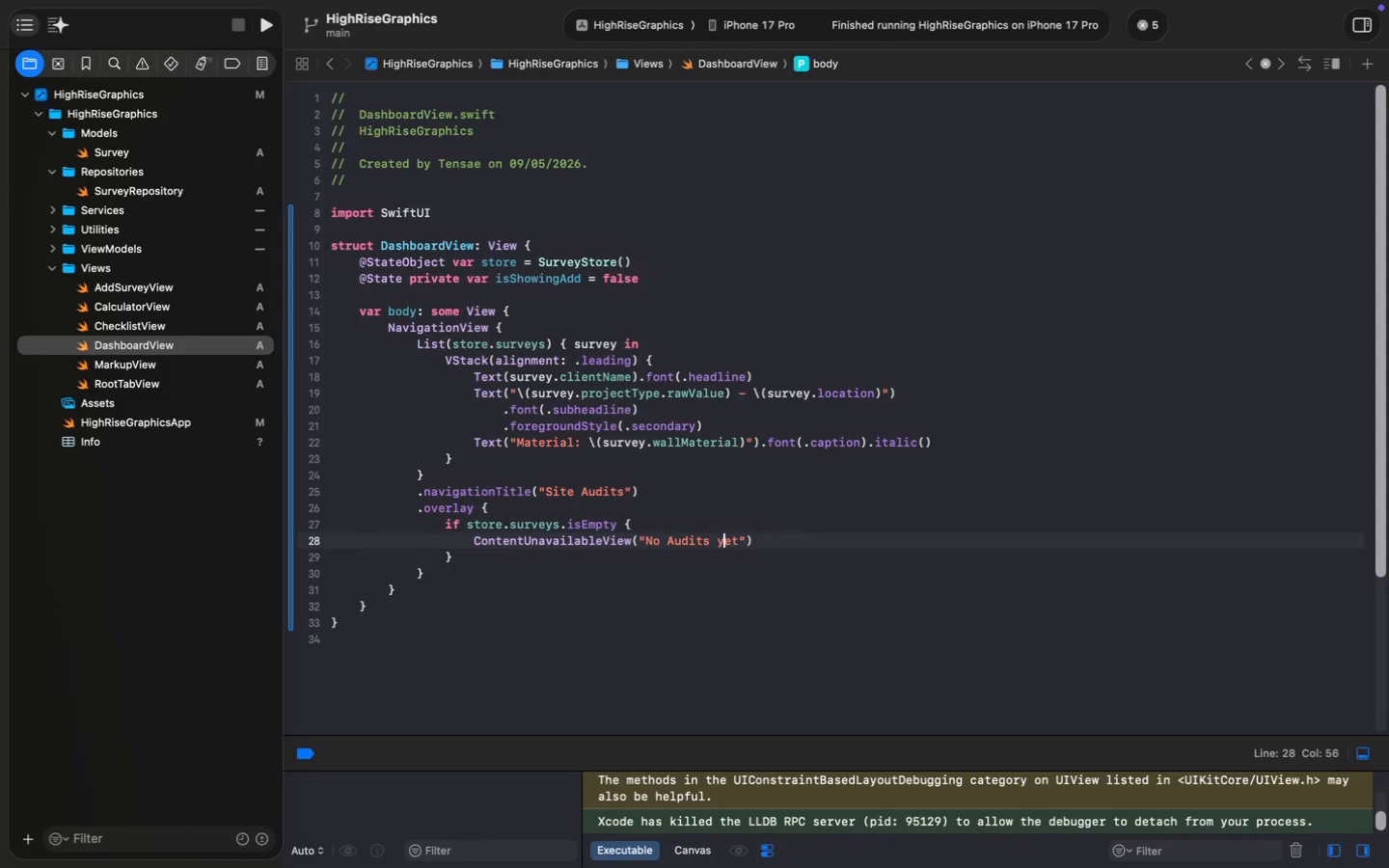 
key(ArrowLeft)
 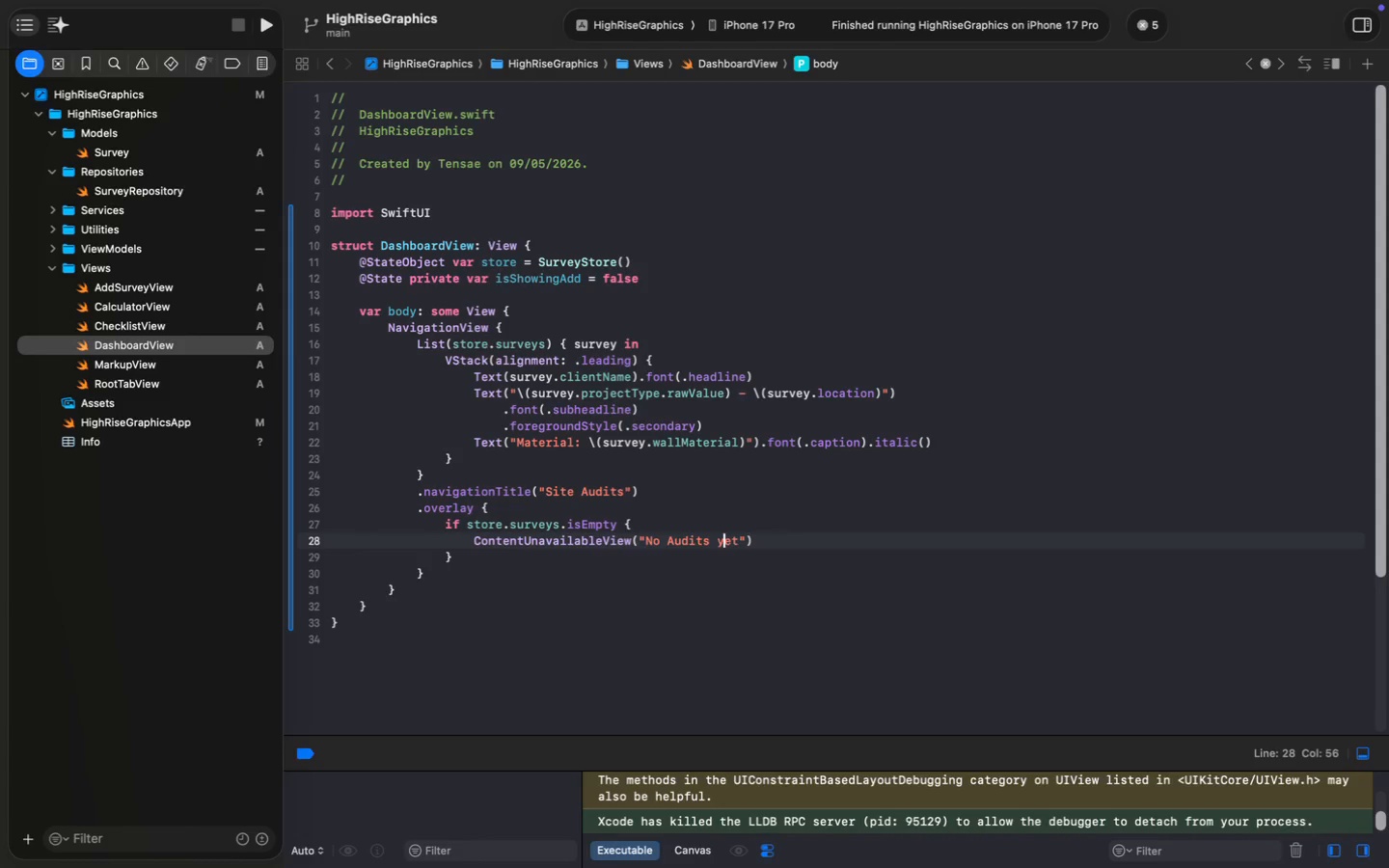 
key(Shift+ShiftLeft)
 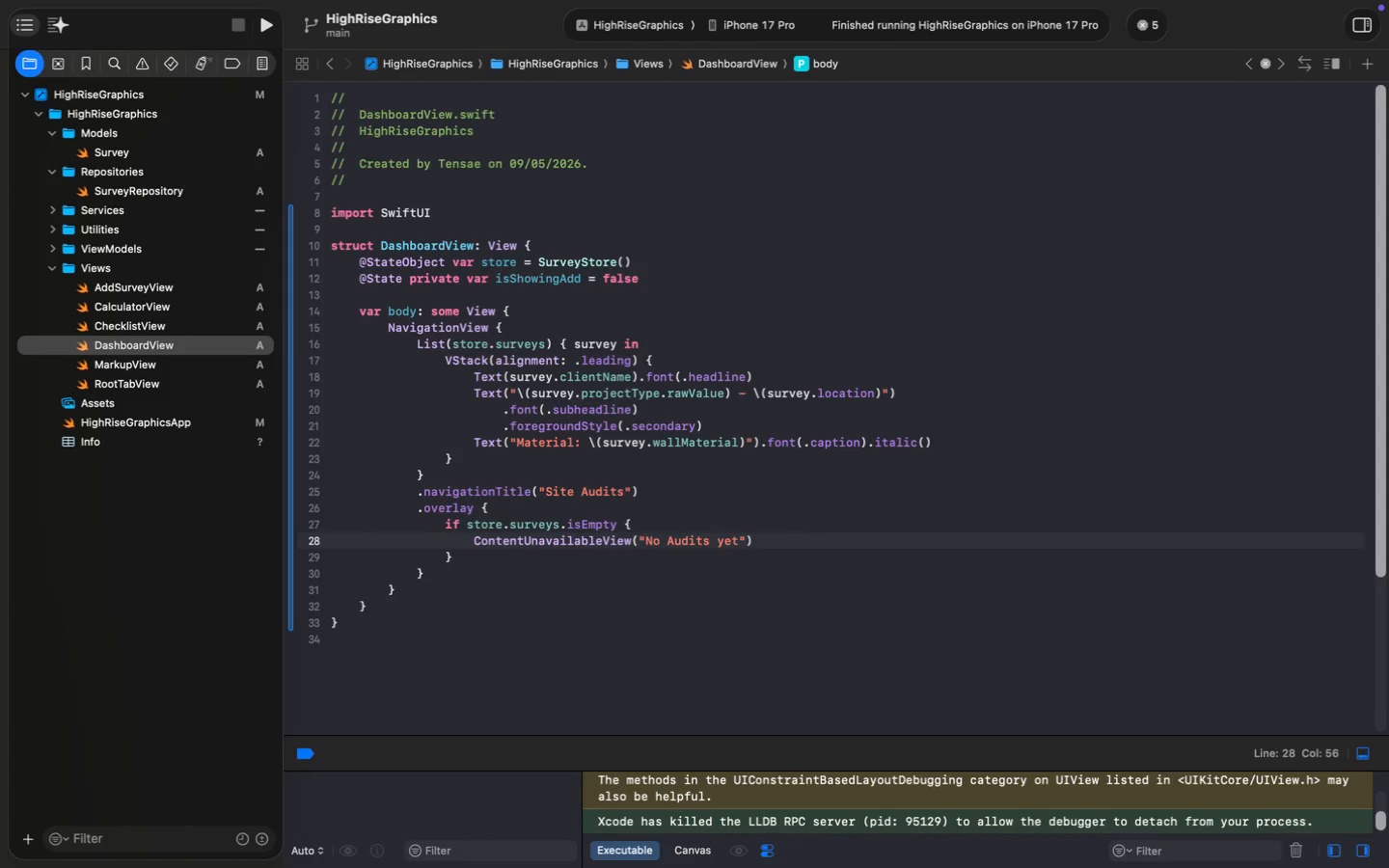 
key(Backspace)
 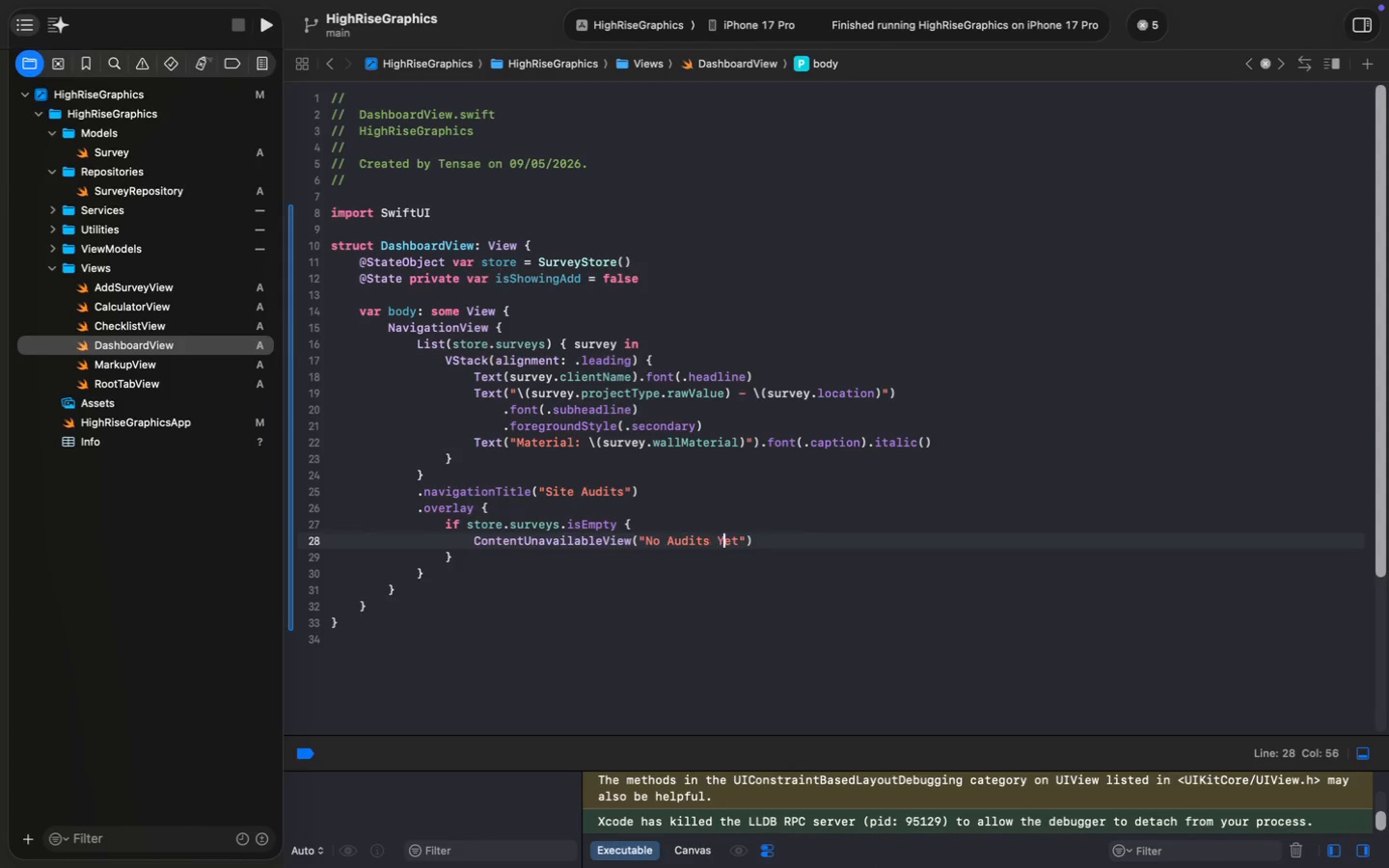 
key(Shift+Y)
 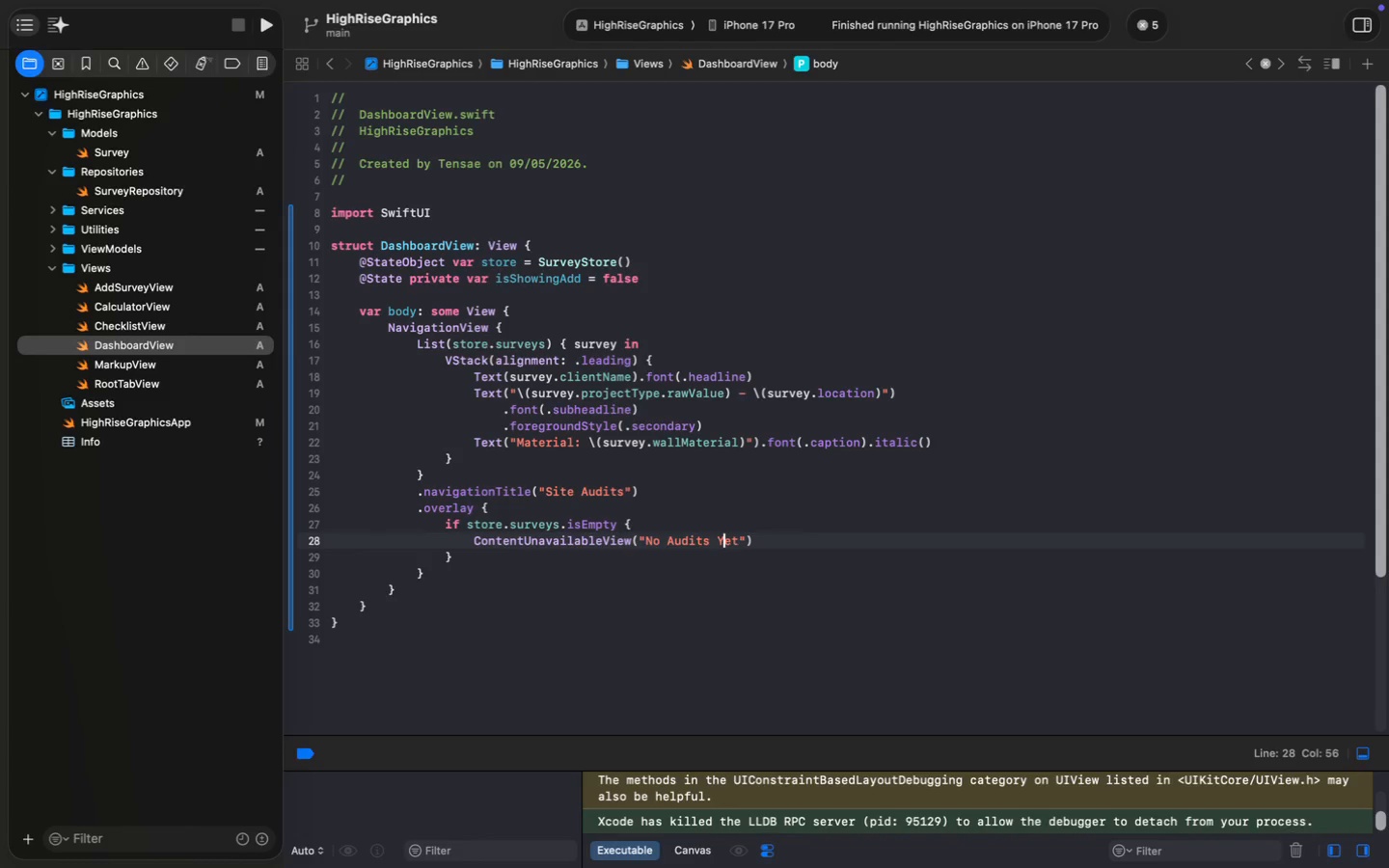 
key(ArrowRight)
 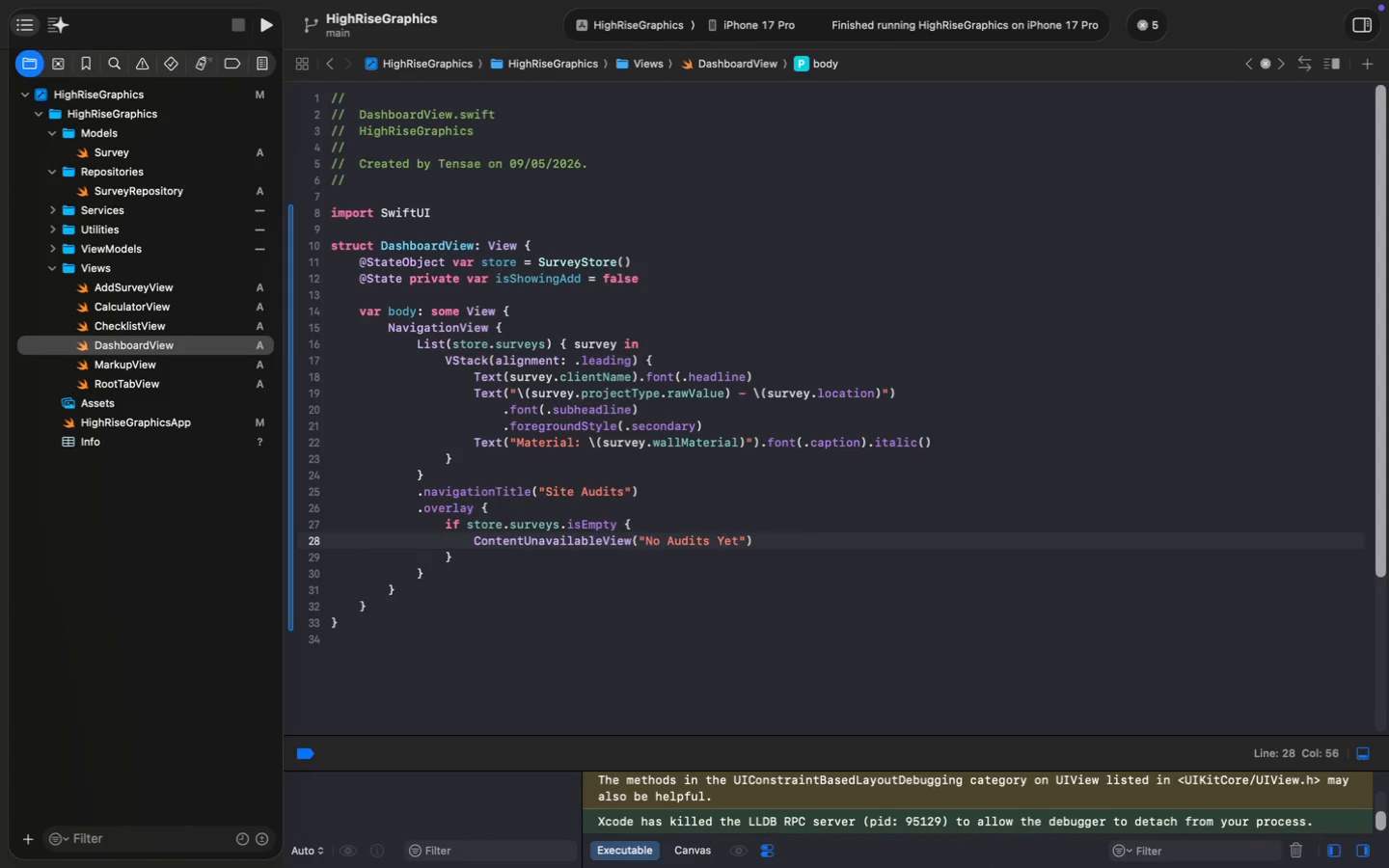 
key(ArrowRight)
 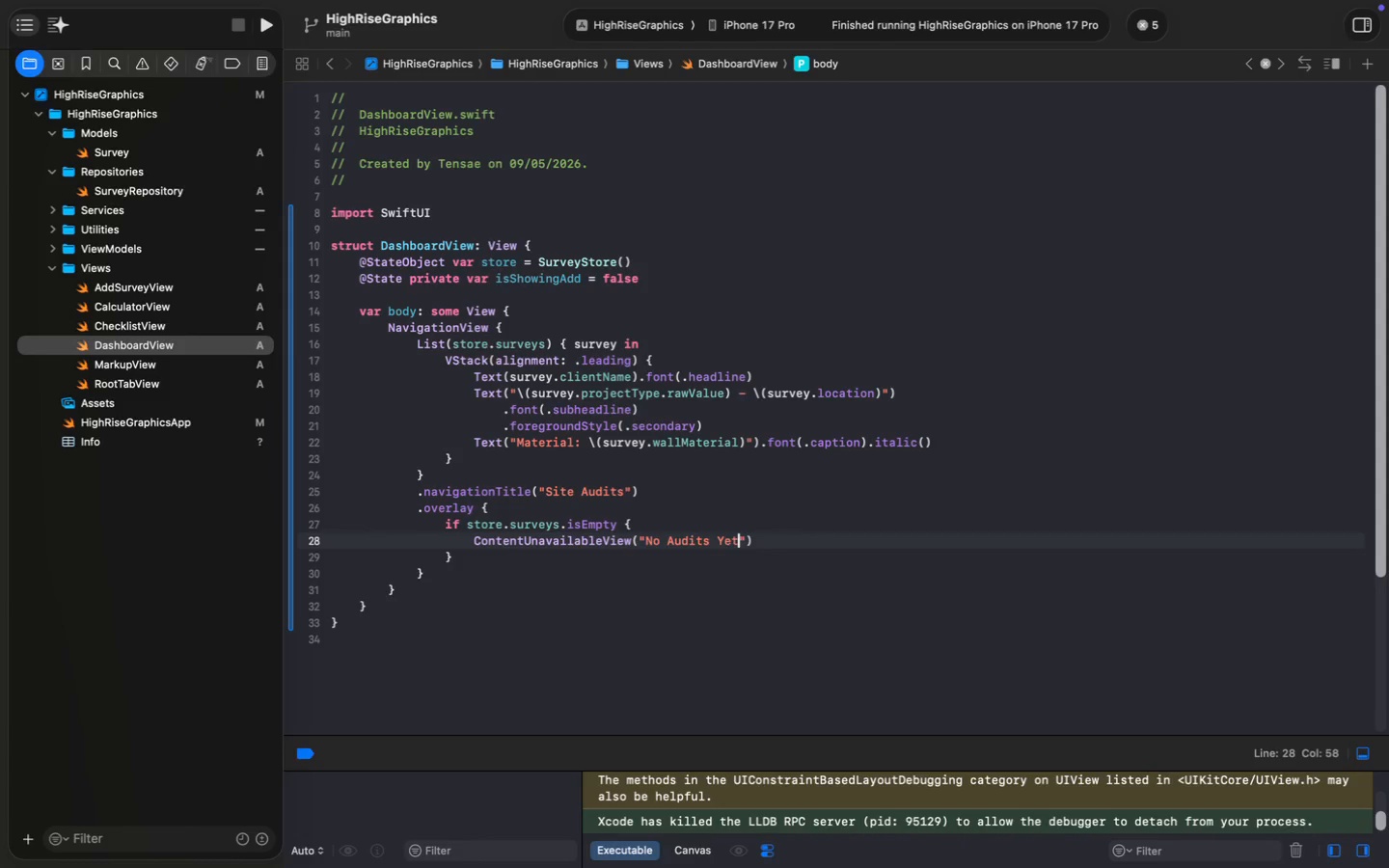 
key(ArrowRight)
 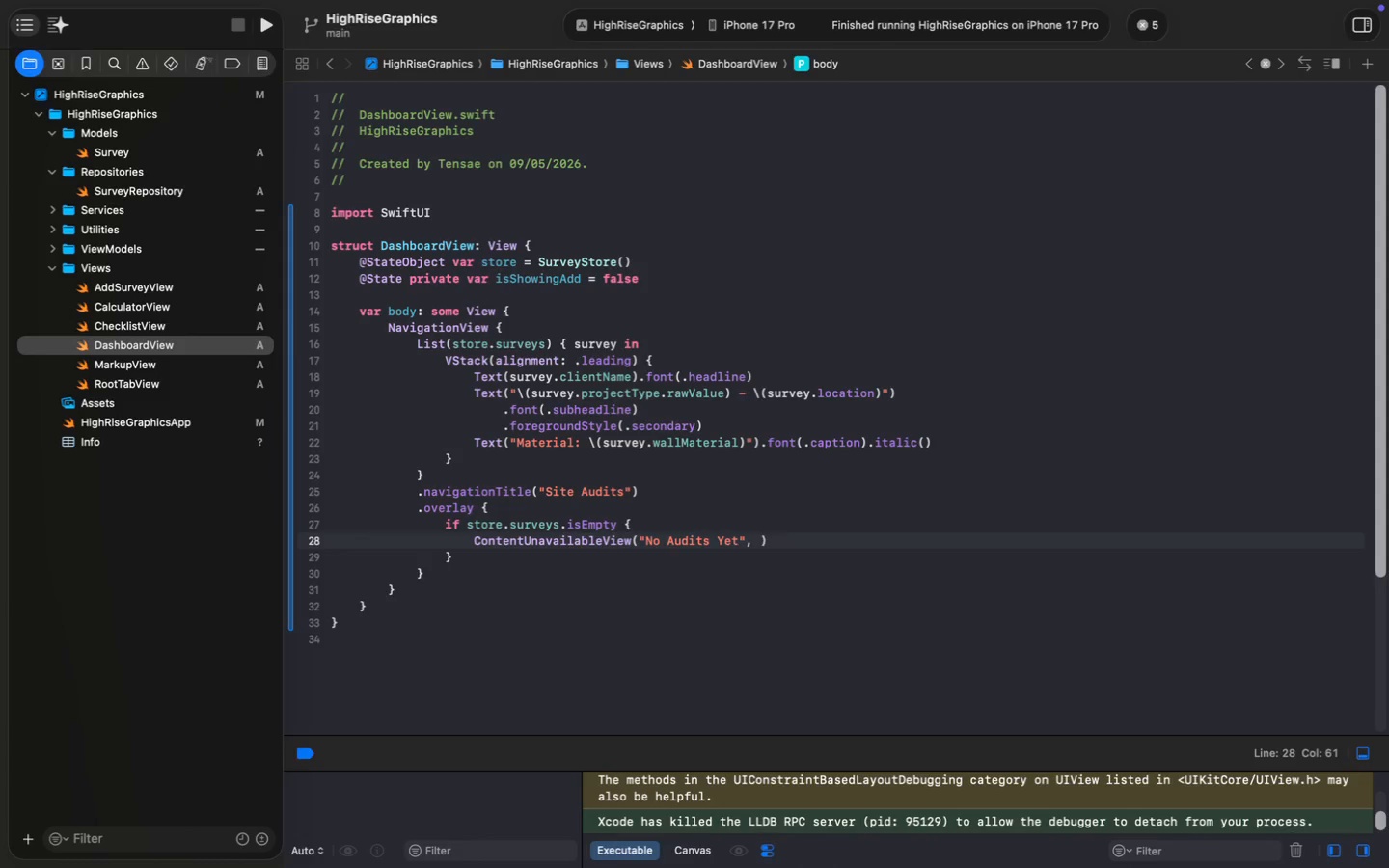 
type(, sys)
 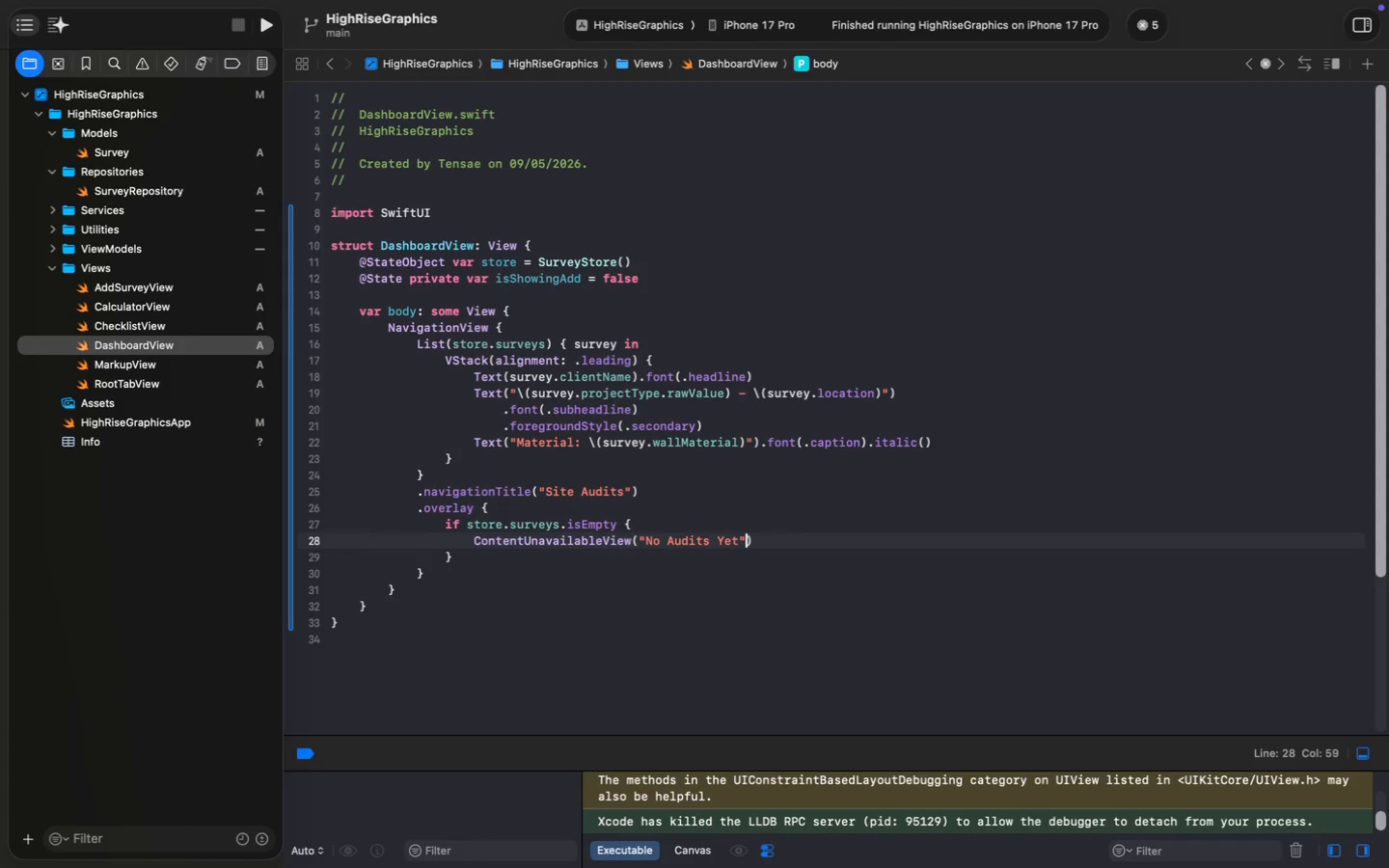 
key(Enter)
 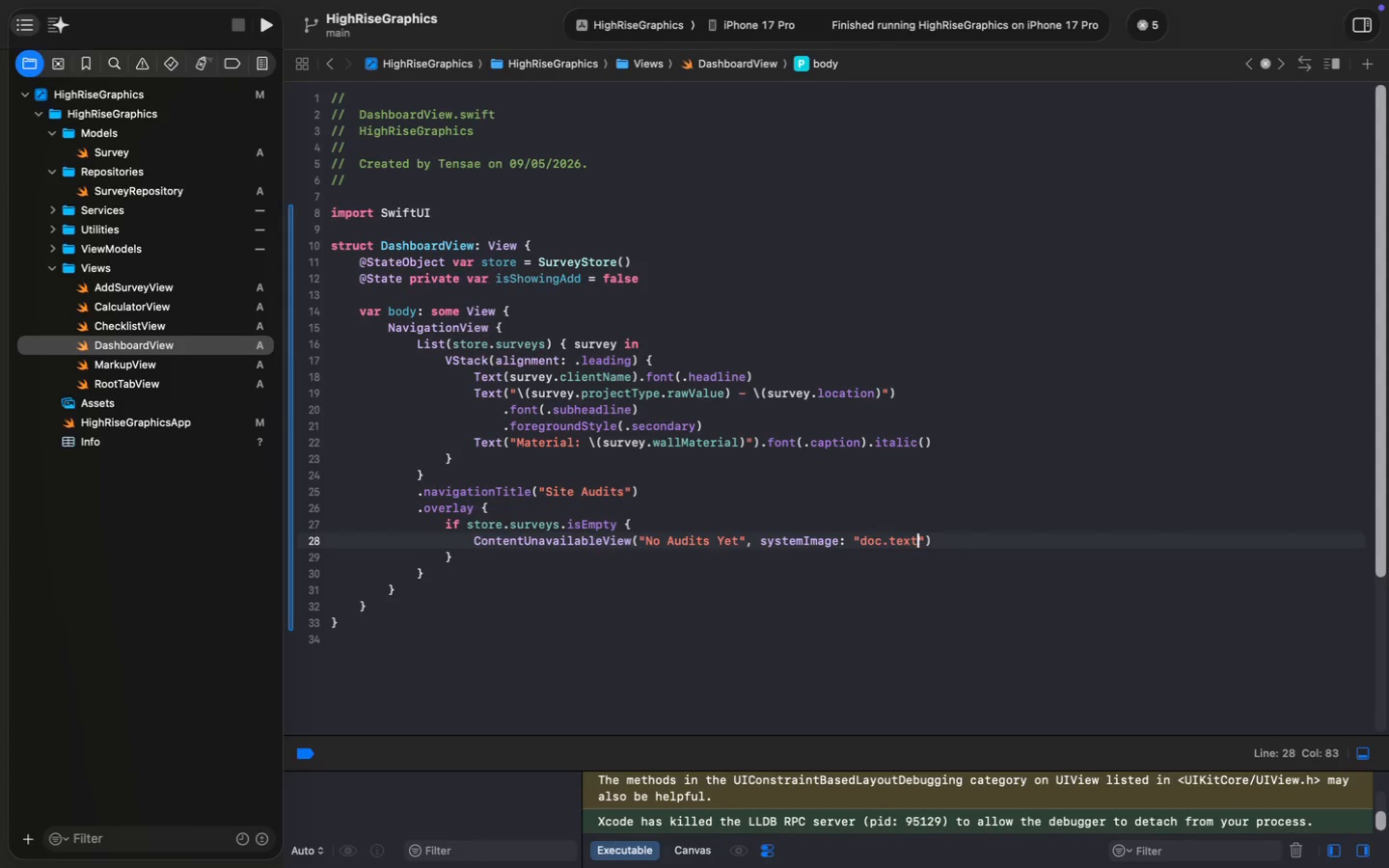 
type("doc.text)
 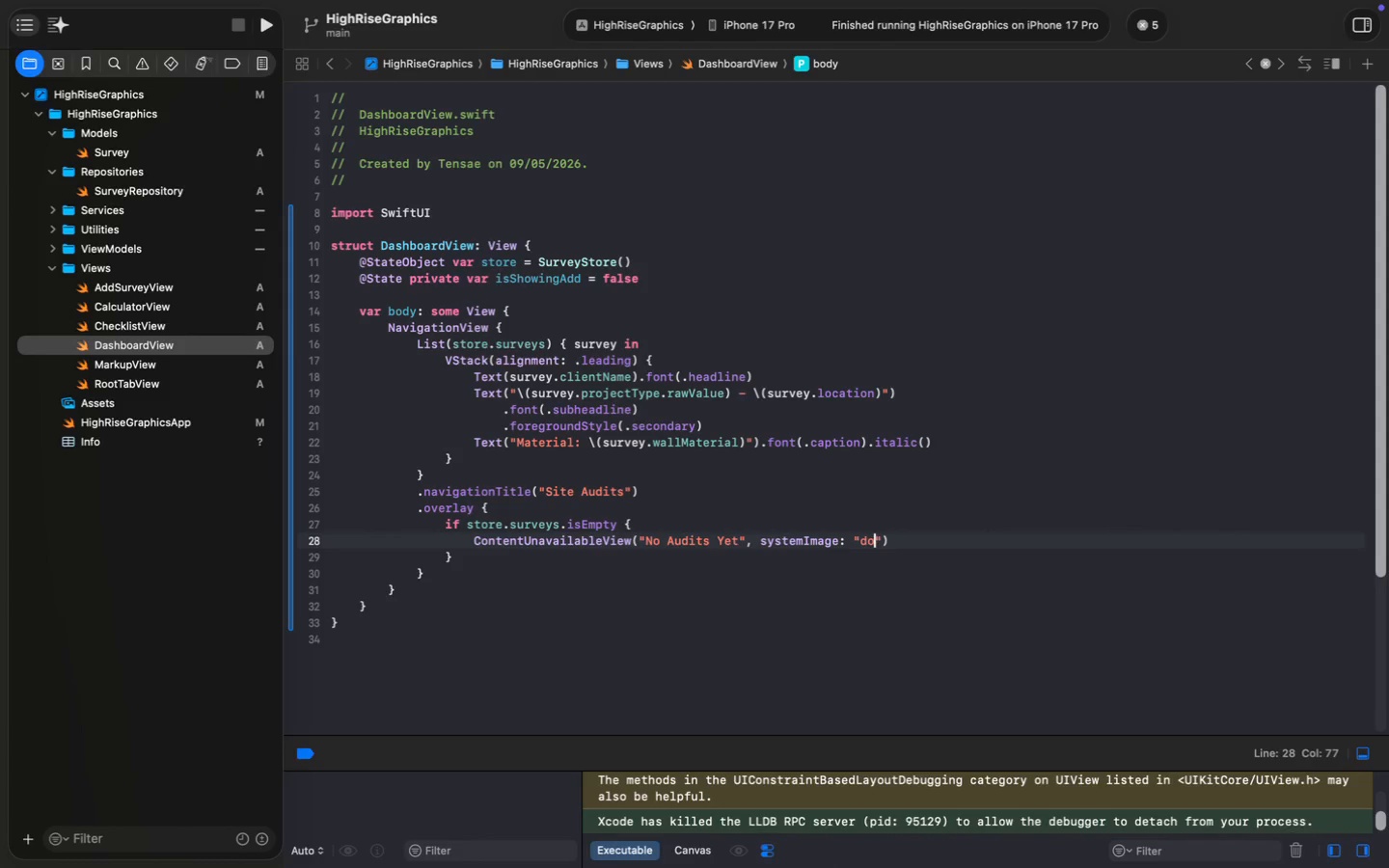 
wait(5.12)
 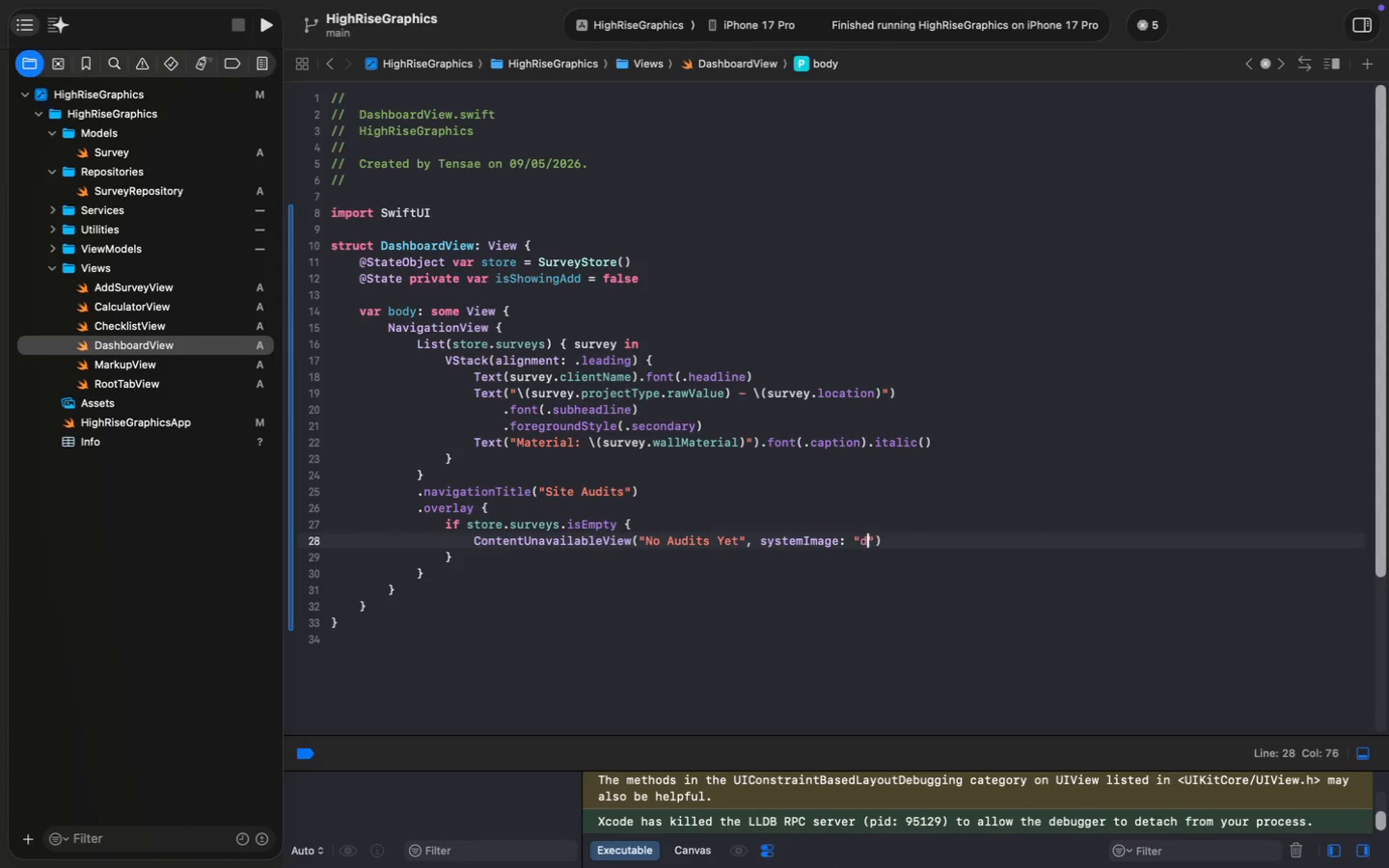 
type(.magn)
 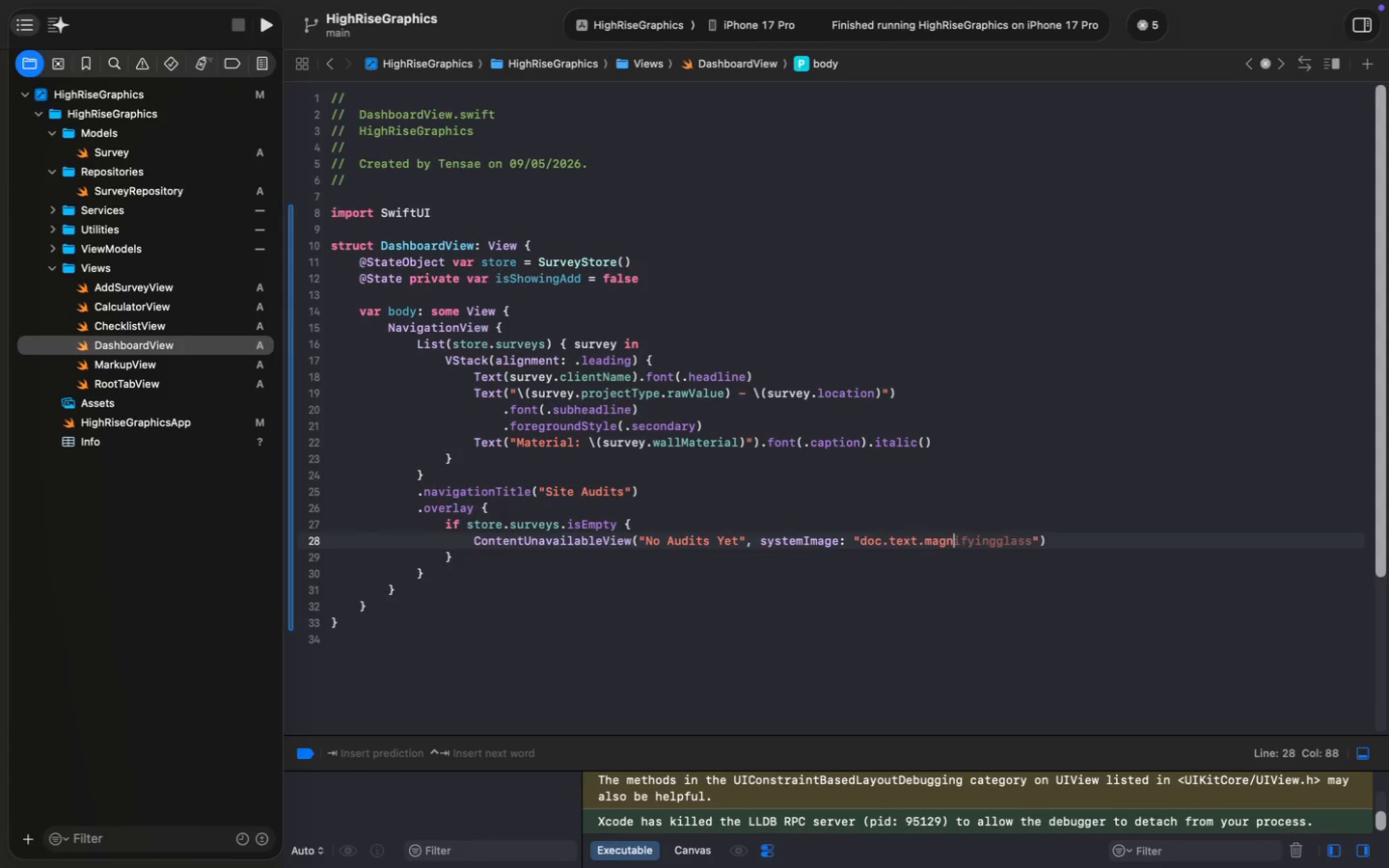 
key(Tab)
 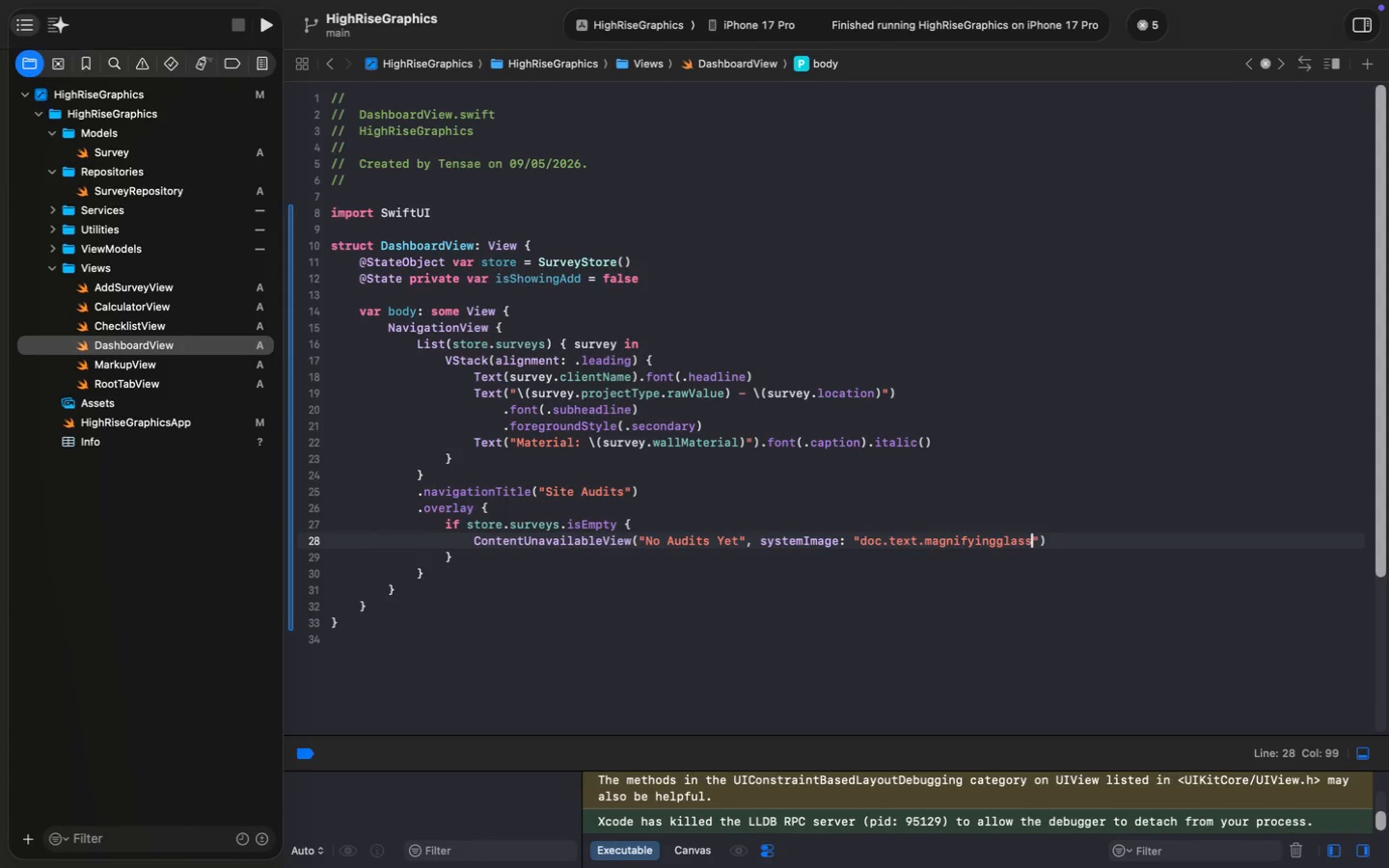 
key(ArrowRight)
 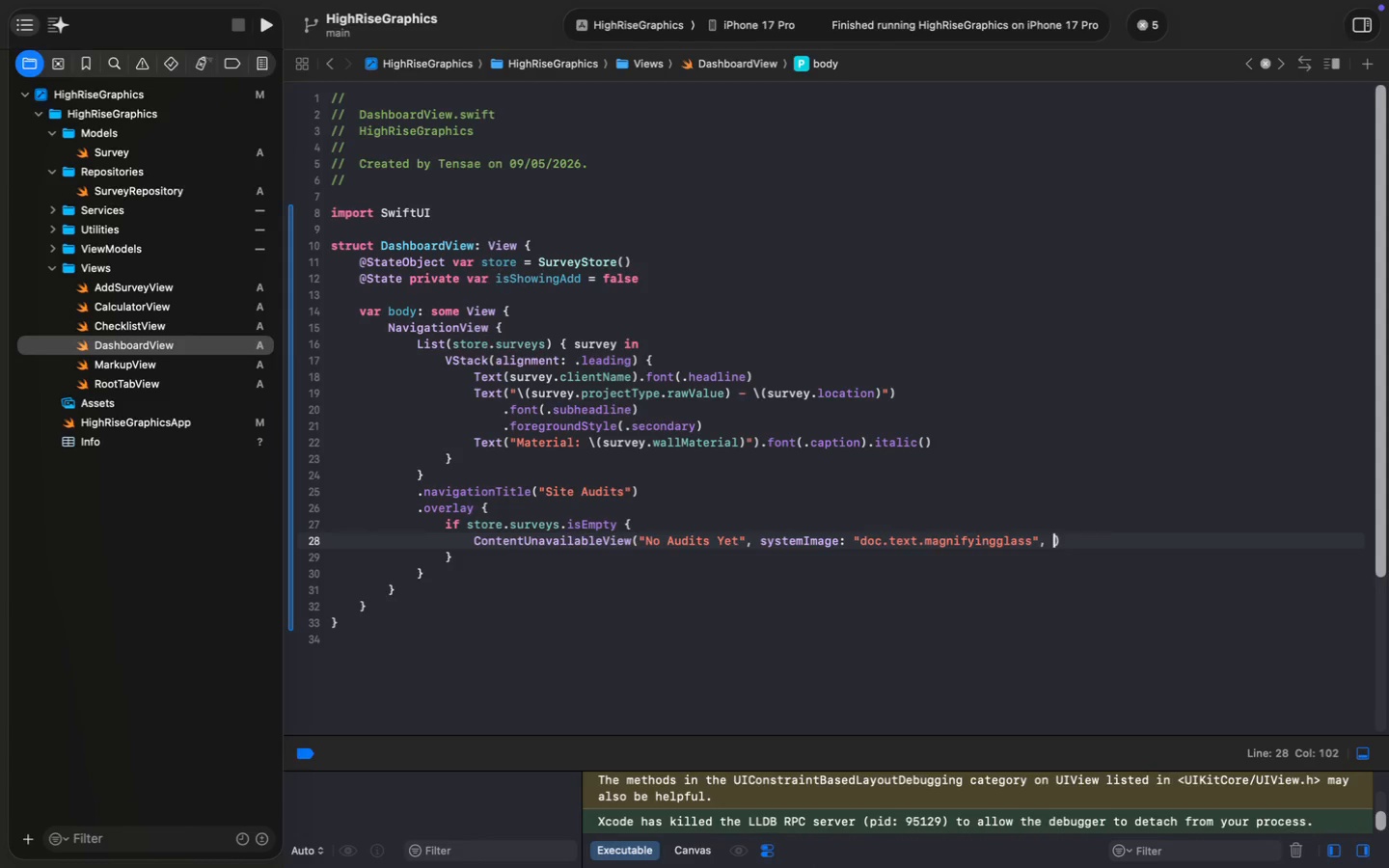 
type(, desc)
 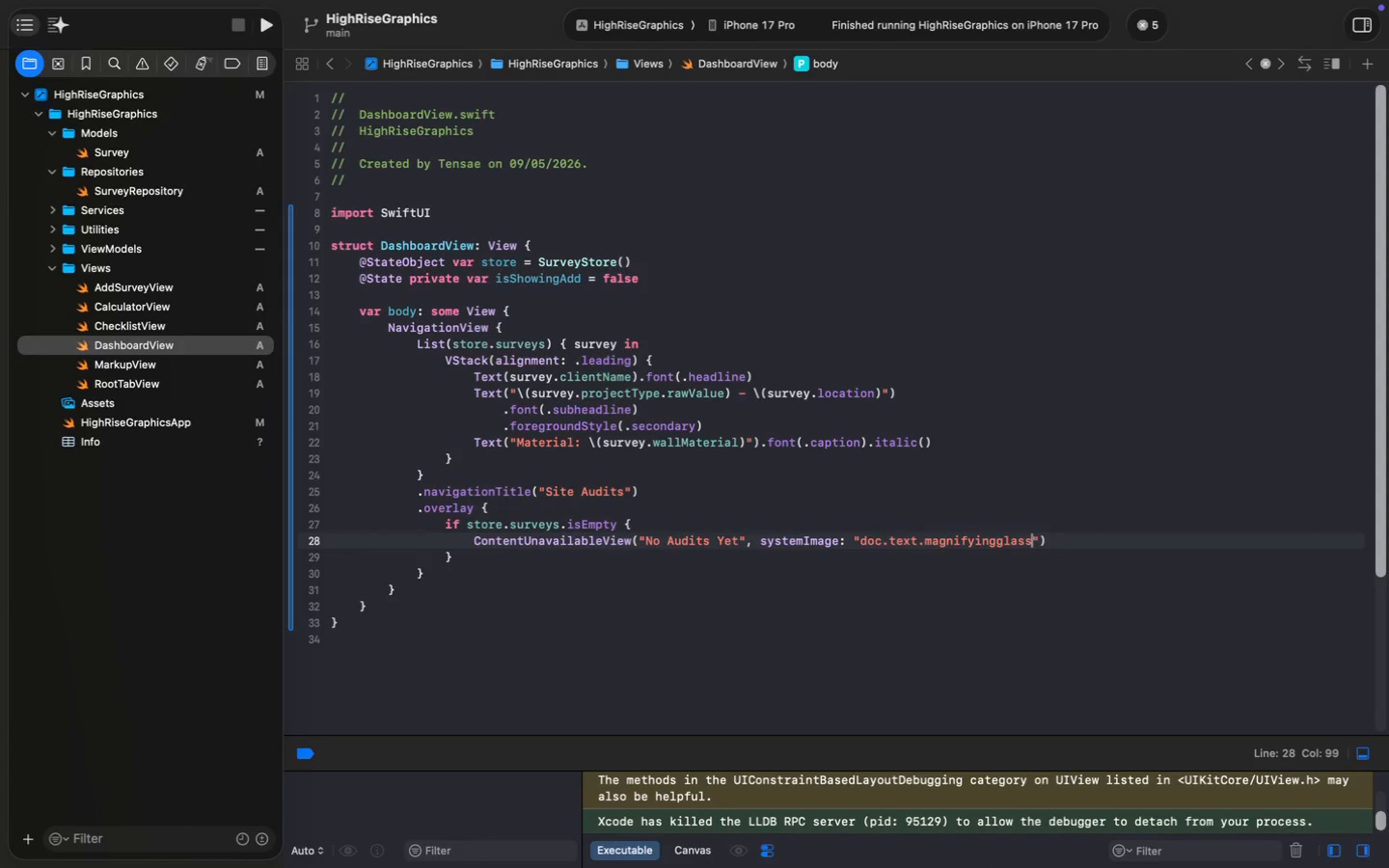 
key(Enter)
 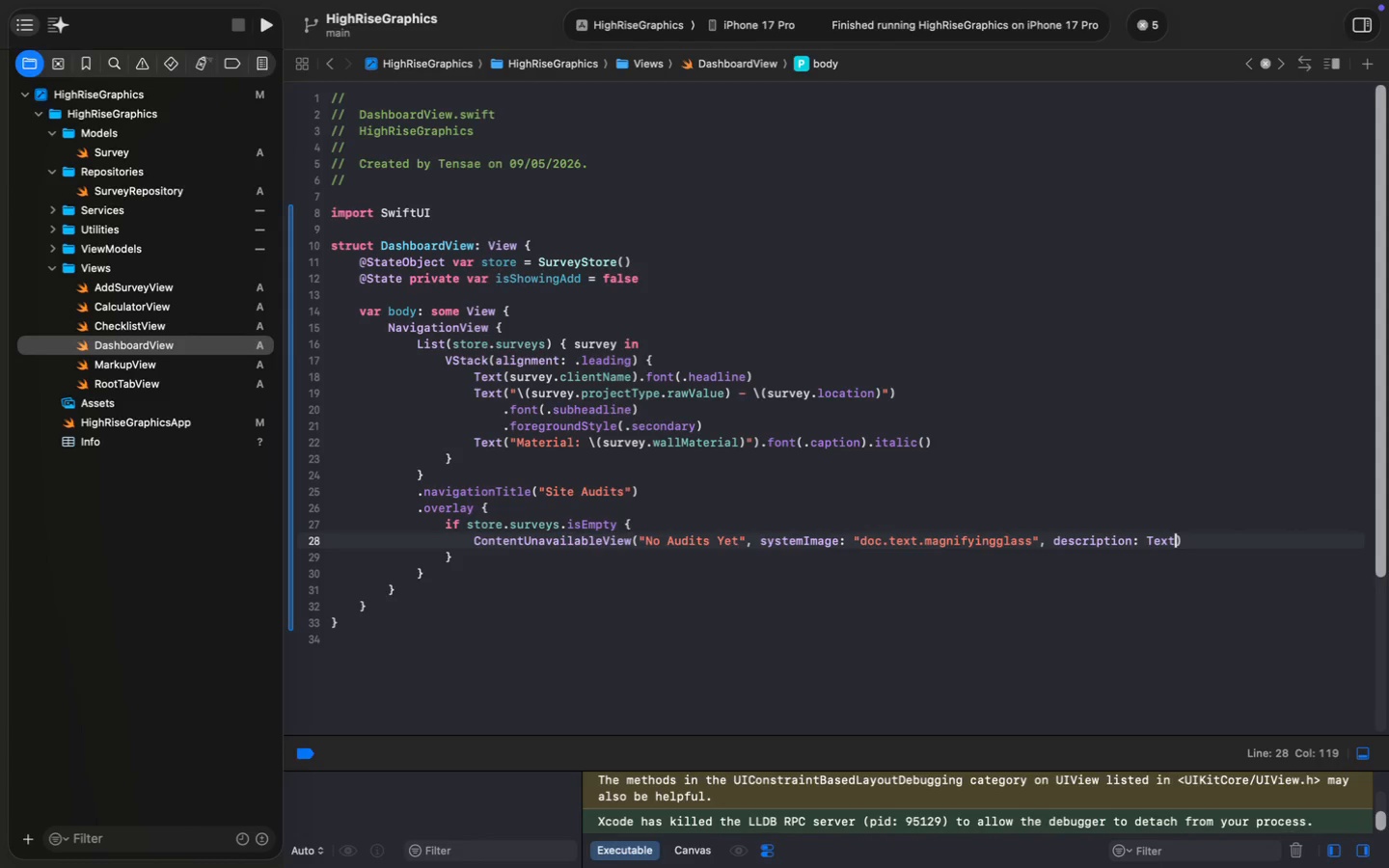 
type(Text(")
 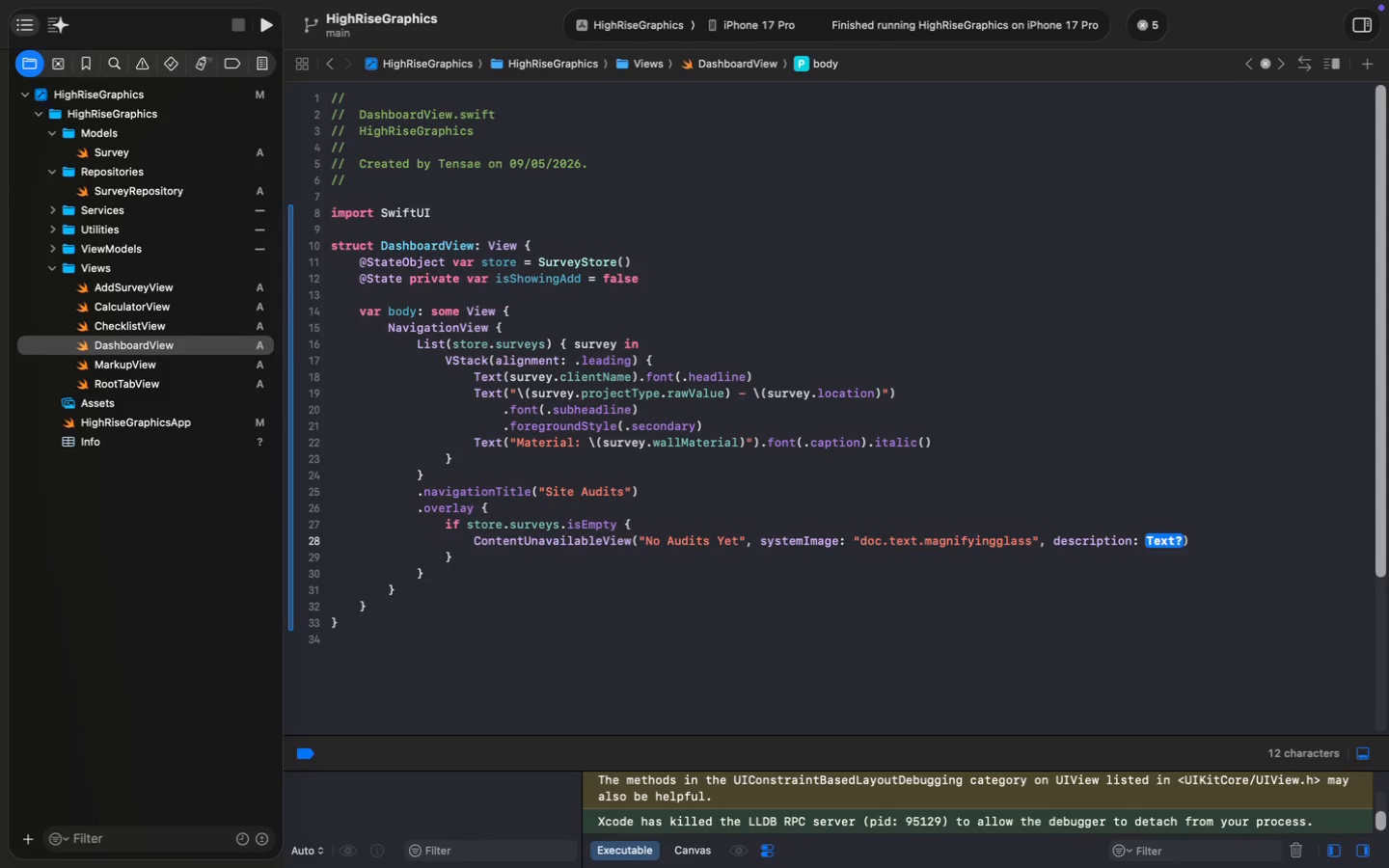 
type(Tap the + to start your first site audits.)
 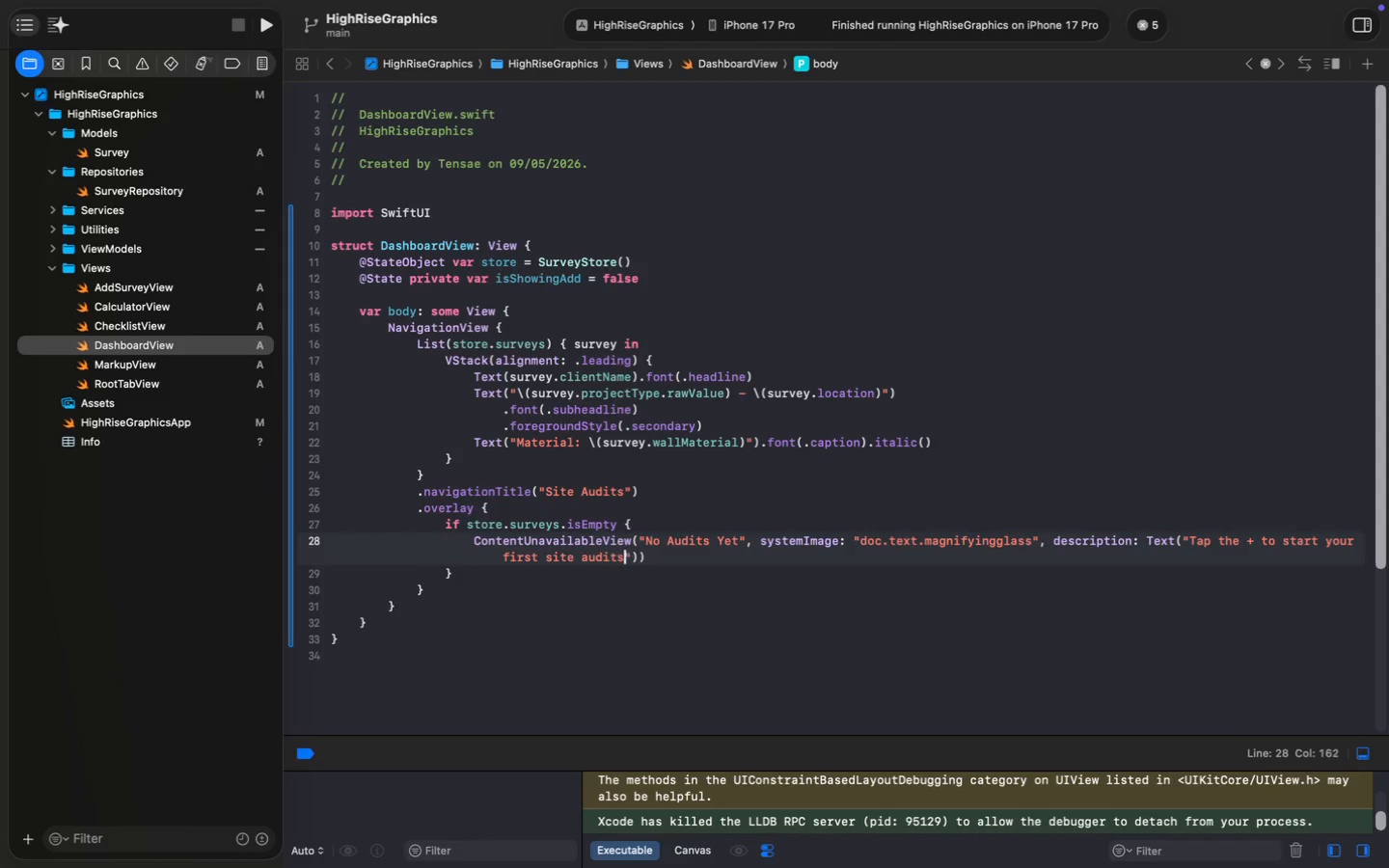 
wait(6.17)
 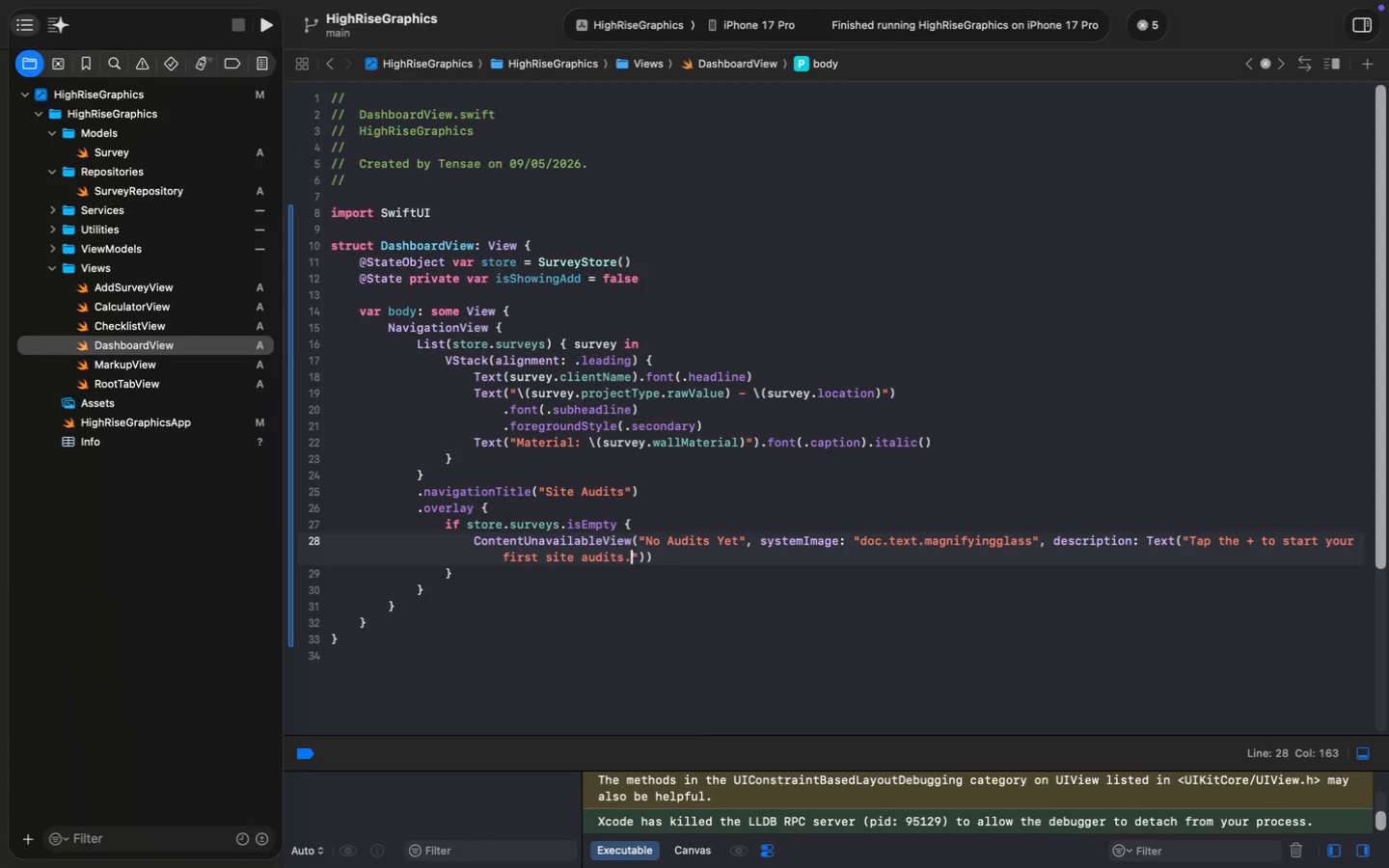 
key(ArrowDown)
 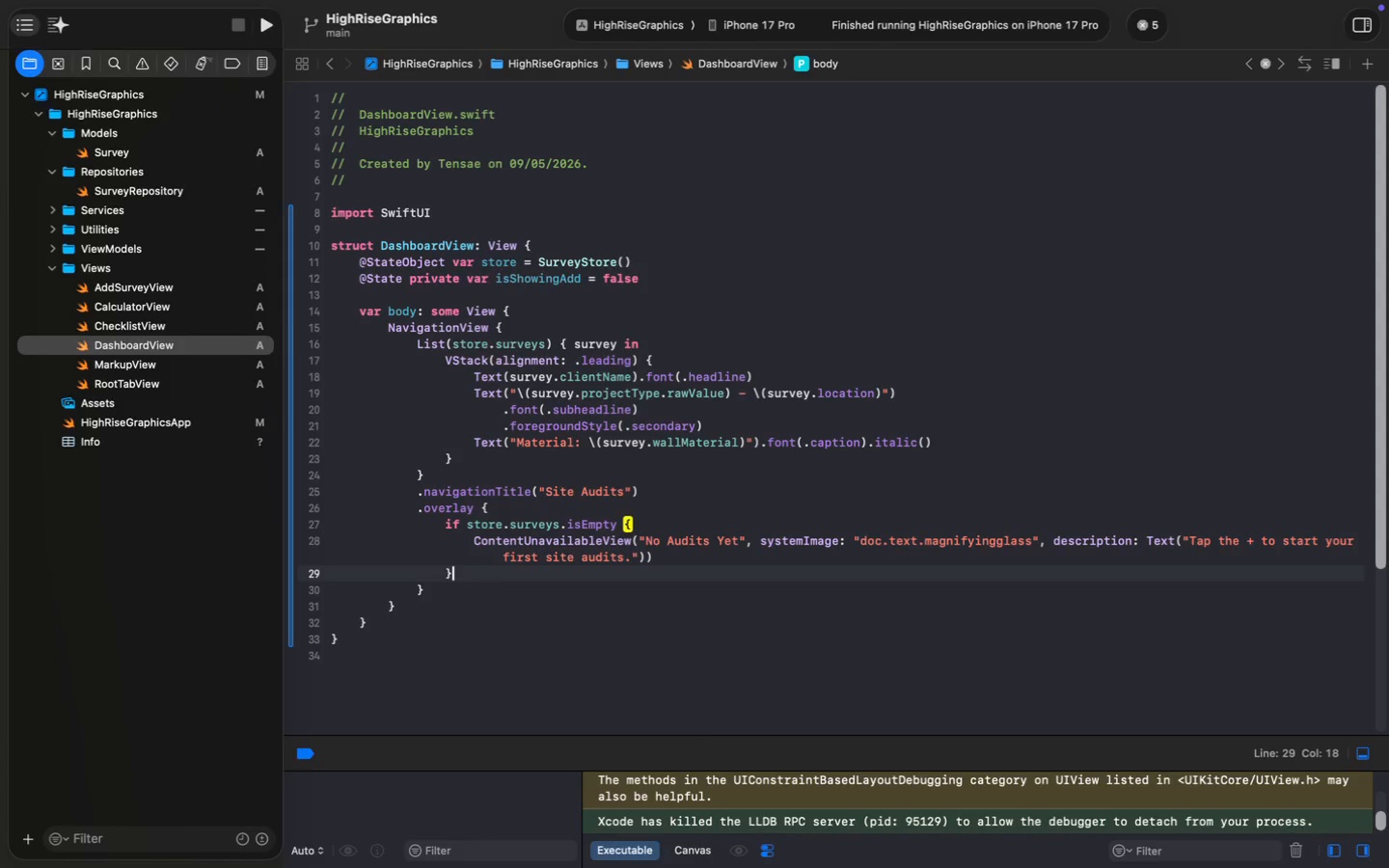 
key(ArrowDown)
 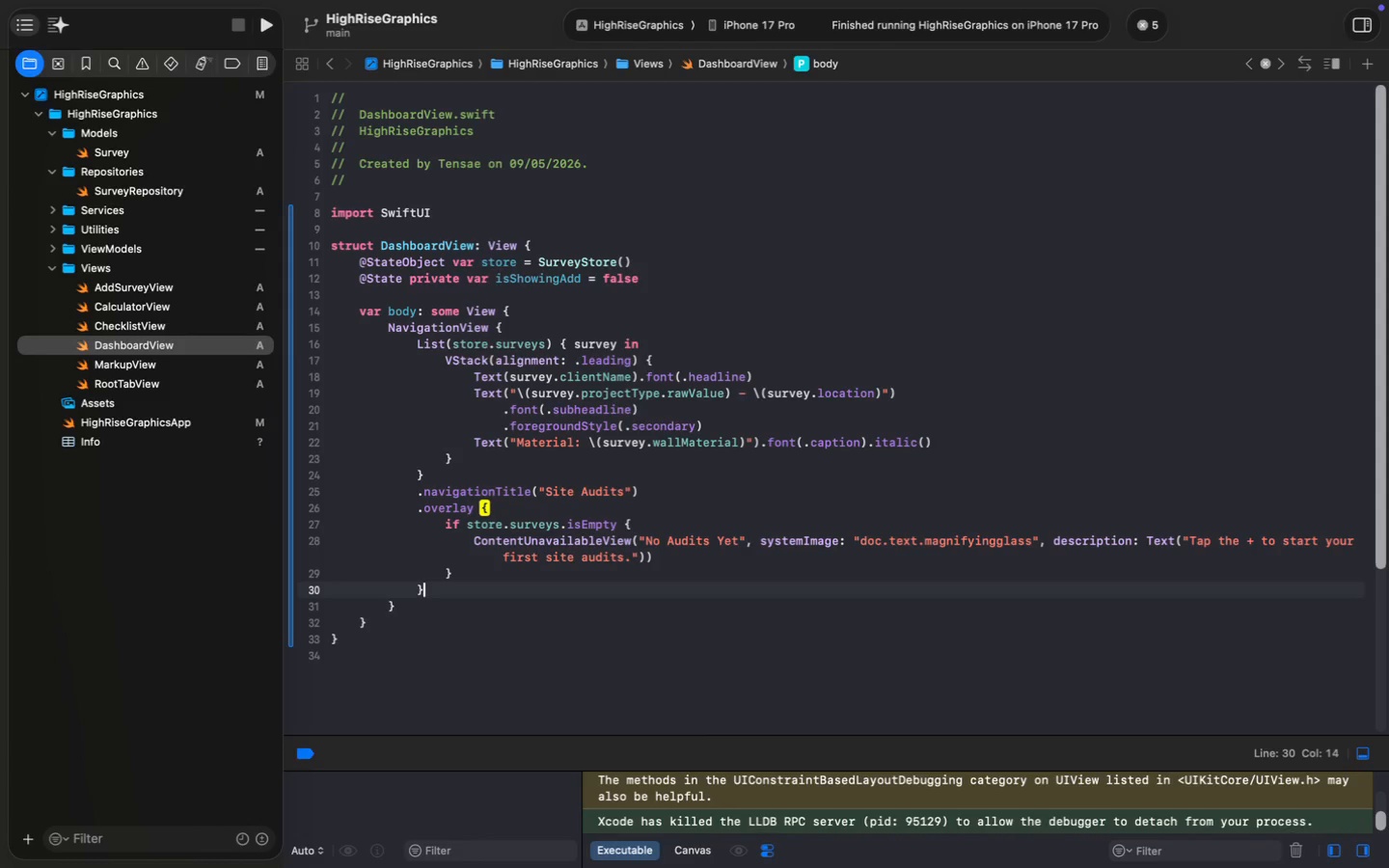 
key(ArrowUp)
 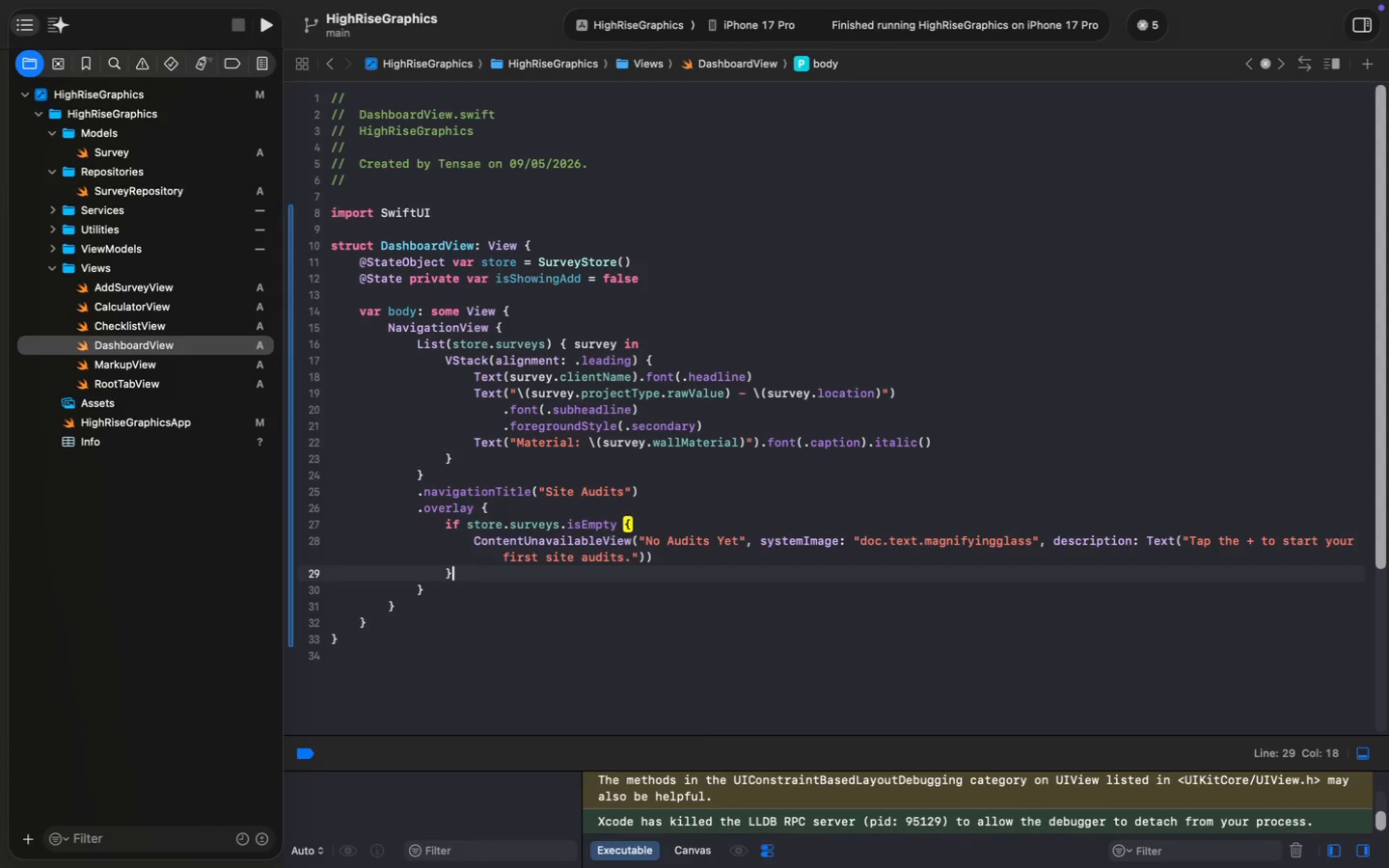 
key(ArrowRight)
 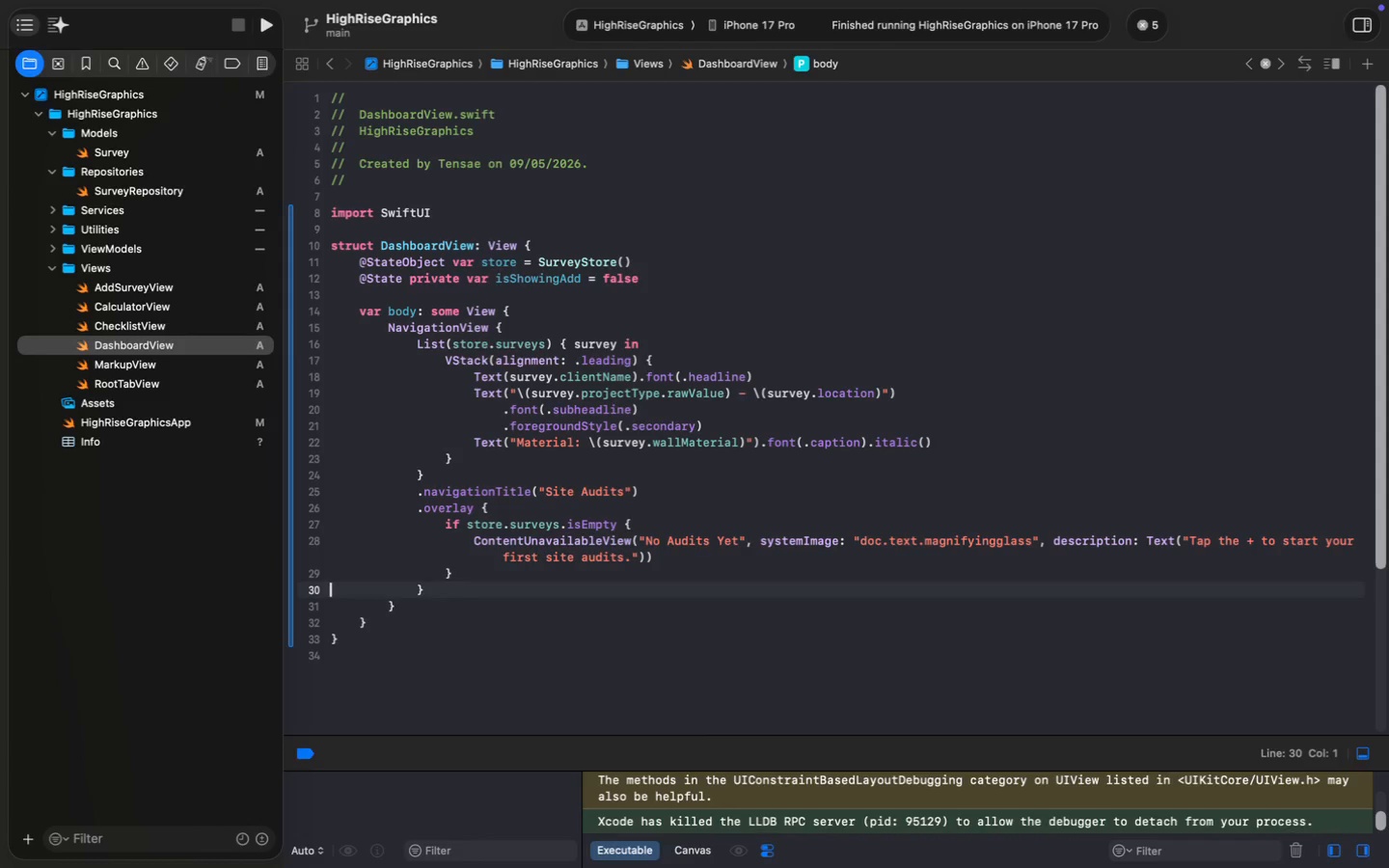 
key(ArrowLeft)
 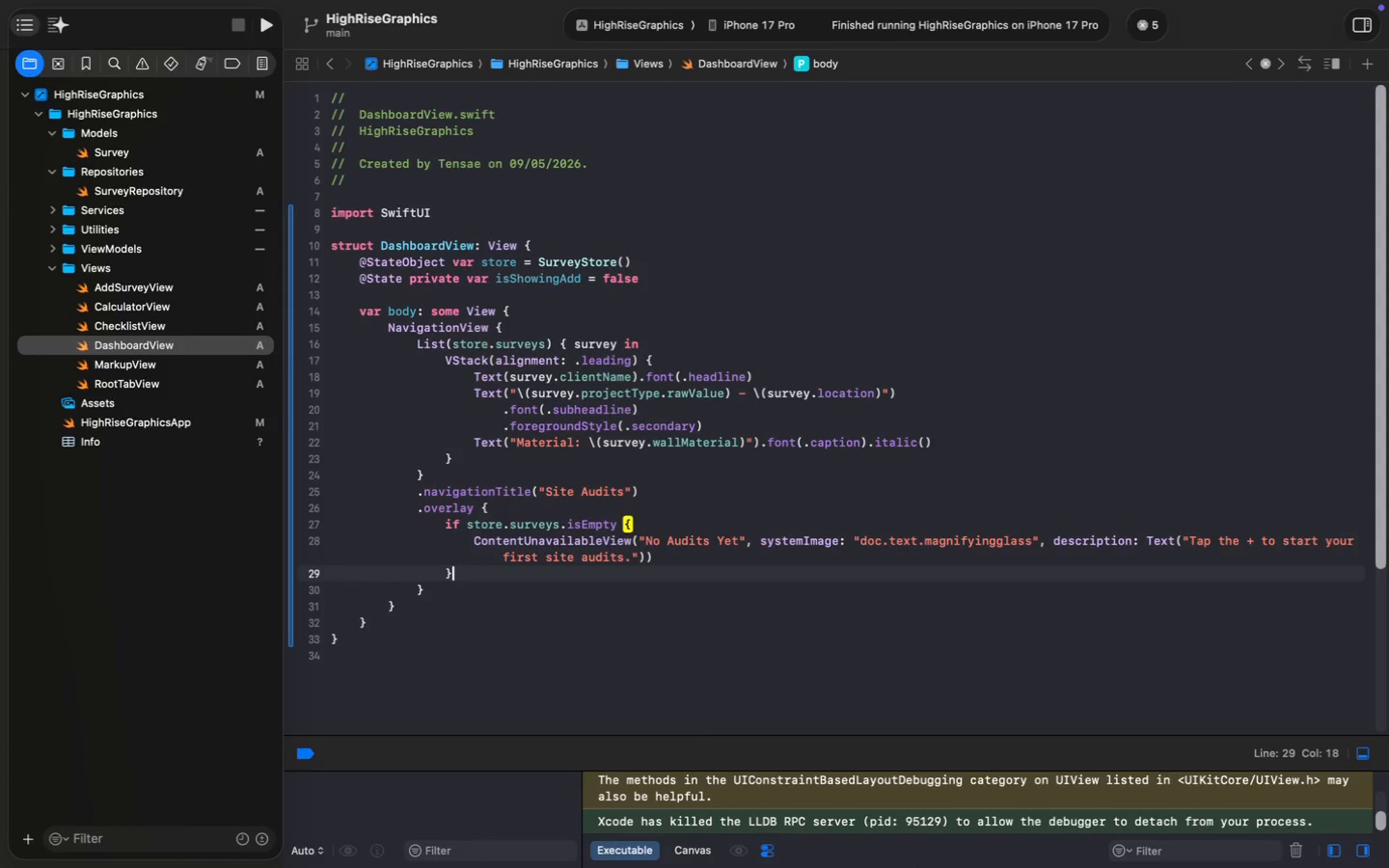 
key(ArrowDown)
 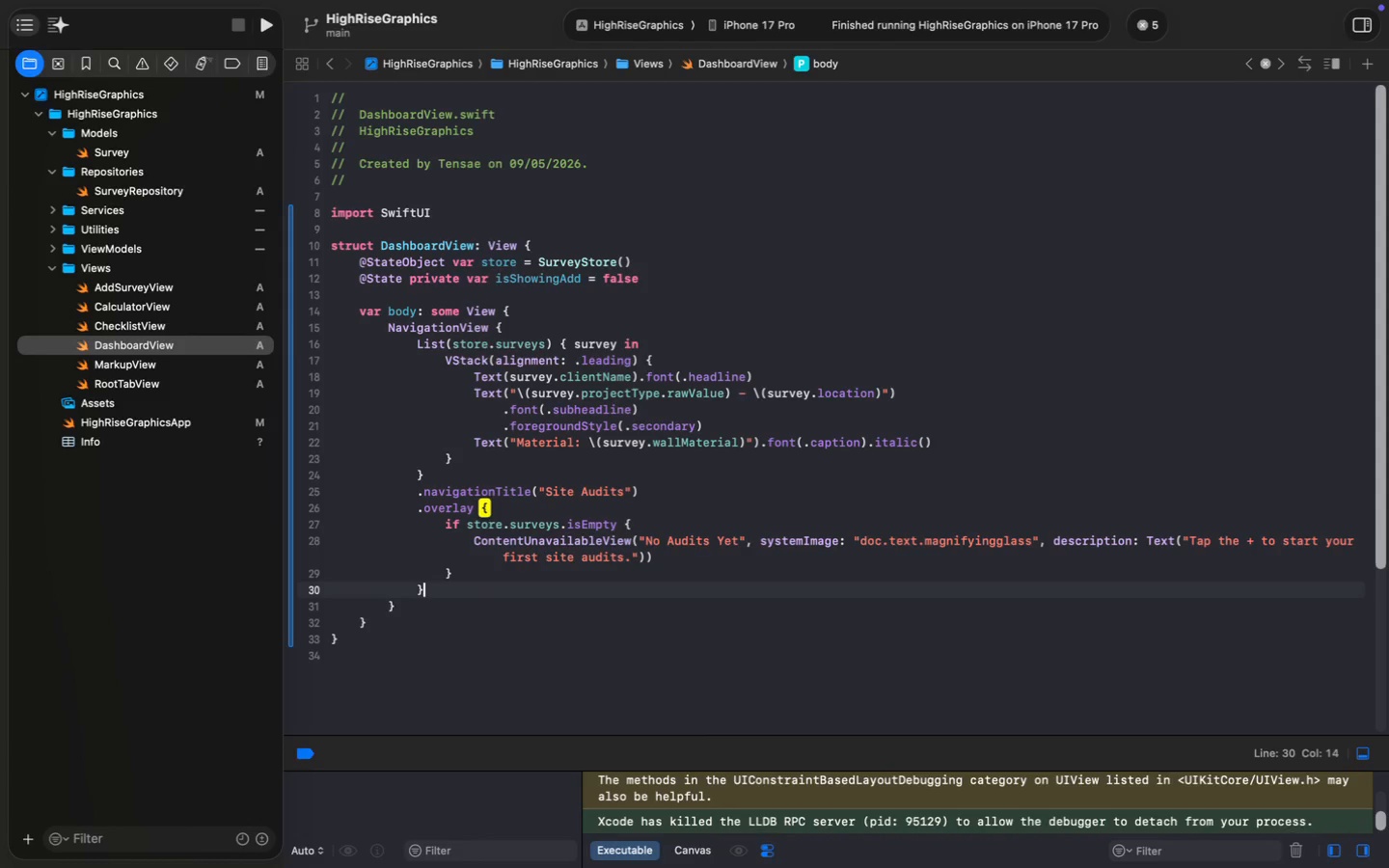 
key(ArrowDown)
 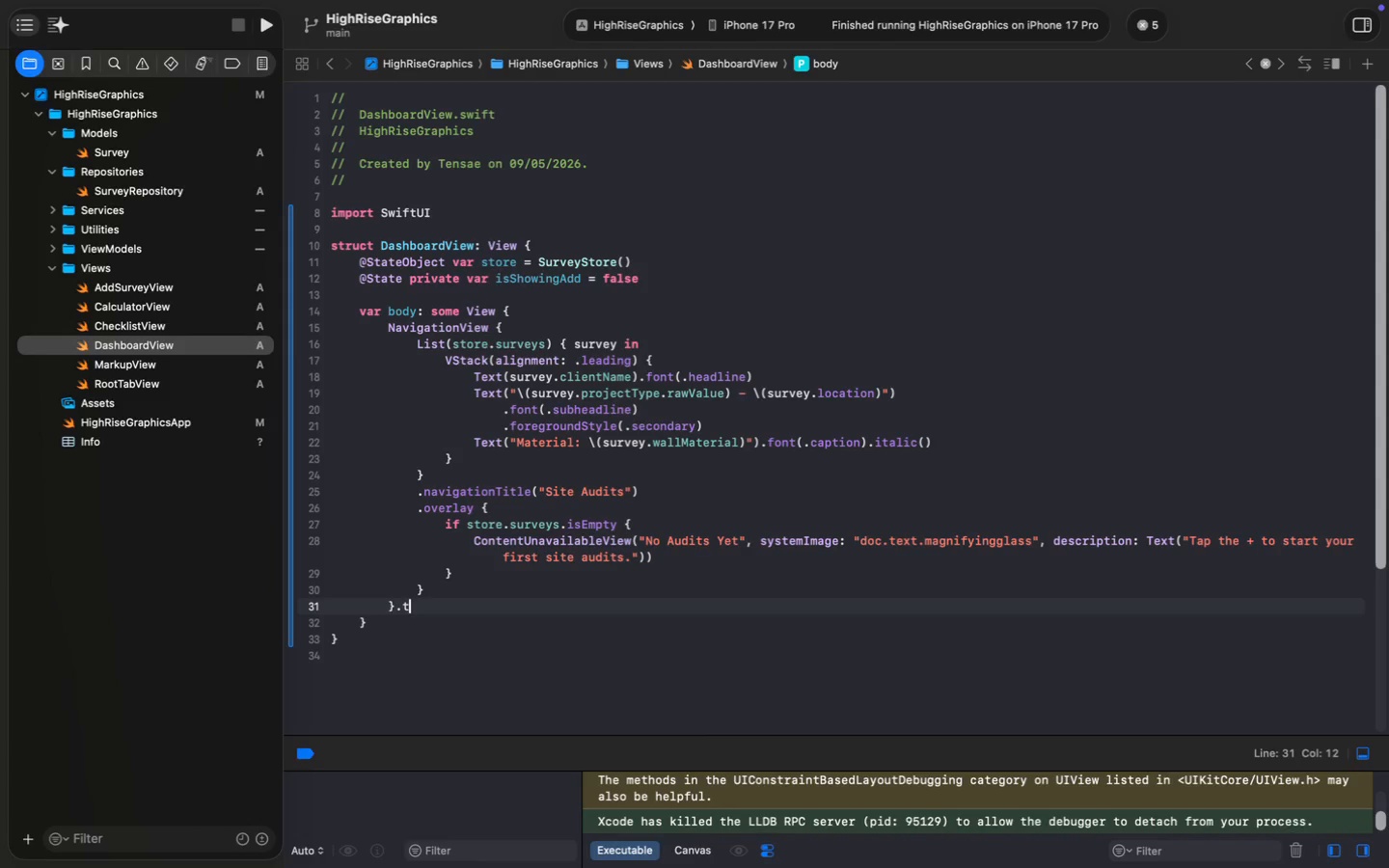 
type(.tool)
 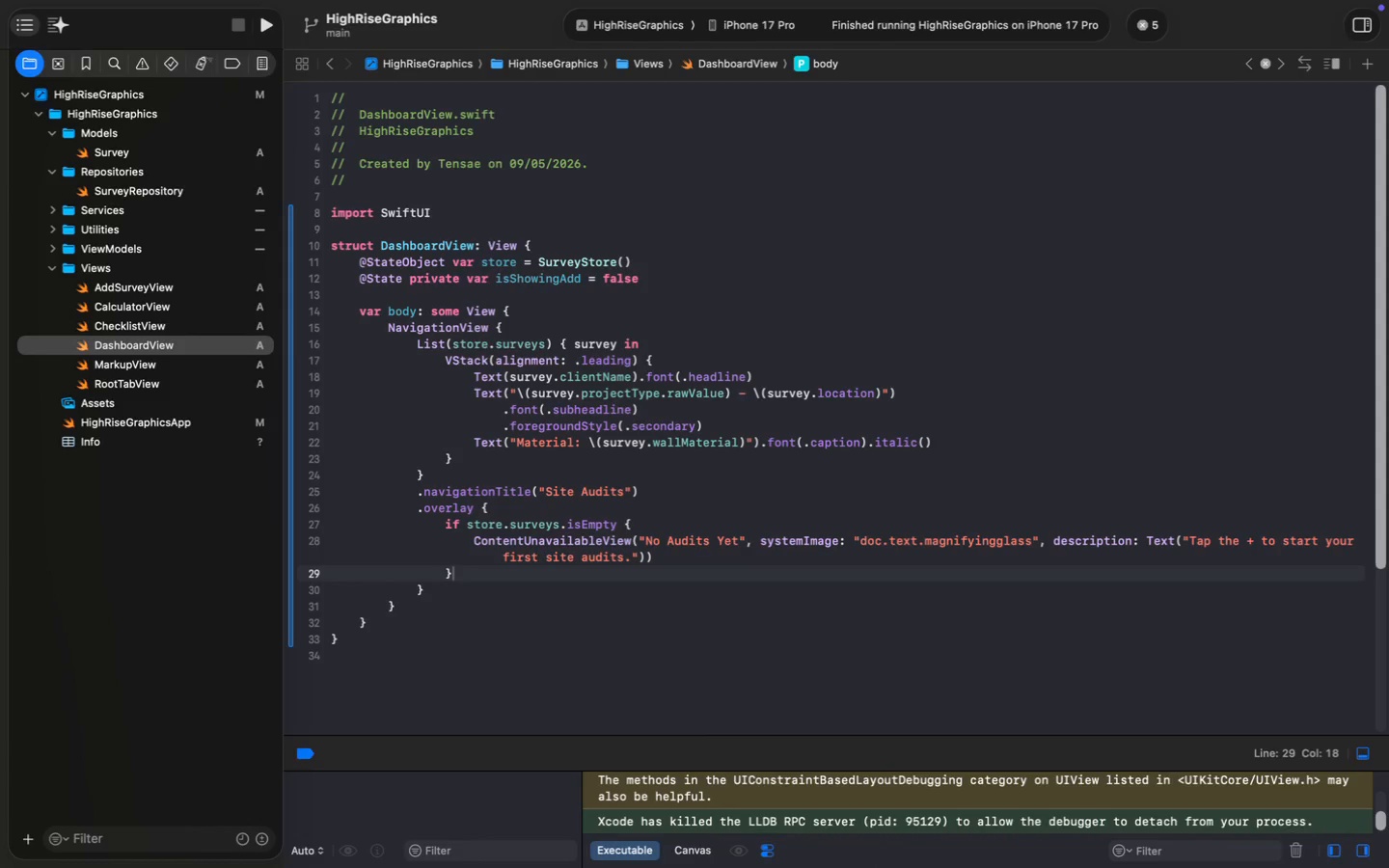 
key(Meta+Z)
 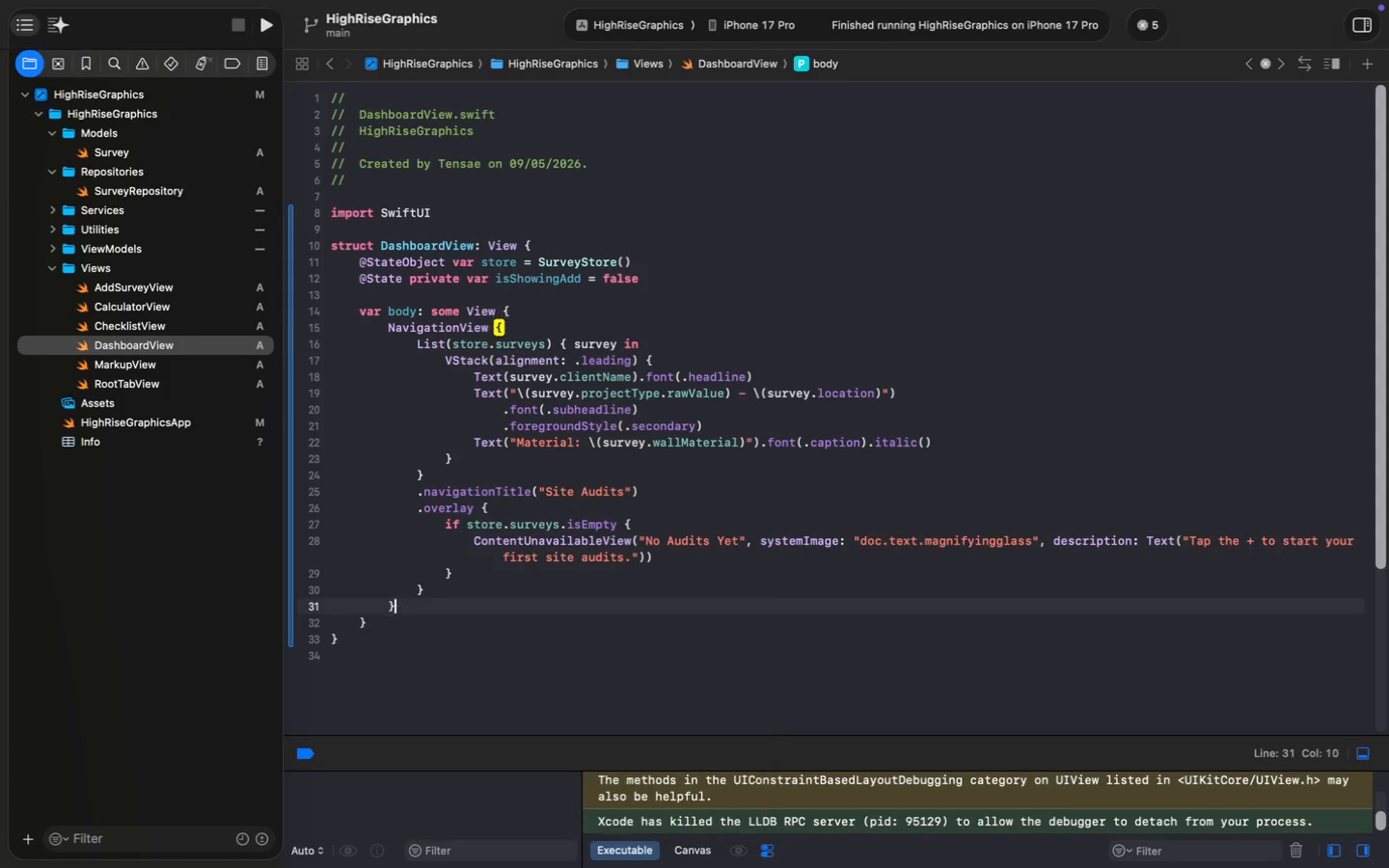 
key(ArrowUp)
 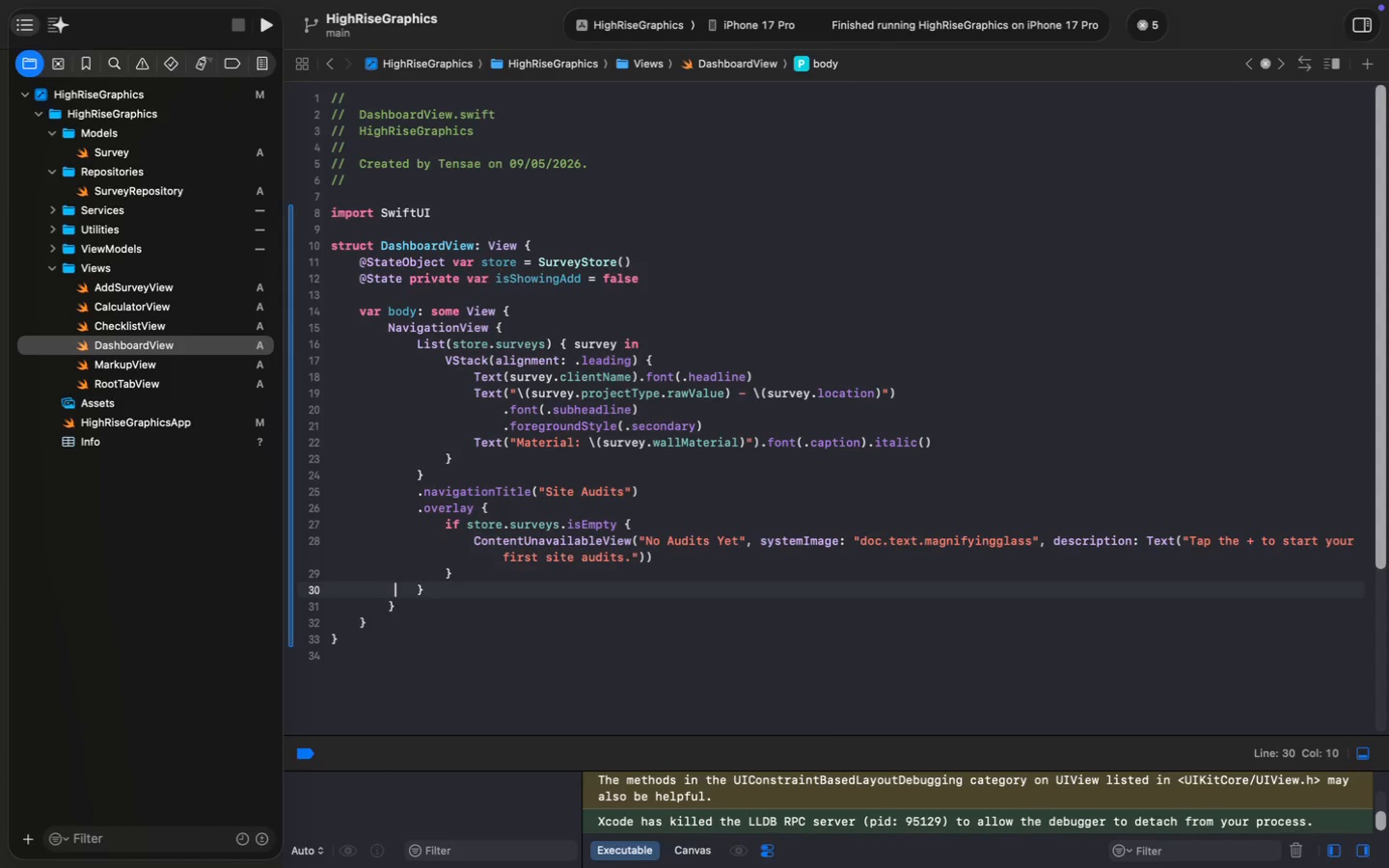 
key(Meta+ArrowRight)
 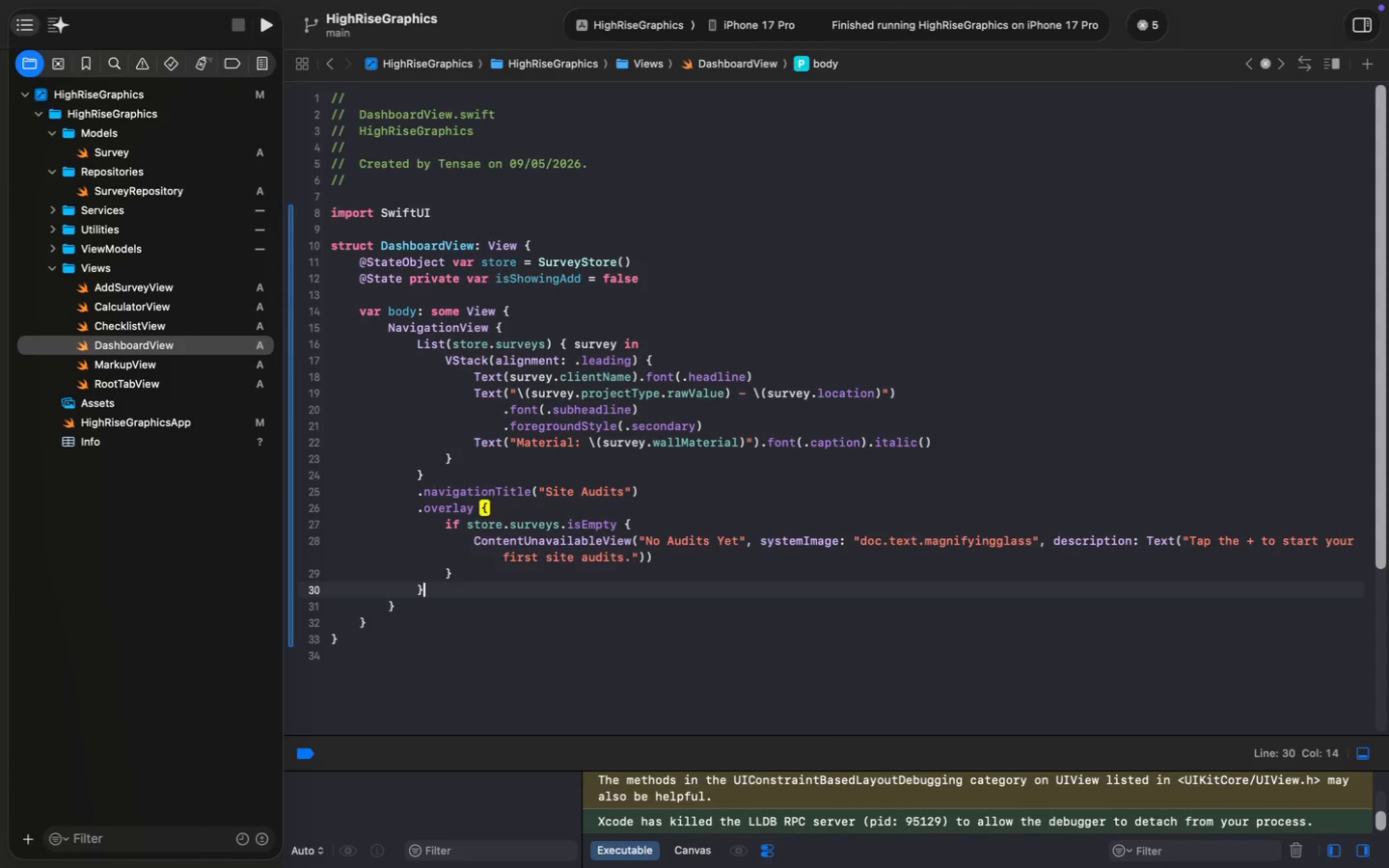 
key(Enter)
 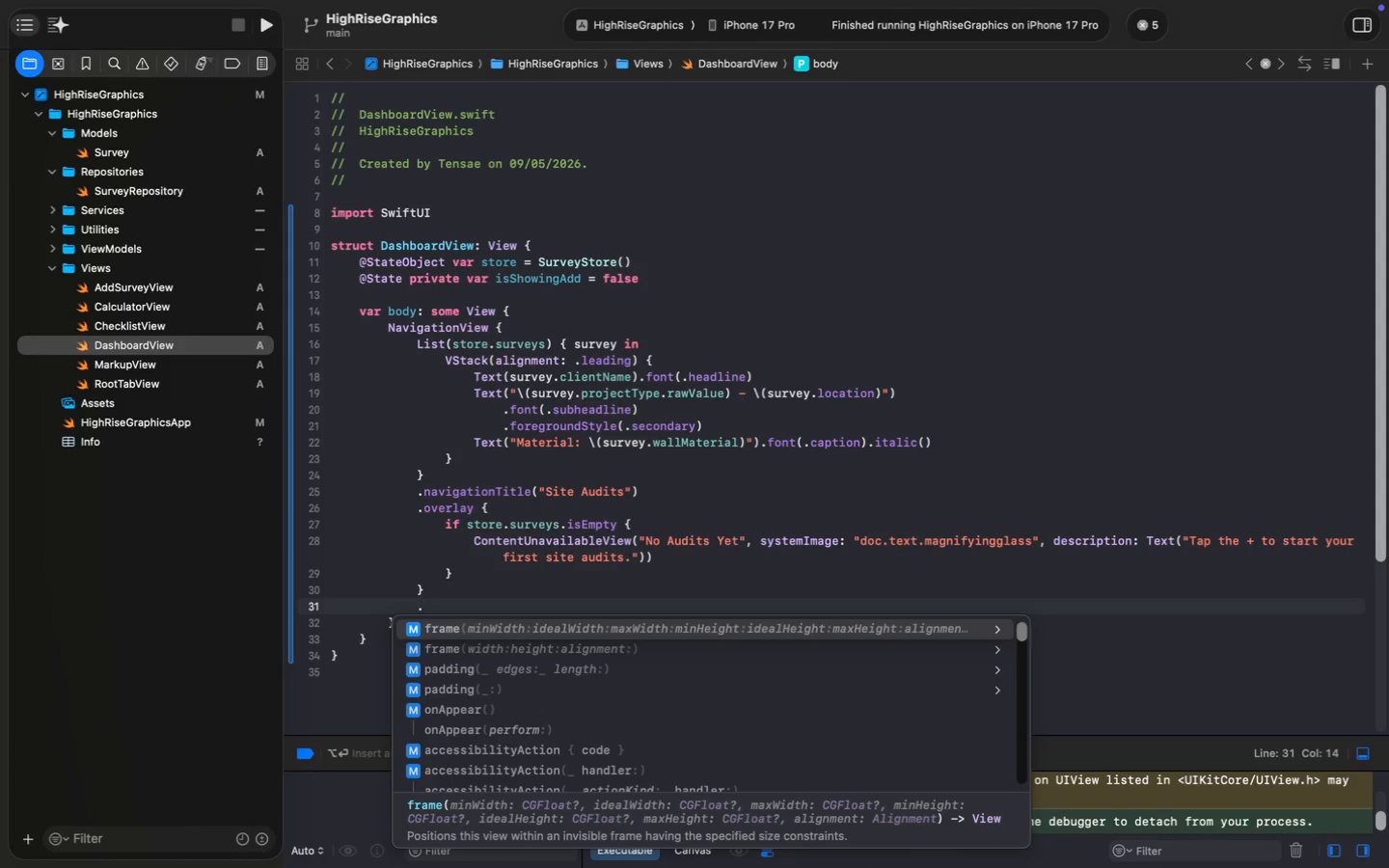 
type(.toolbar {)
 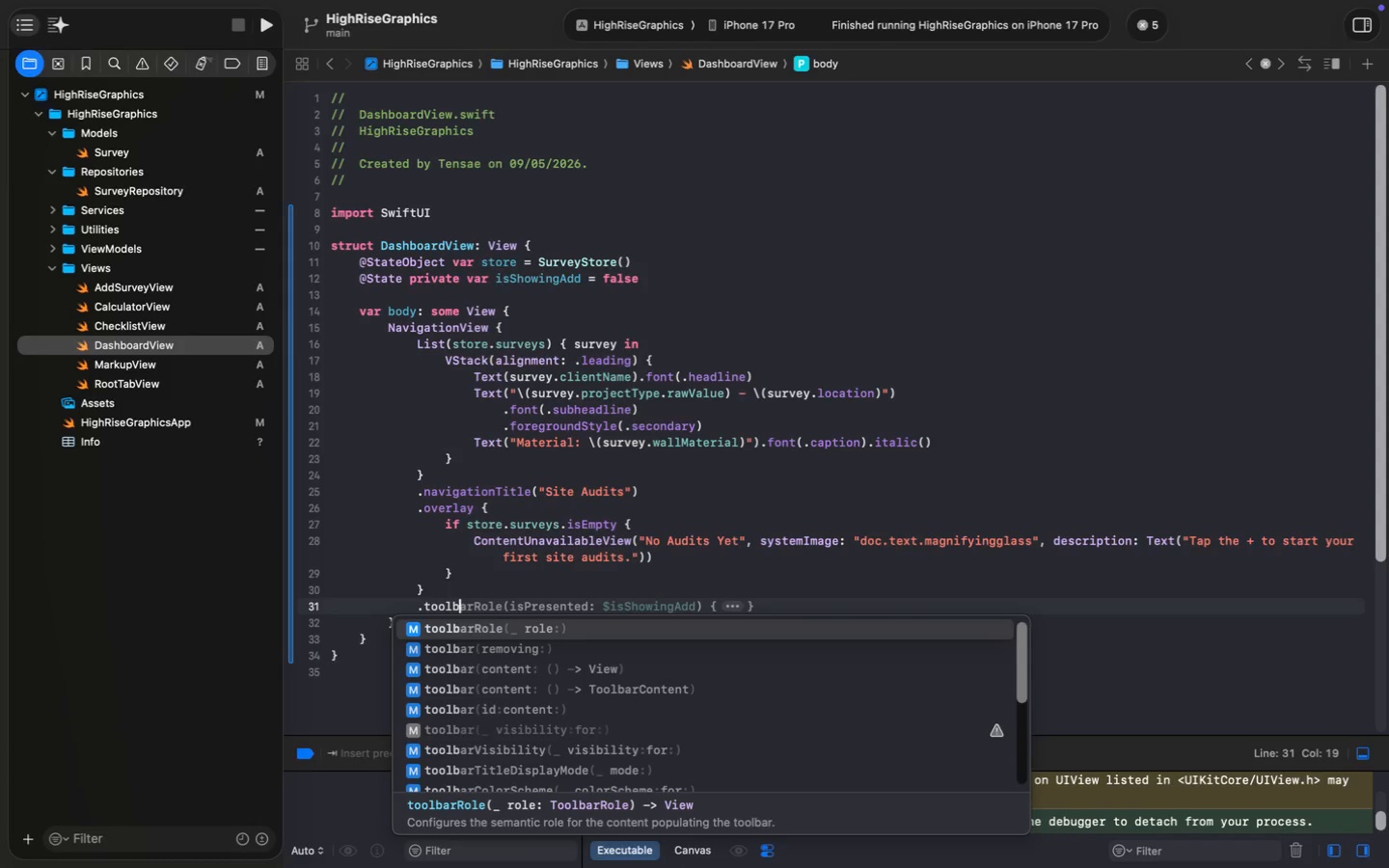 
 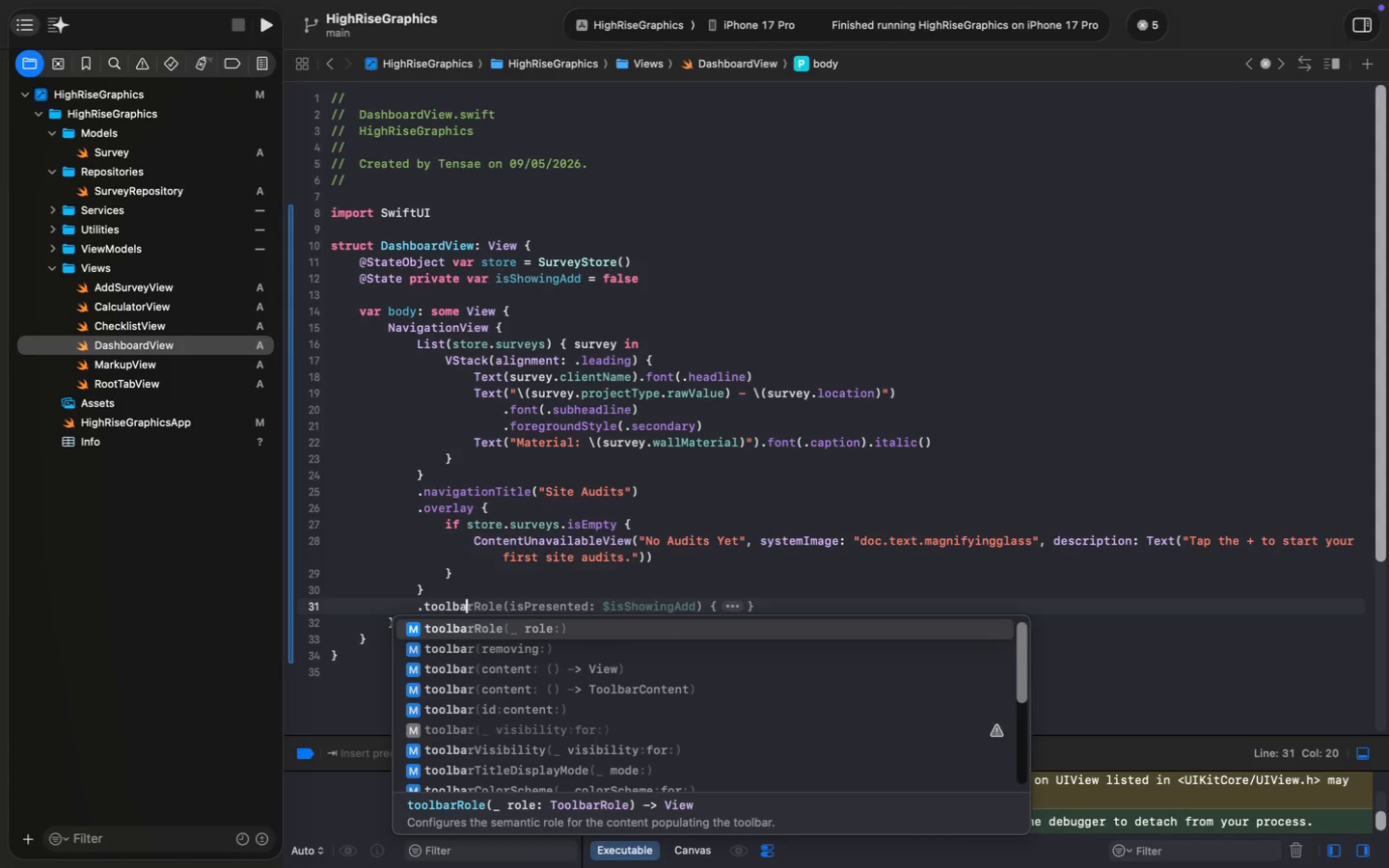 
key(Enter)
 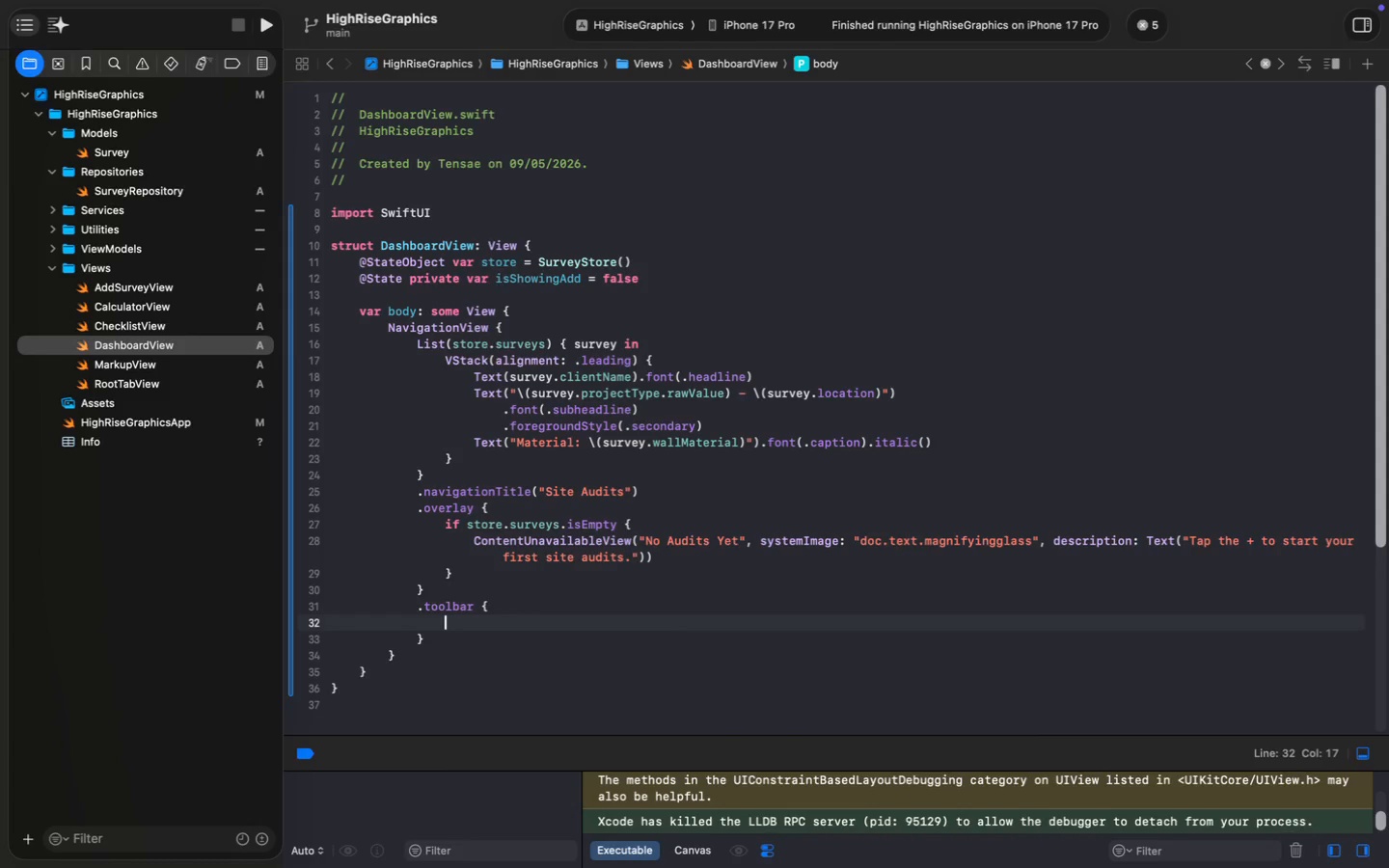 
type(Button {)
 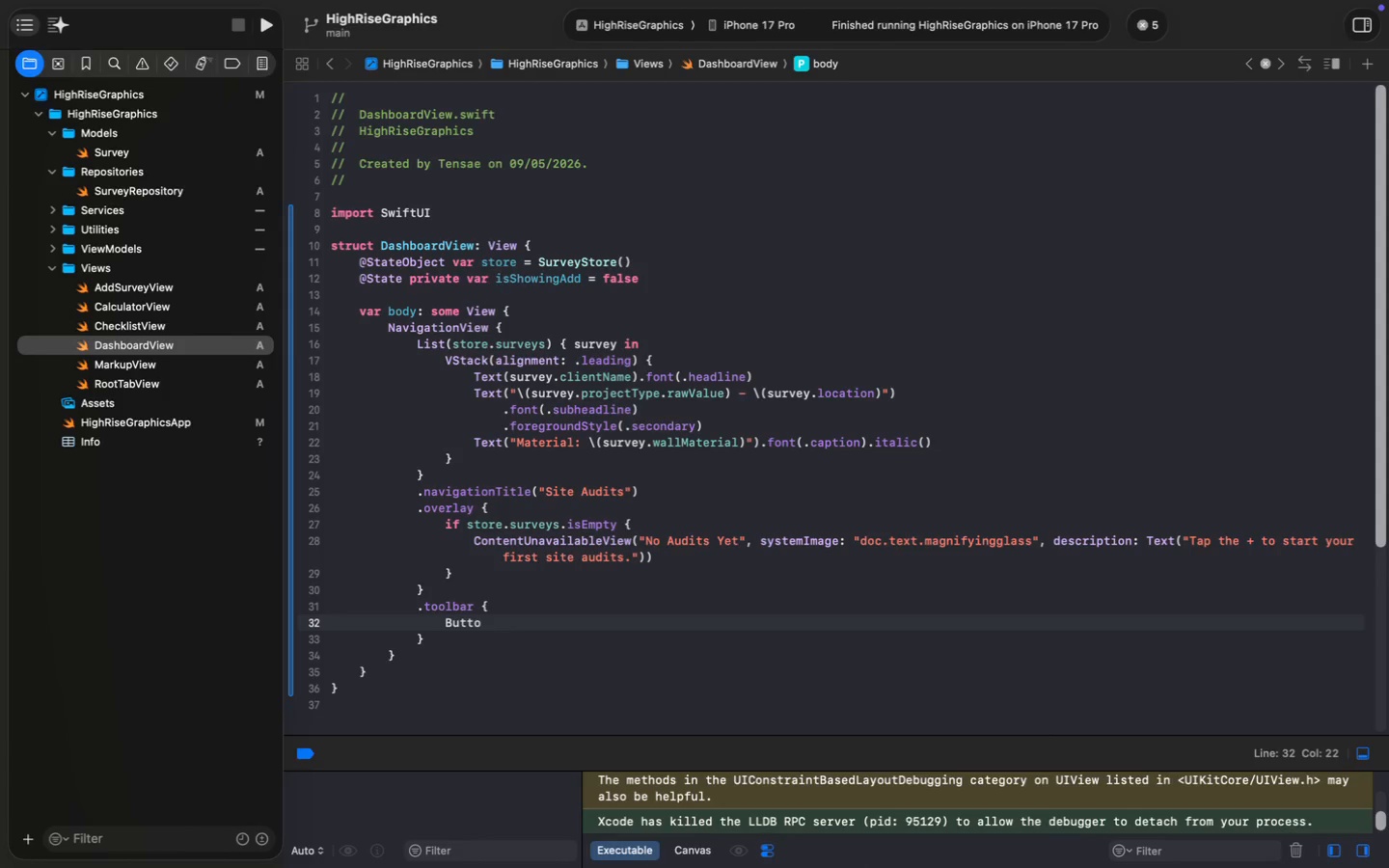 
 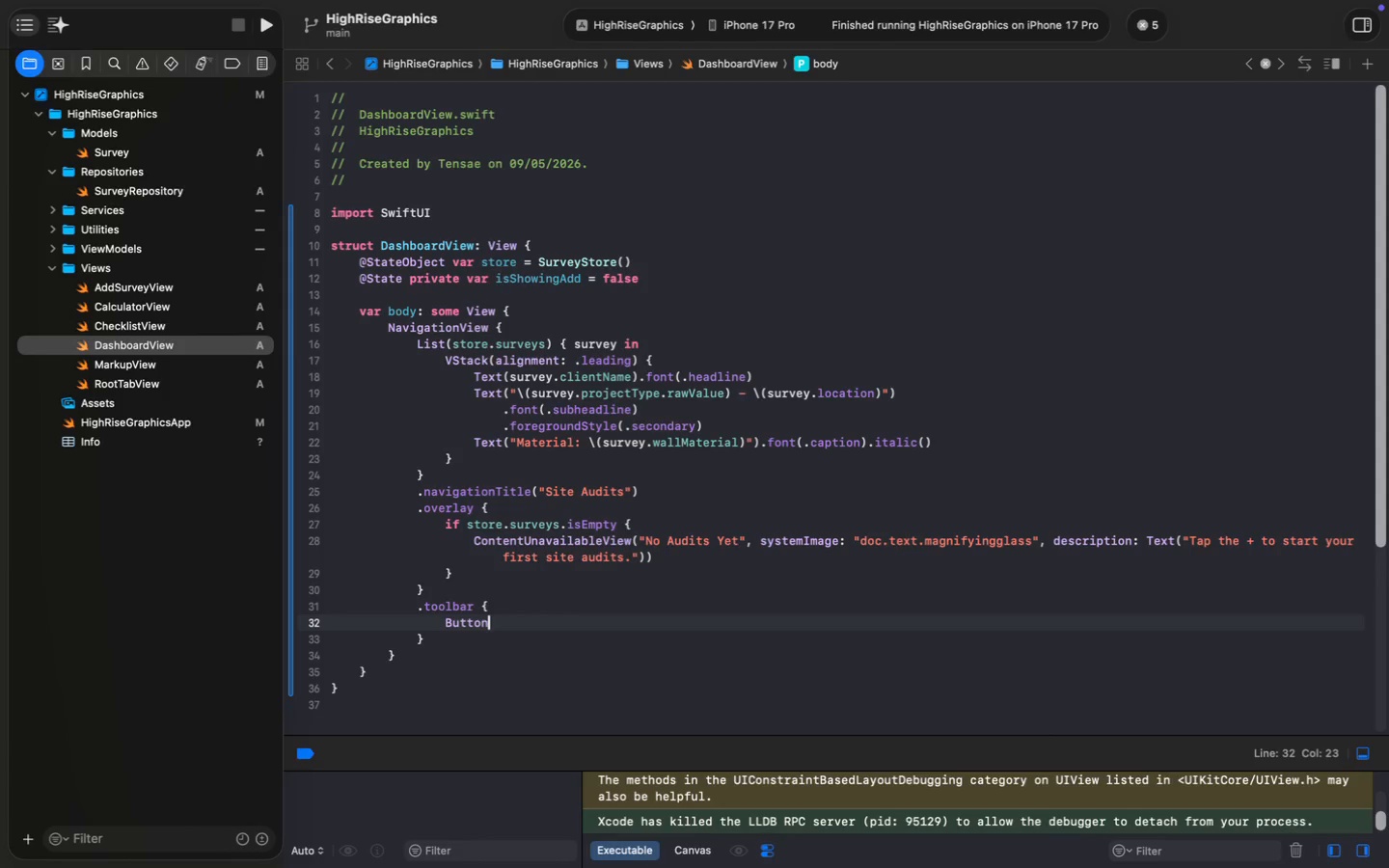 
key(Enter)
 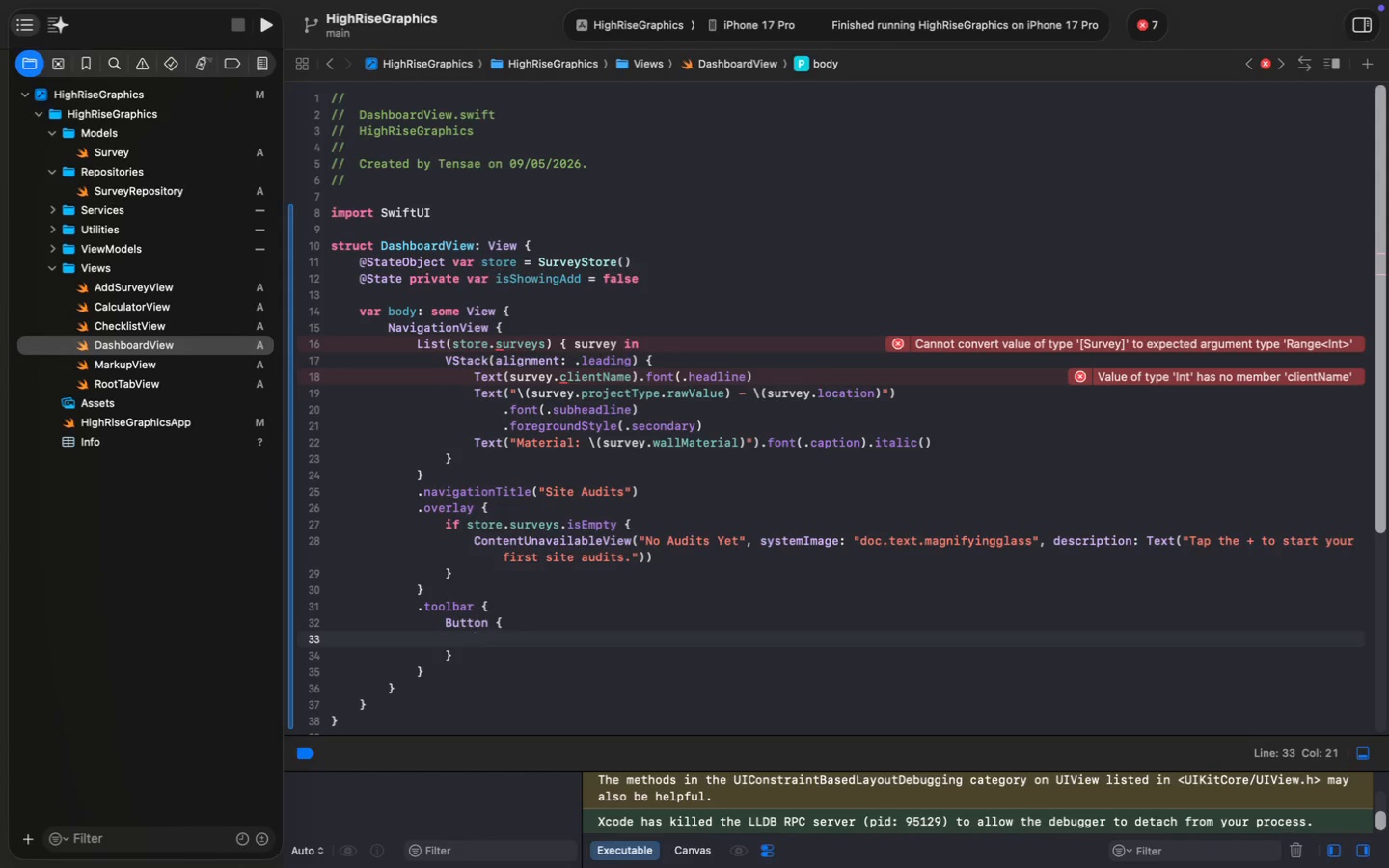 
wait(5.05)
 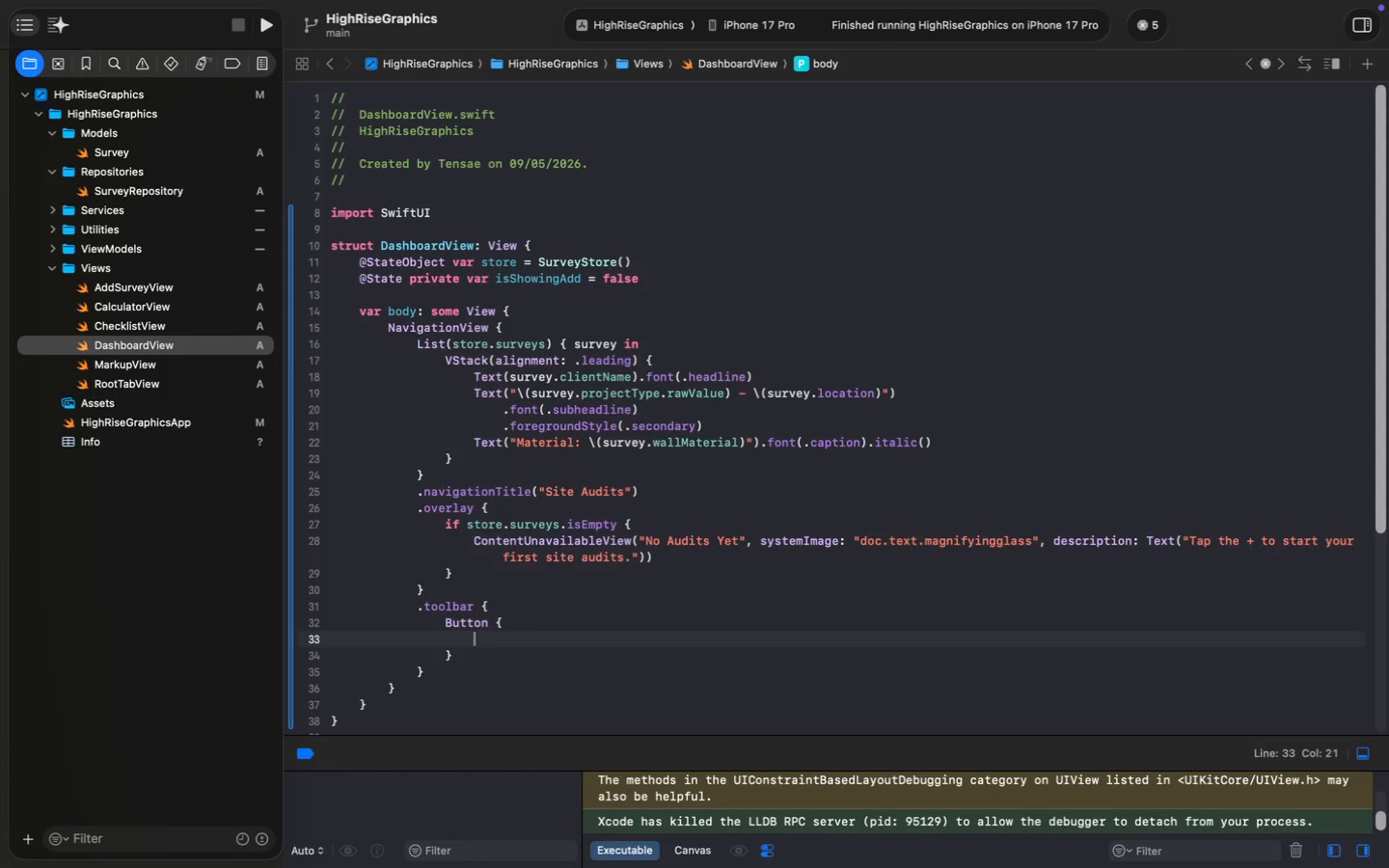 
key(ArrowUp)
 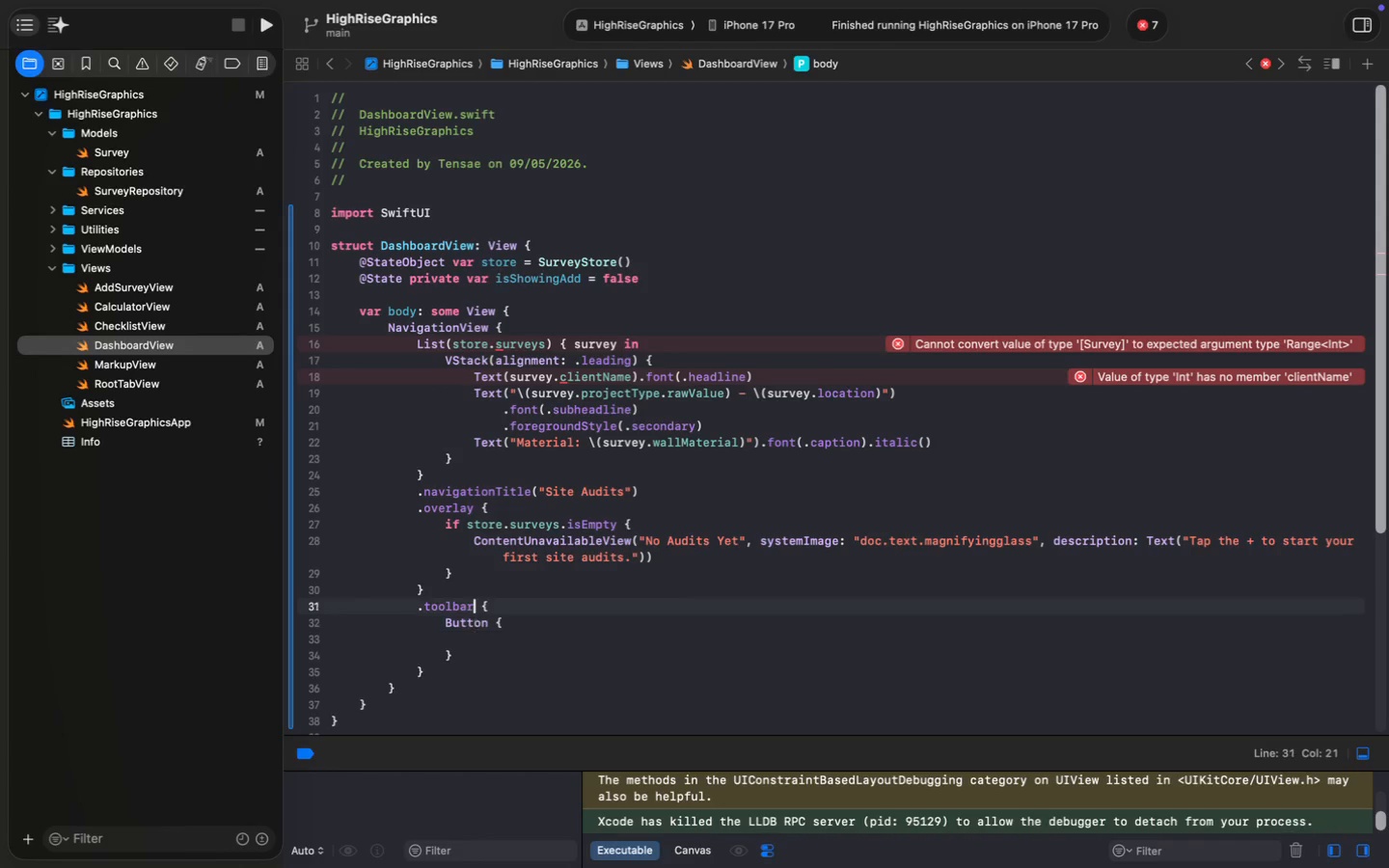 
key(ArrowUp)
 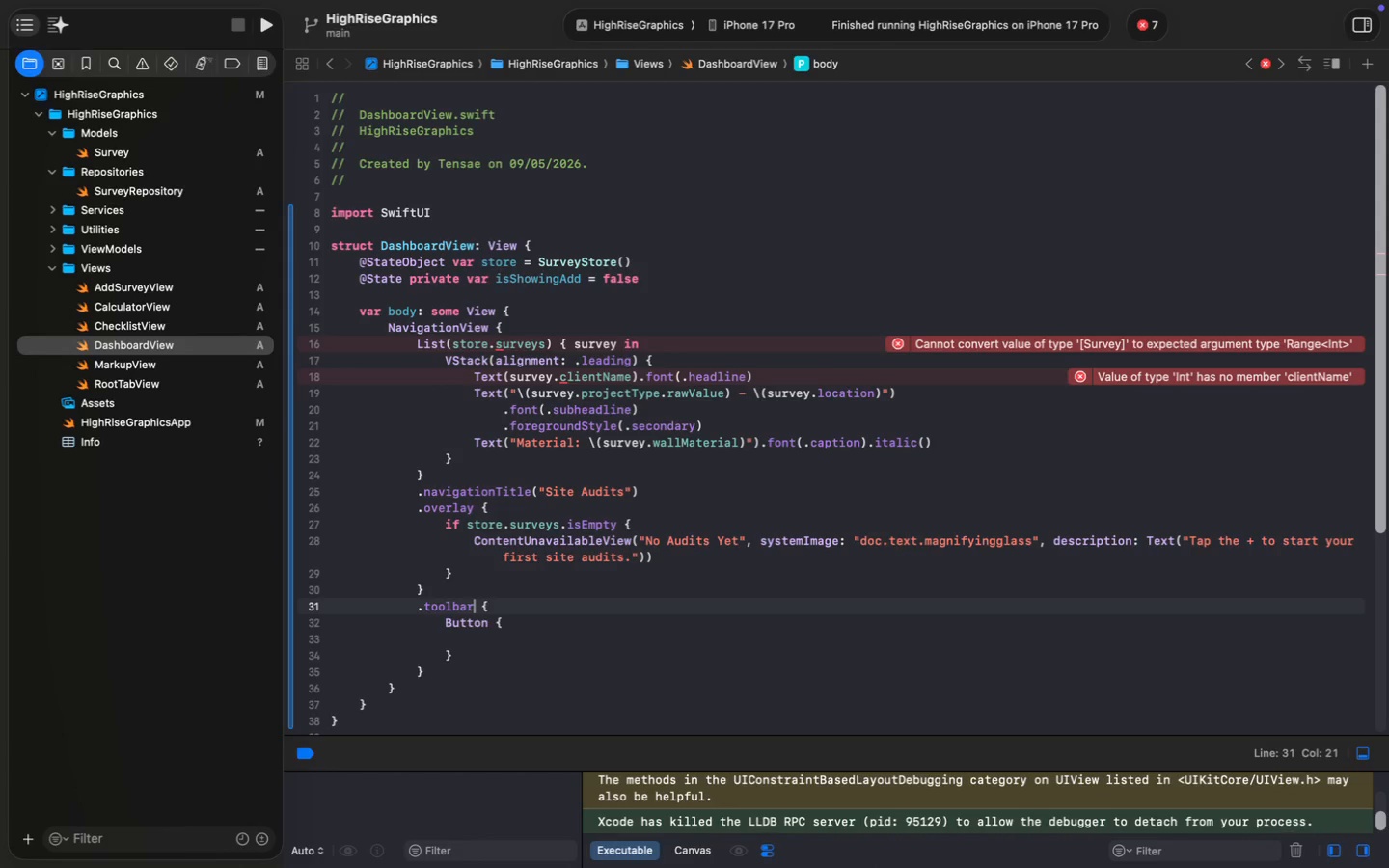 
key(ArrowDown)
 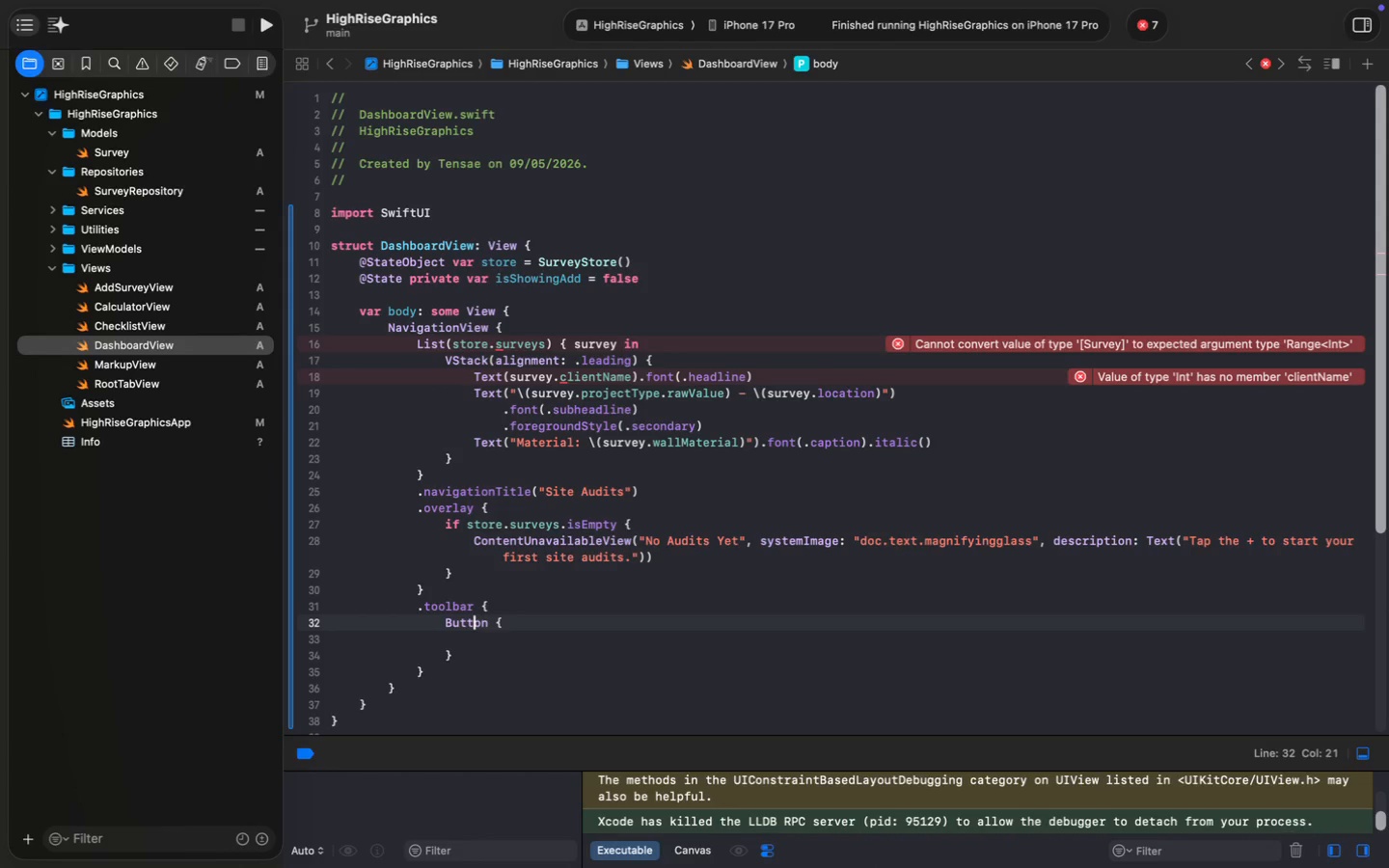 
key(ArrowRight)
 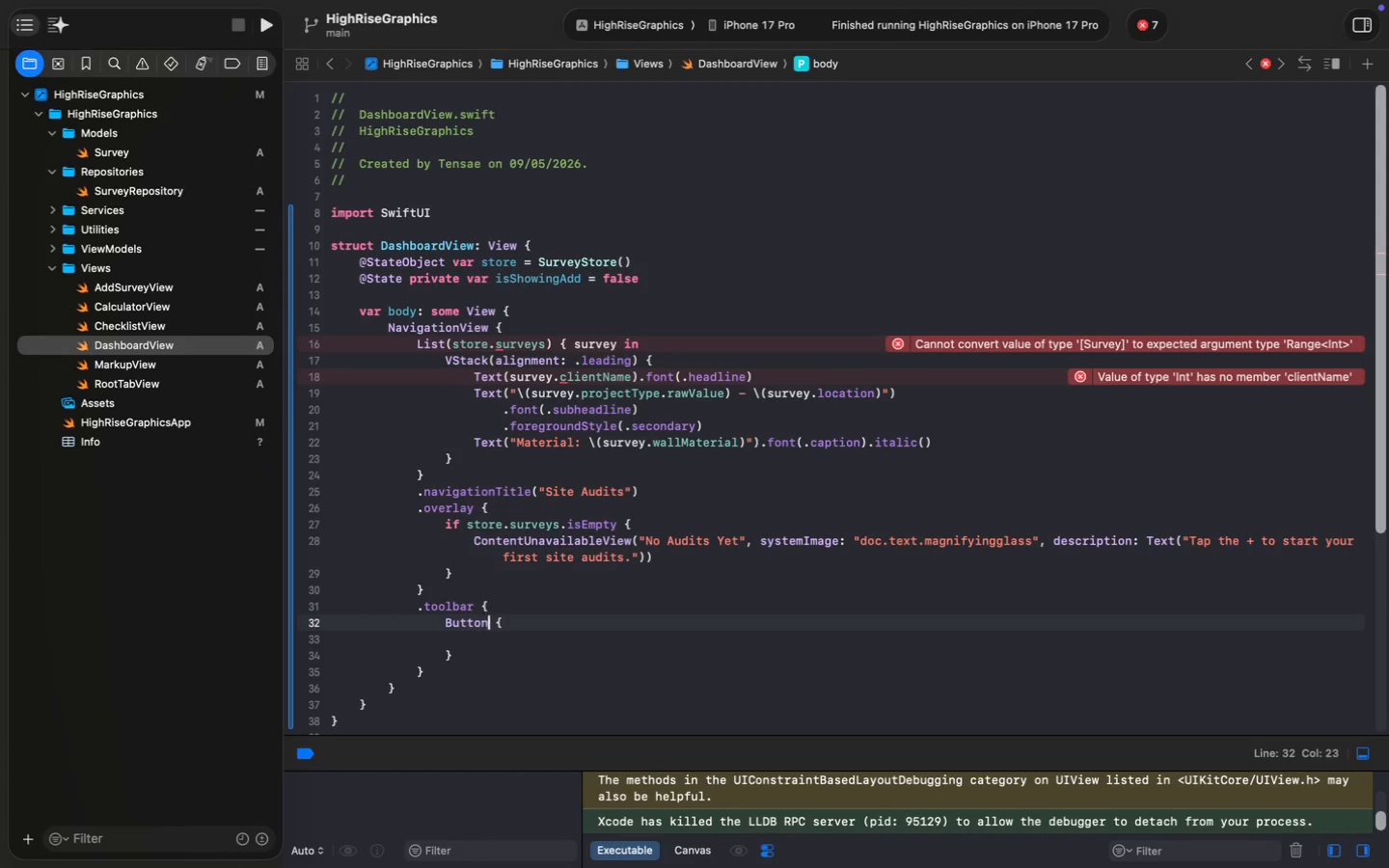 
key(ArrowRight)
 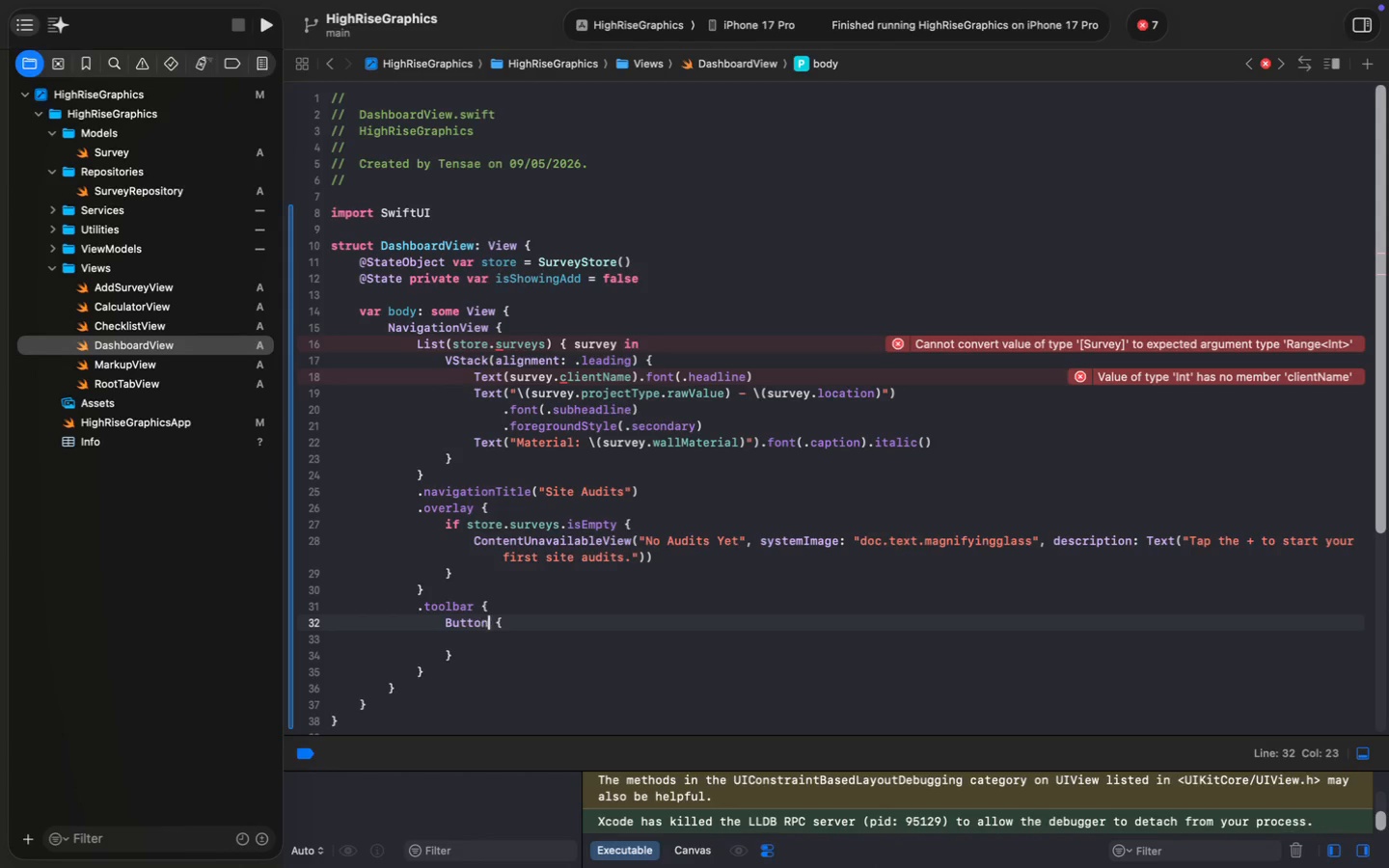 
key(Space)
 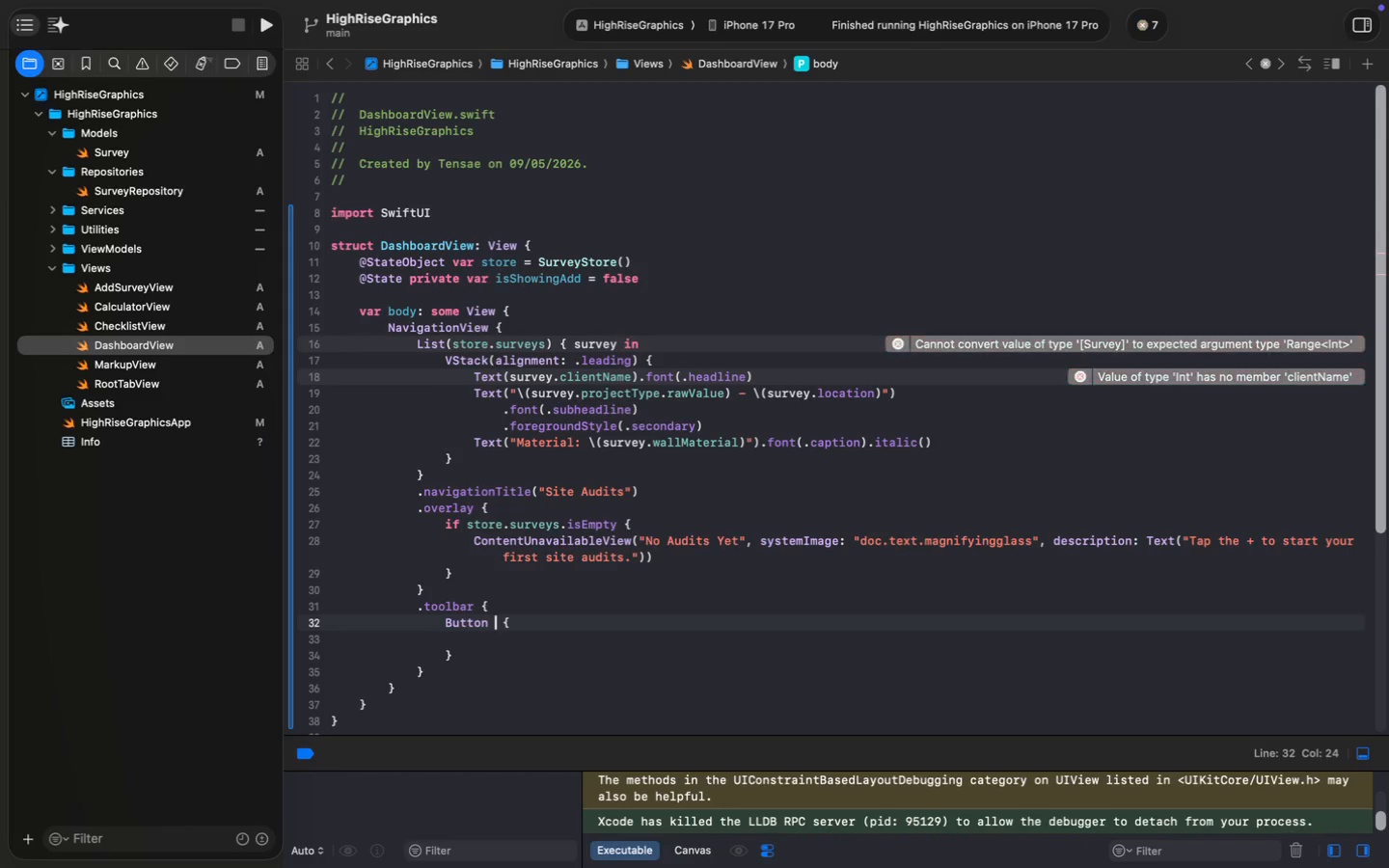 
key(Shift+BracketLeft)
 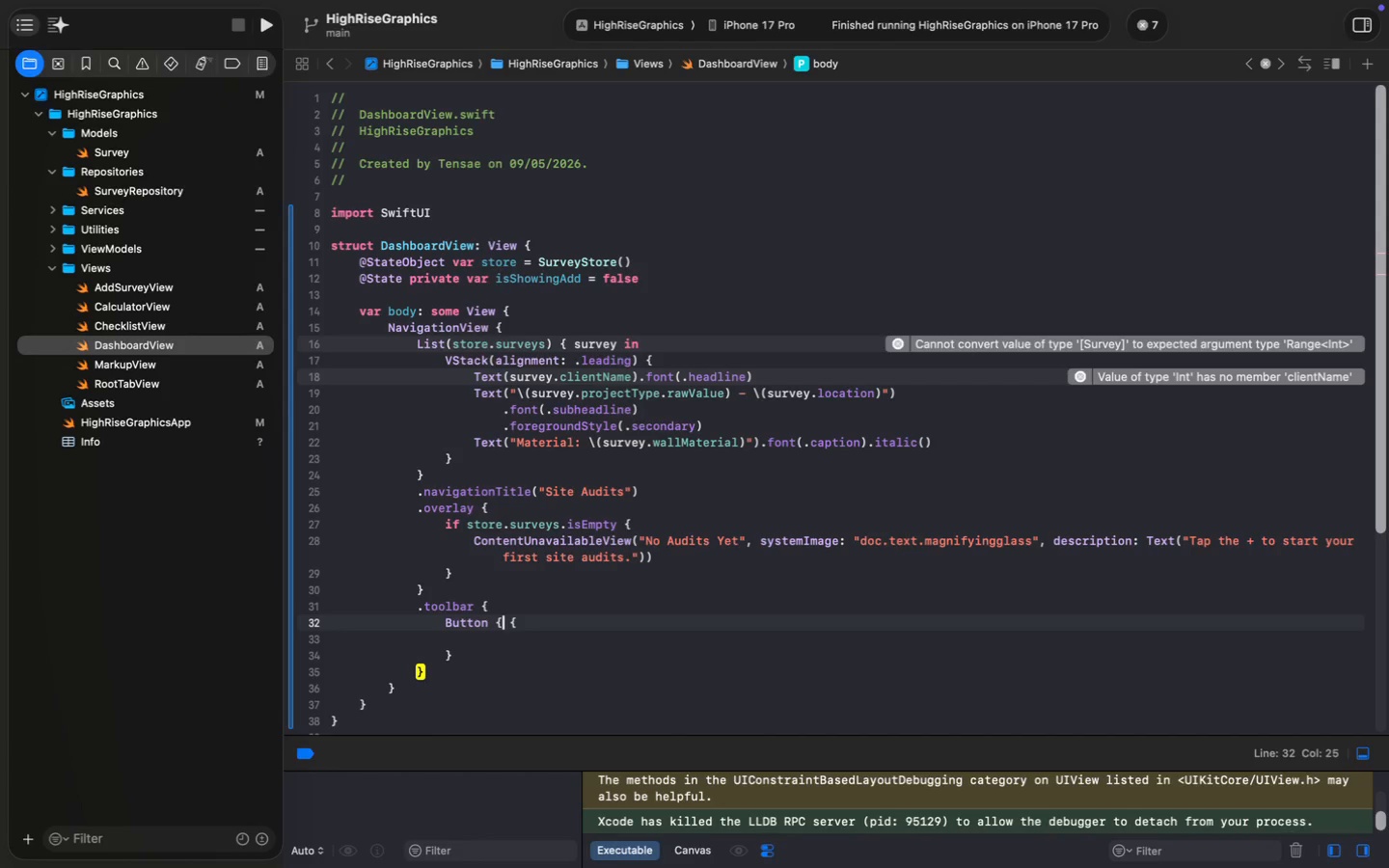 
key(Shift+BracketRight)
 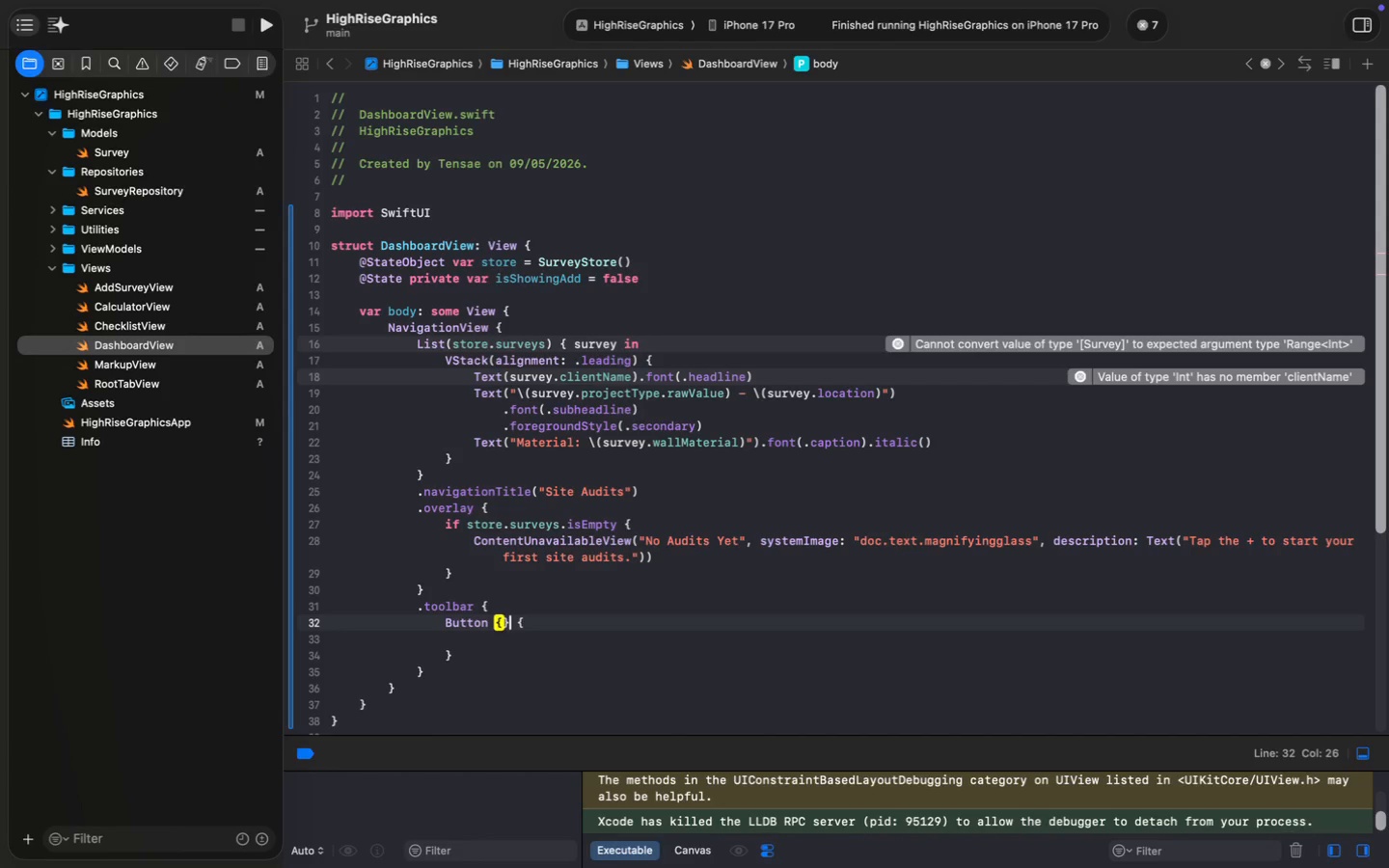 
key(ArrowLeft)
 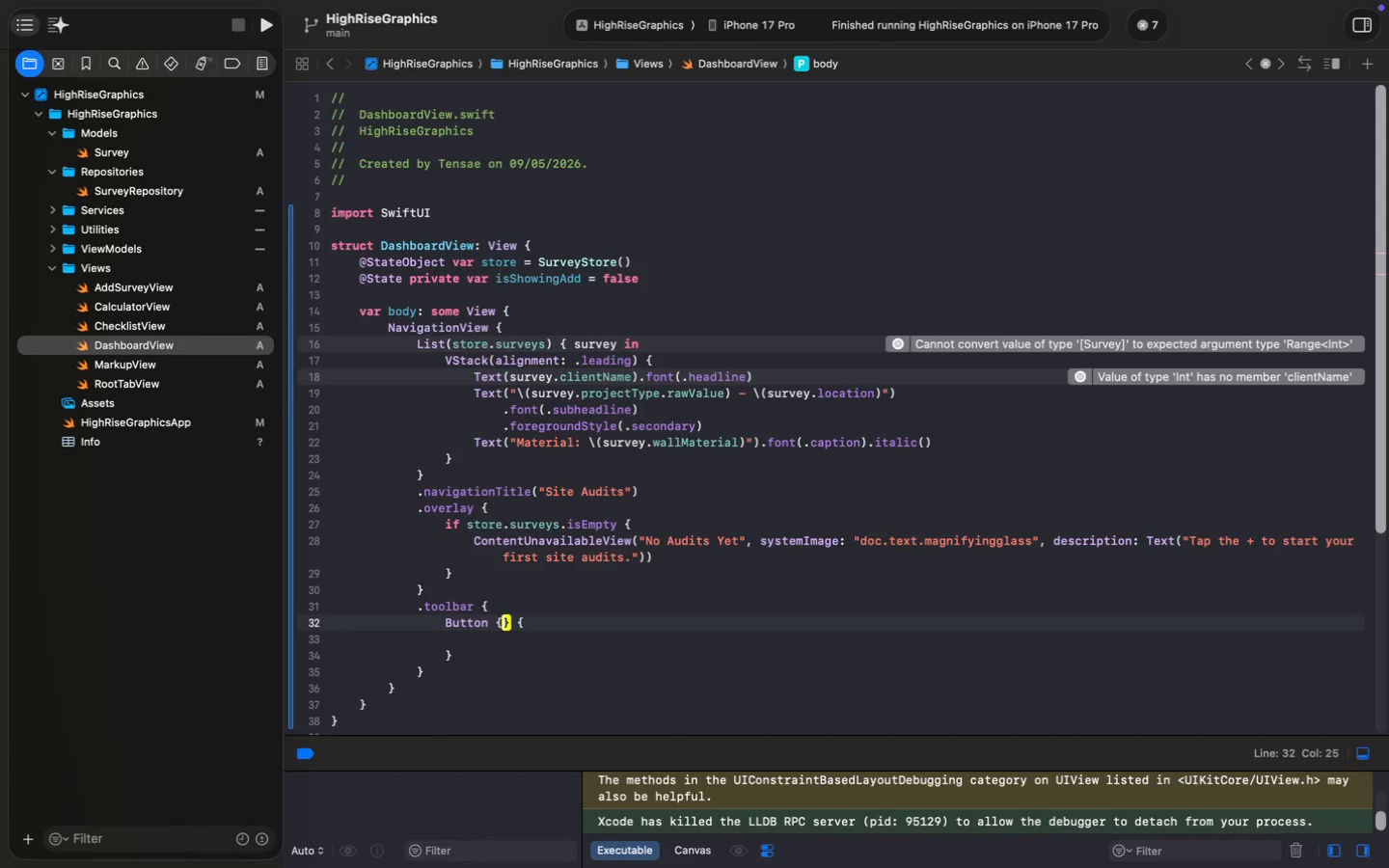 
key(Space)
 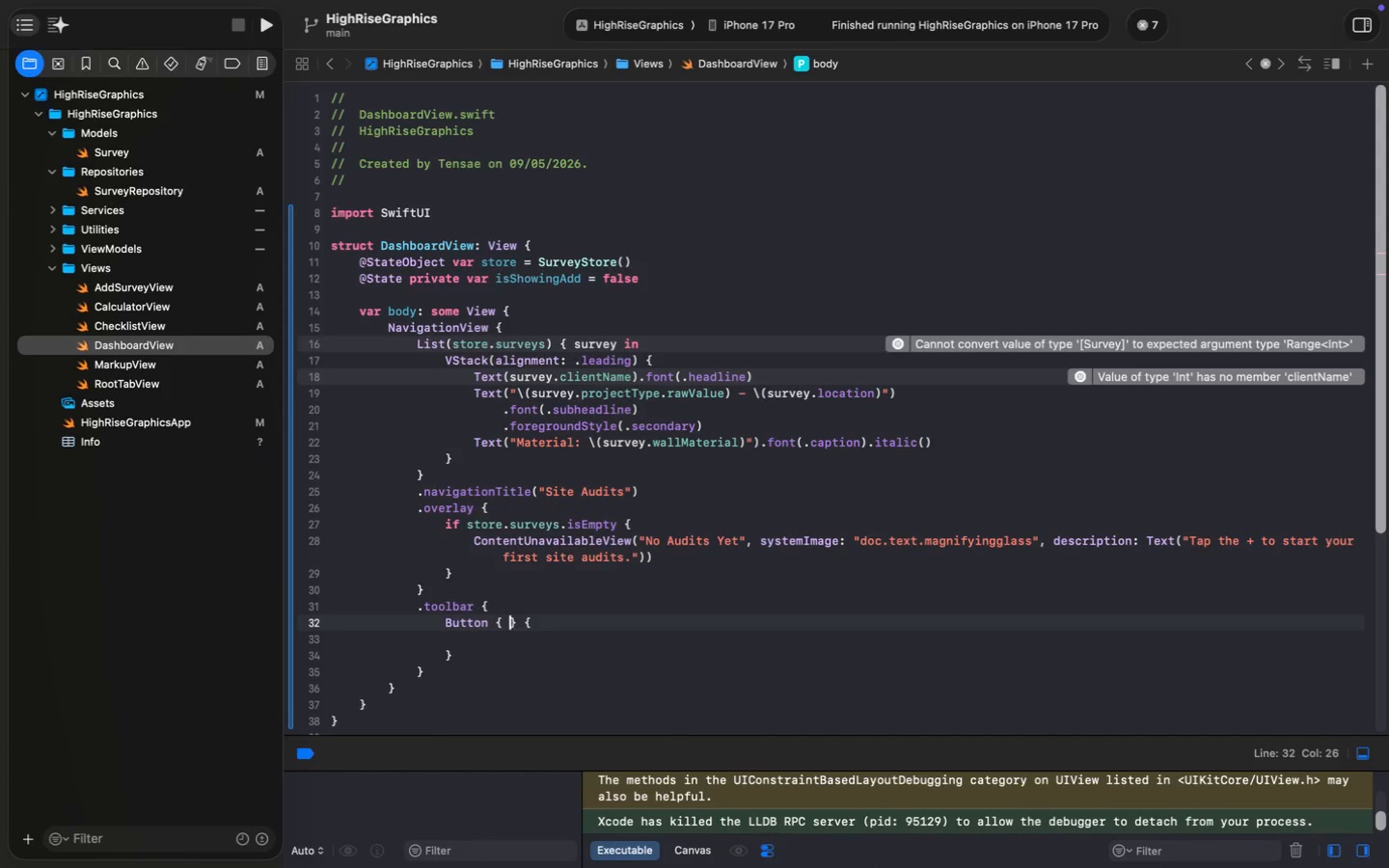 
key(ArrowLeft)
 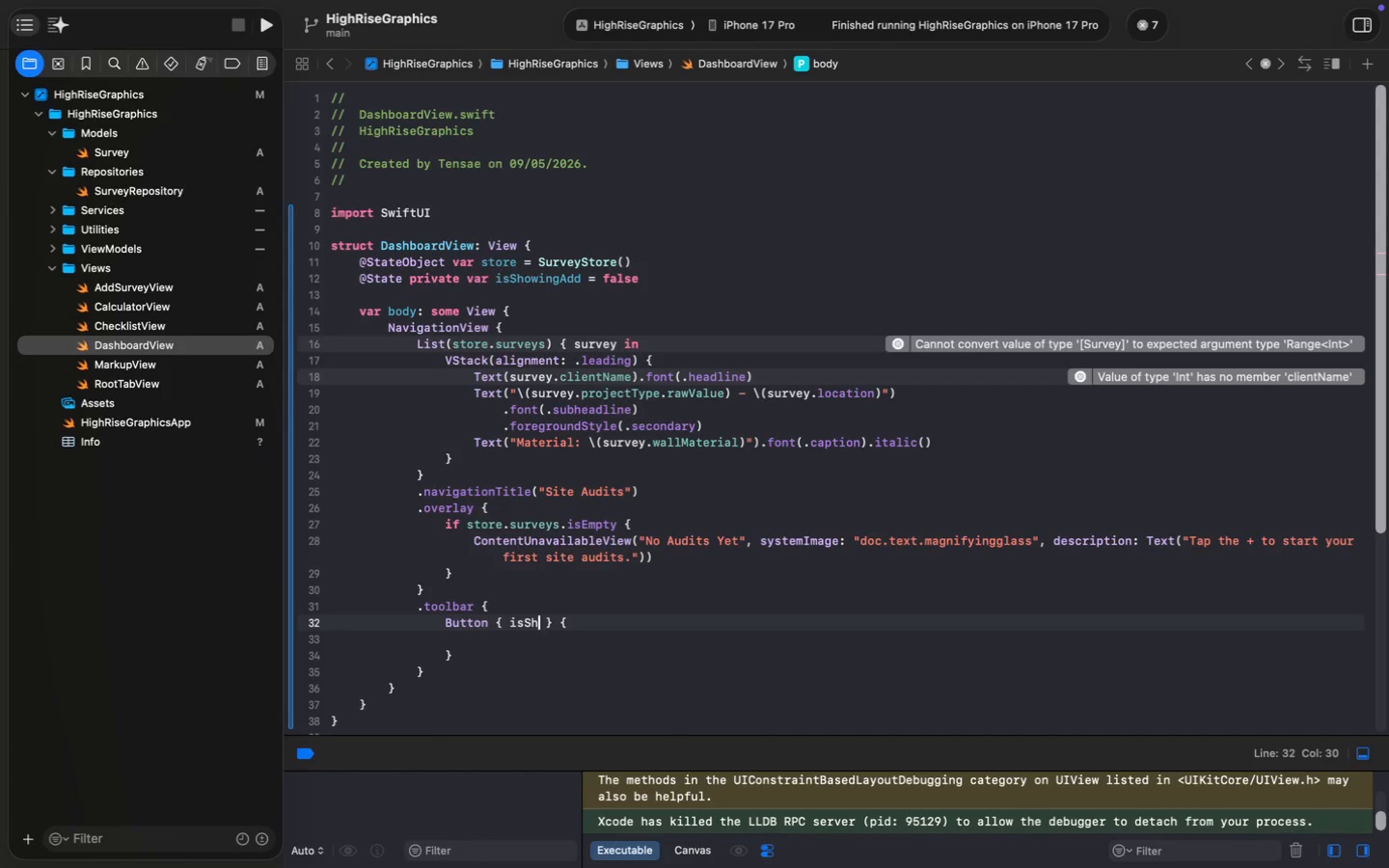 
type( isShow)
 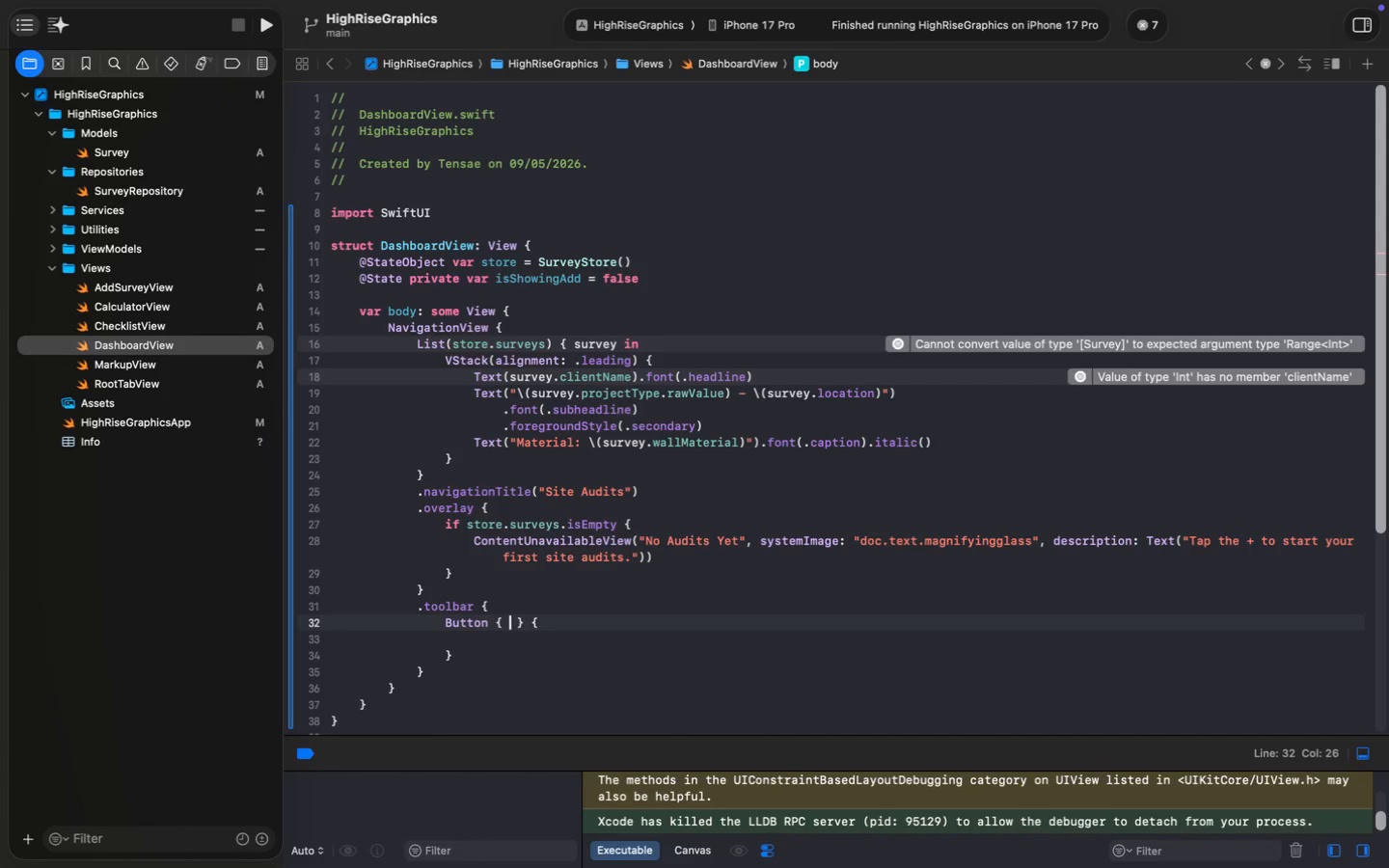 
key(Enter)
 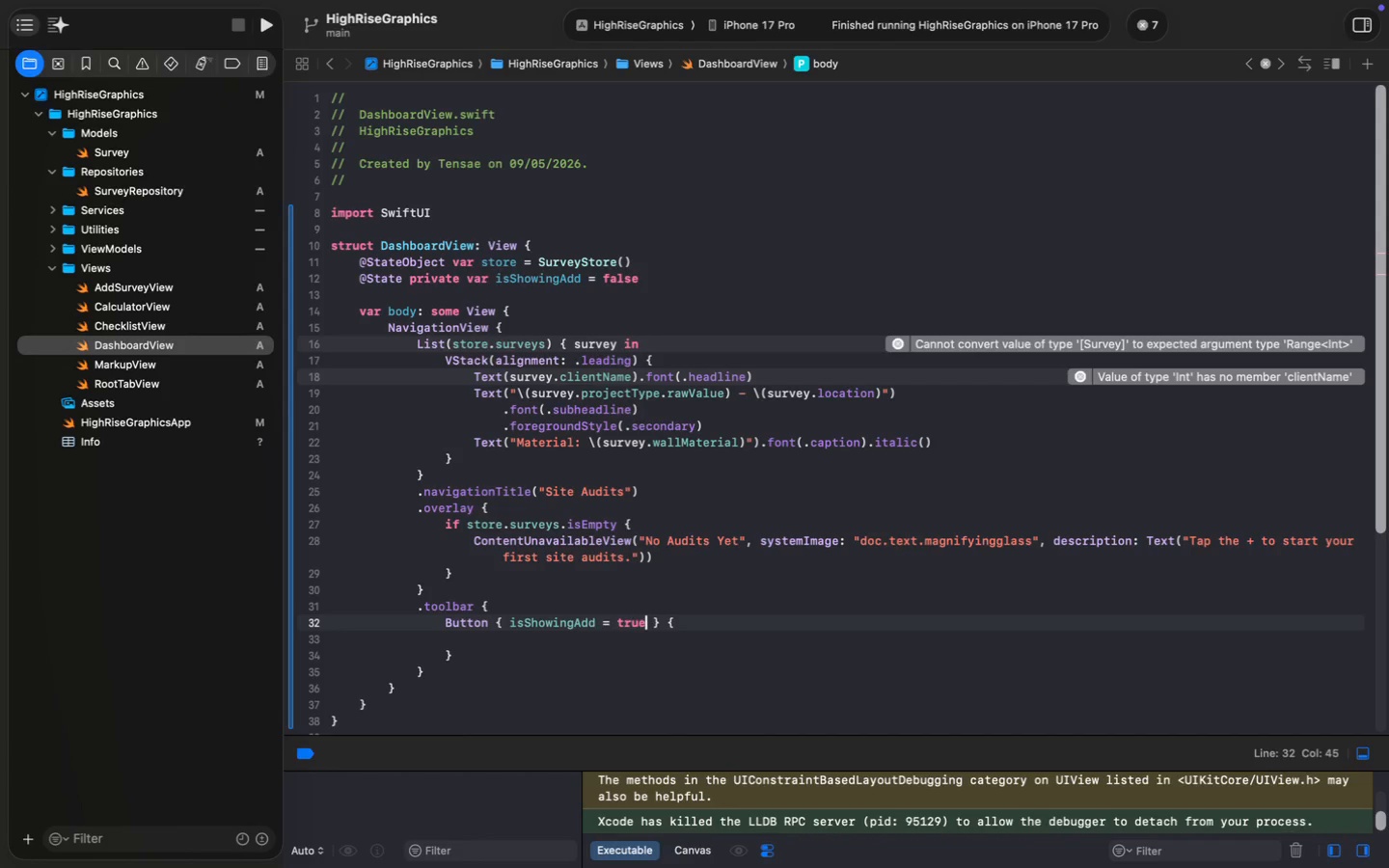 
type( = true)
 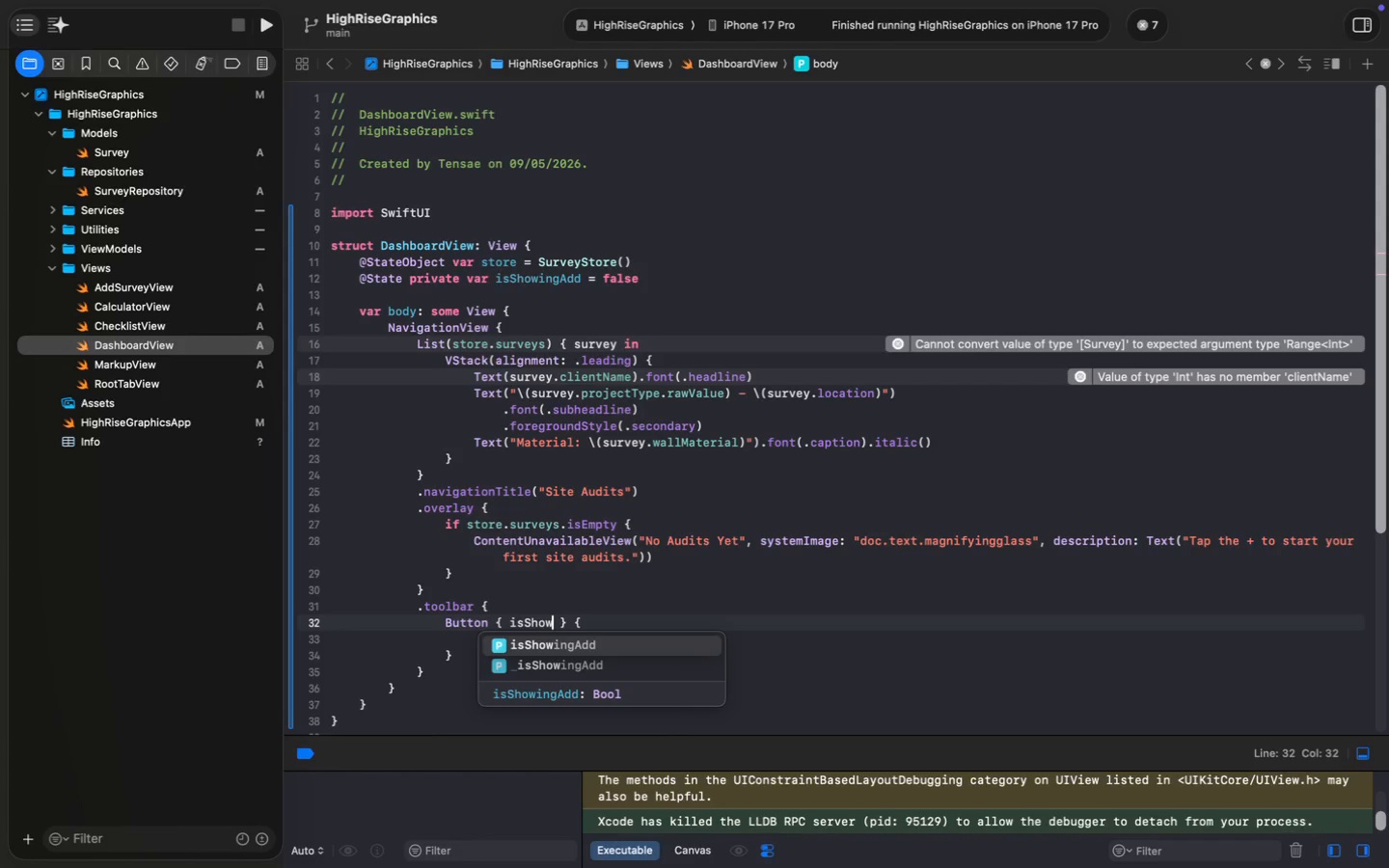 
key(ArrowDown)
 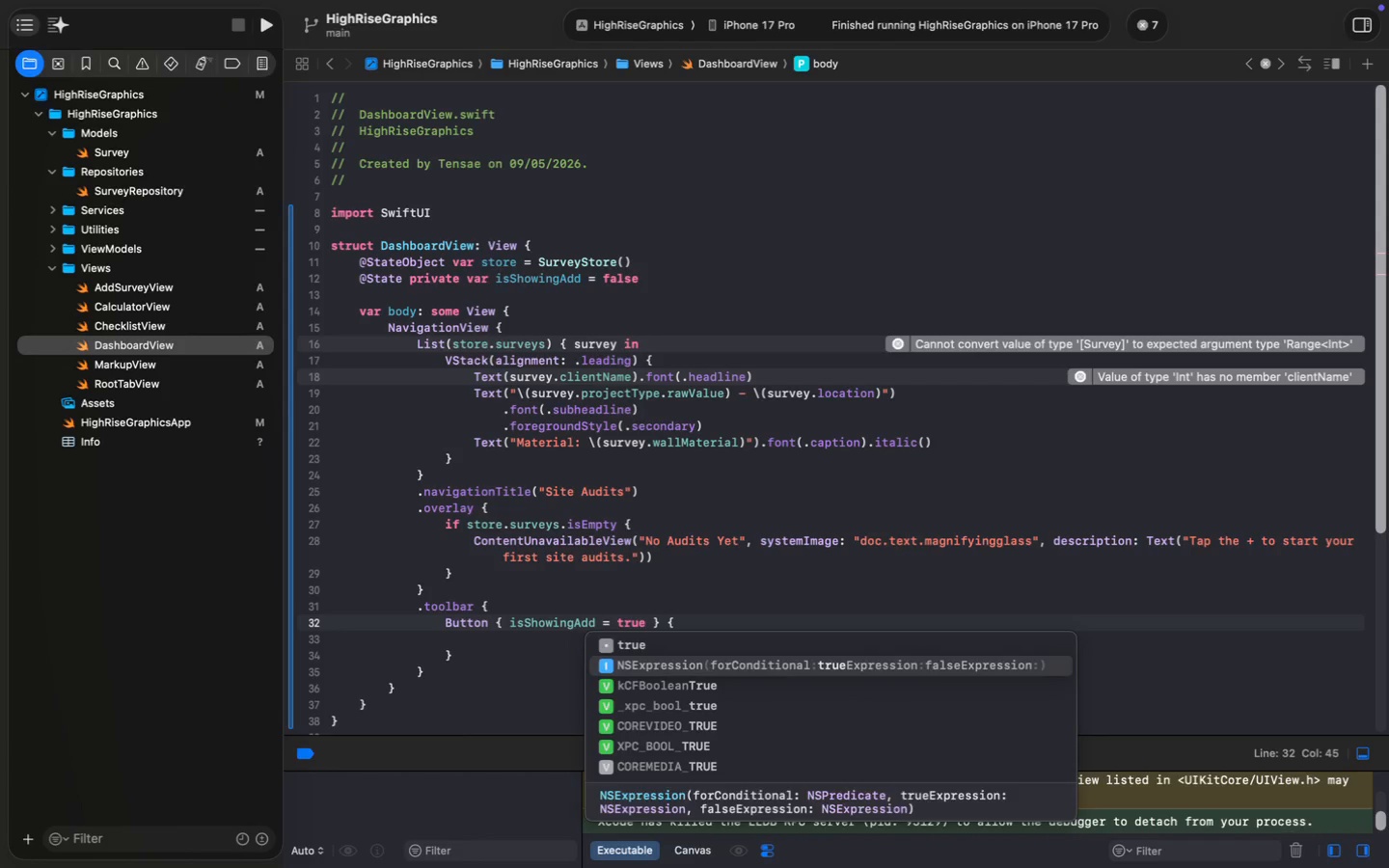 
key(ArrowUp)
 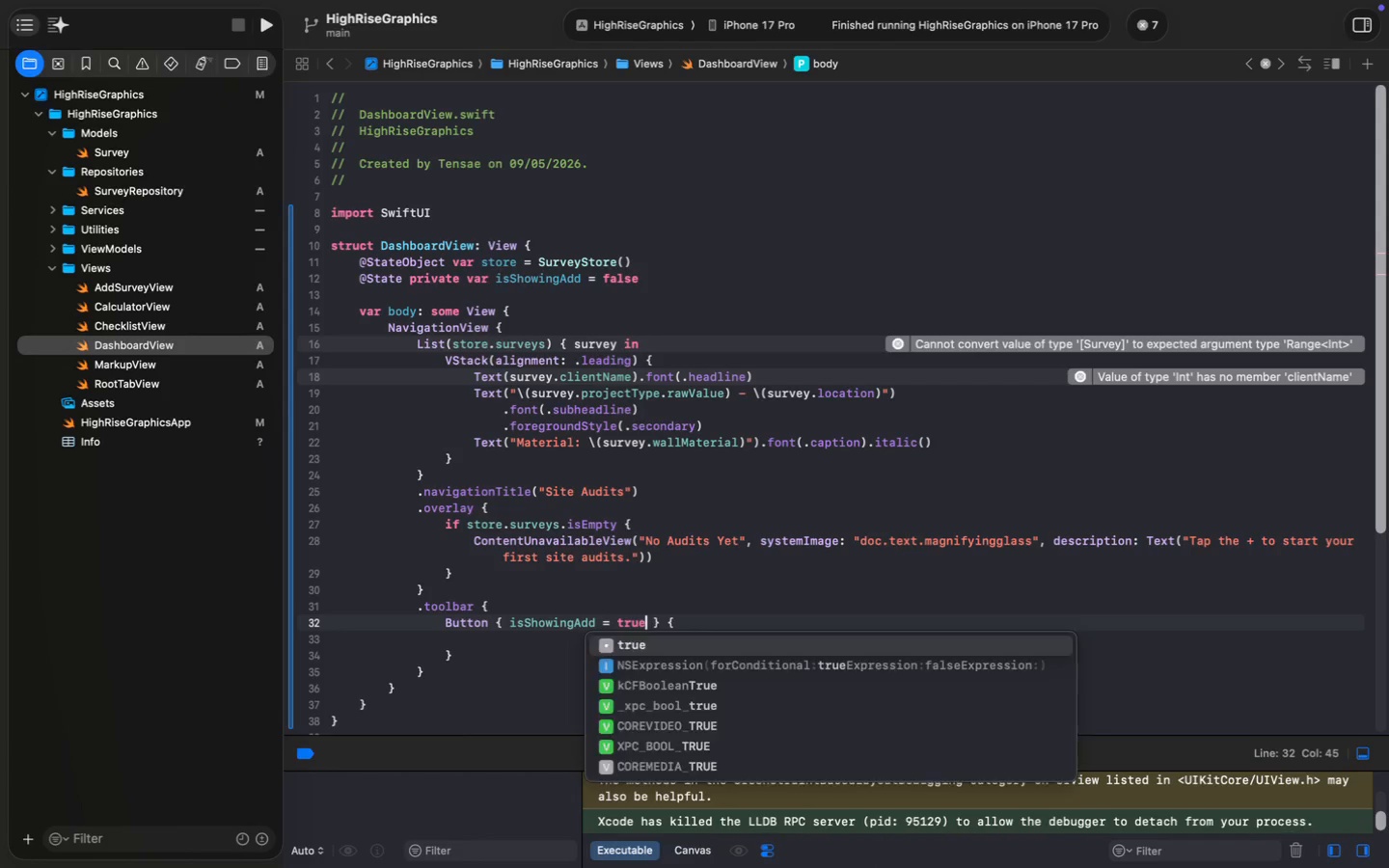 
key(Enter)
 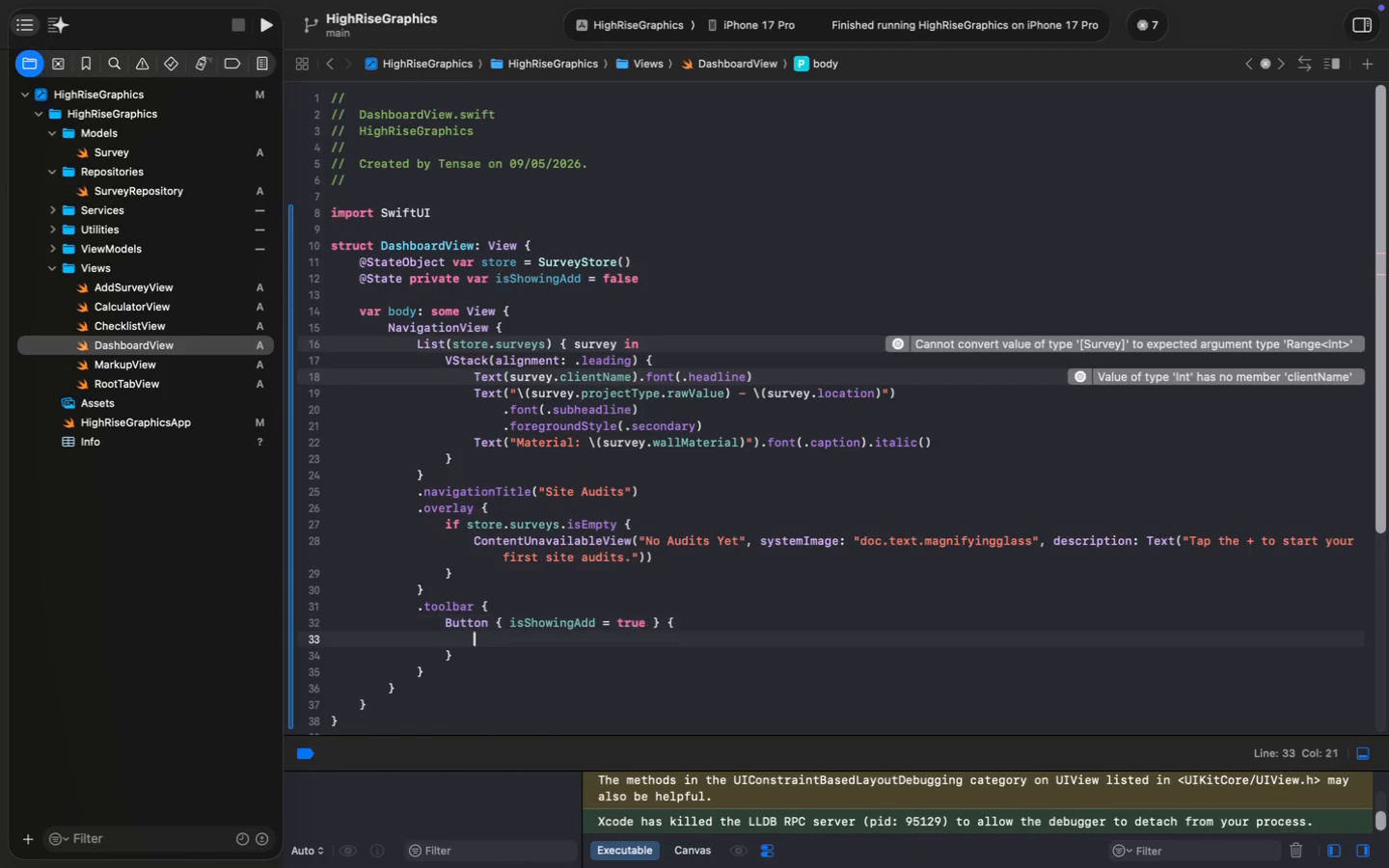 
key(ArrowDown)
 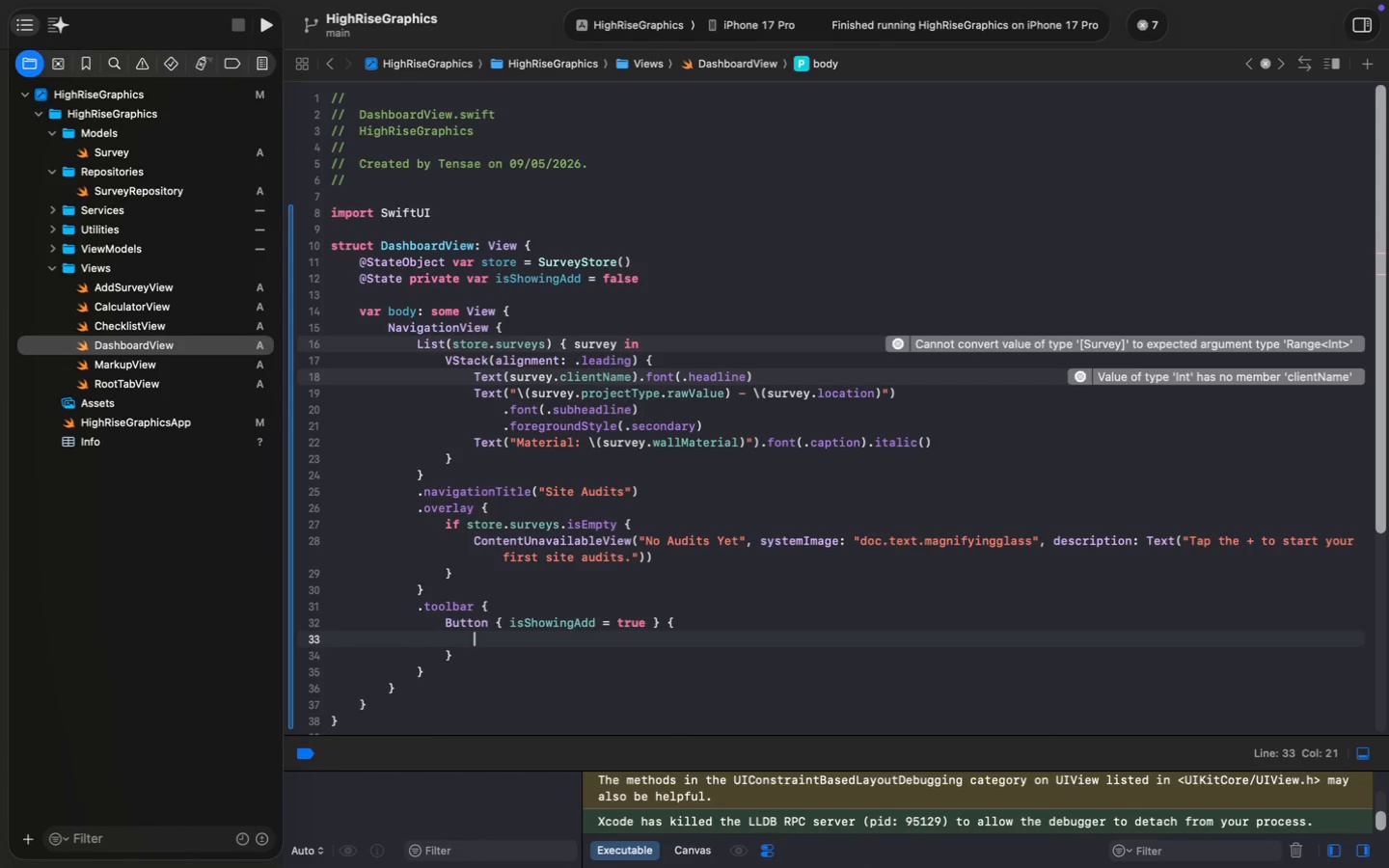 
key(ArrowUp)
 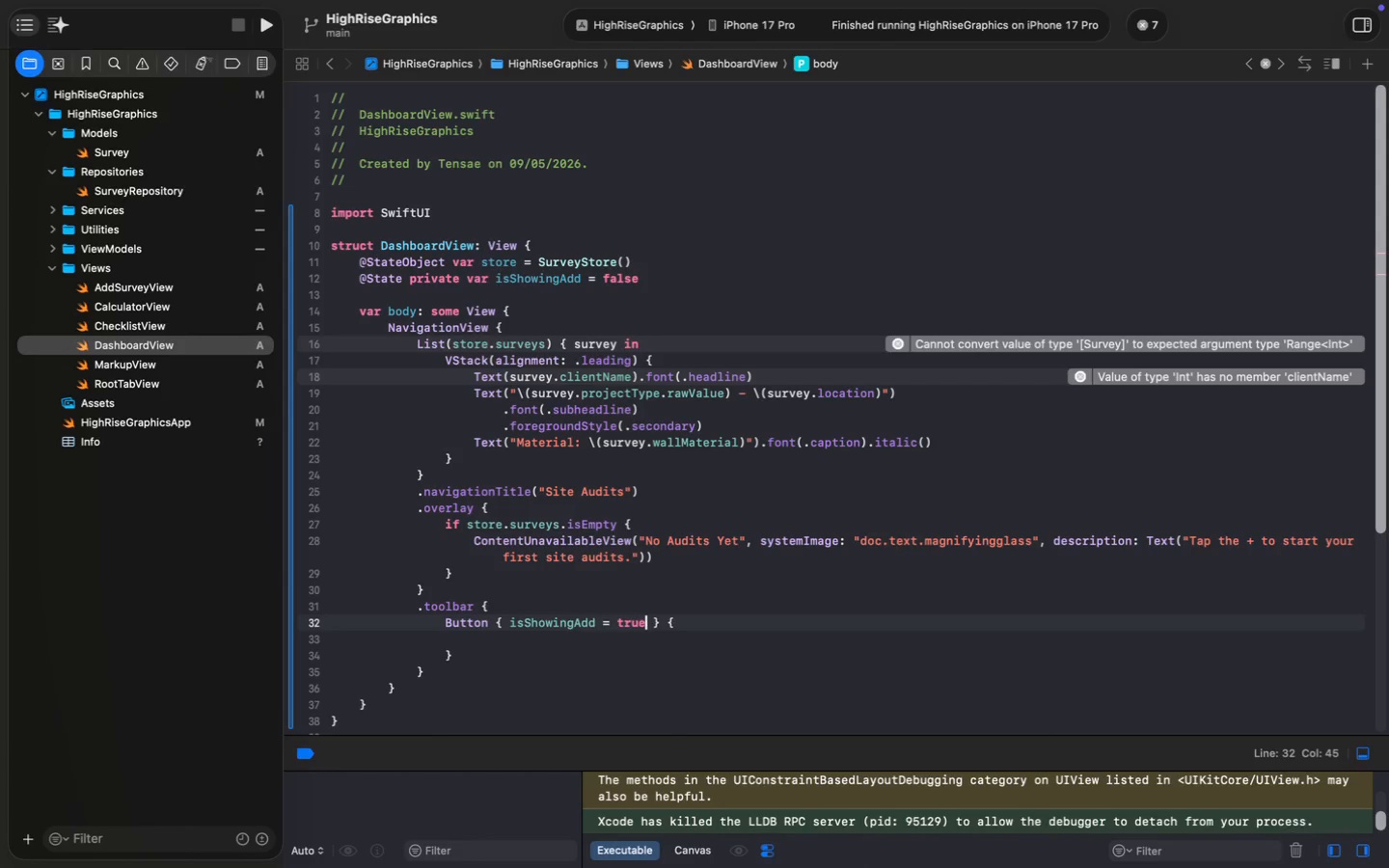 
key(Meta+MetaRight)
 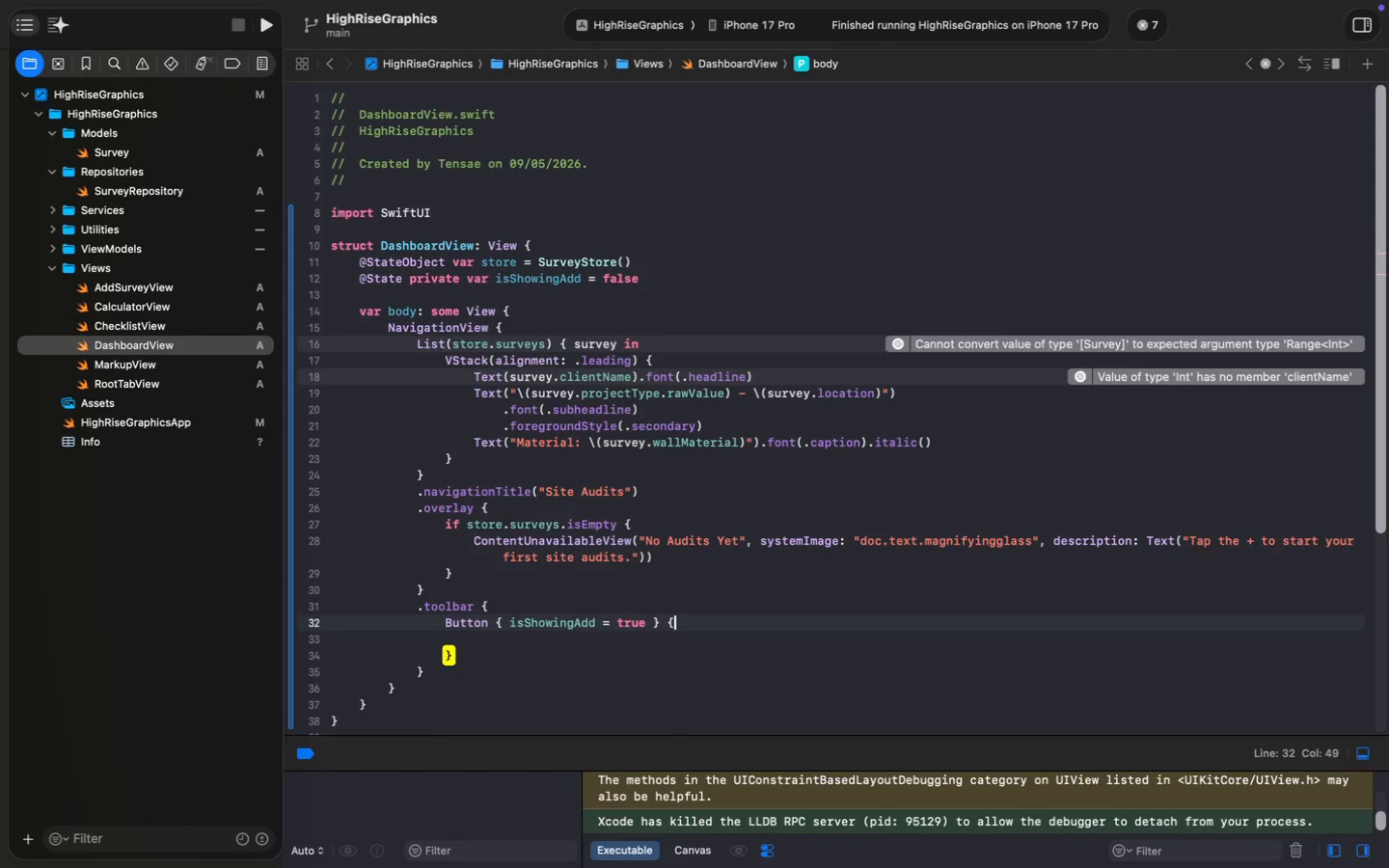 
key(Meta+ArrowRight)
 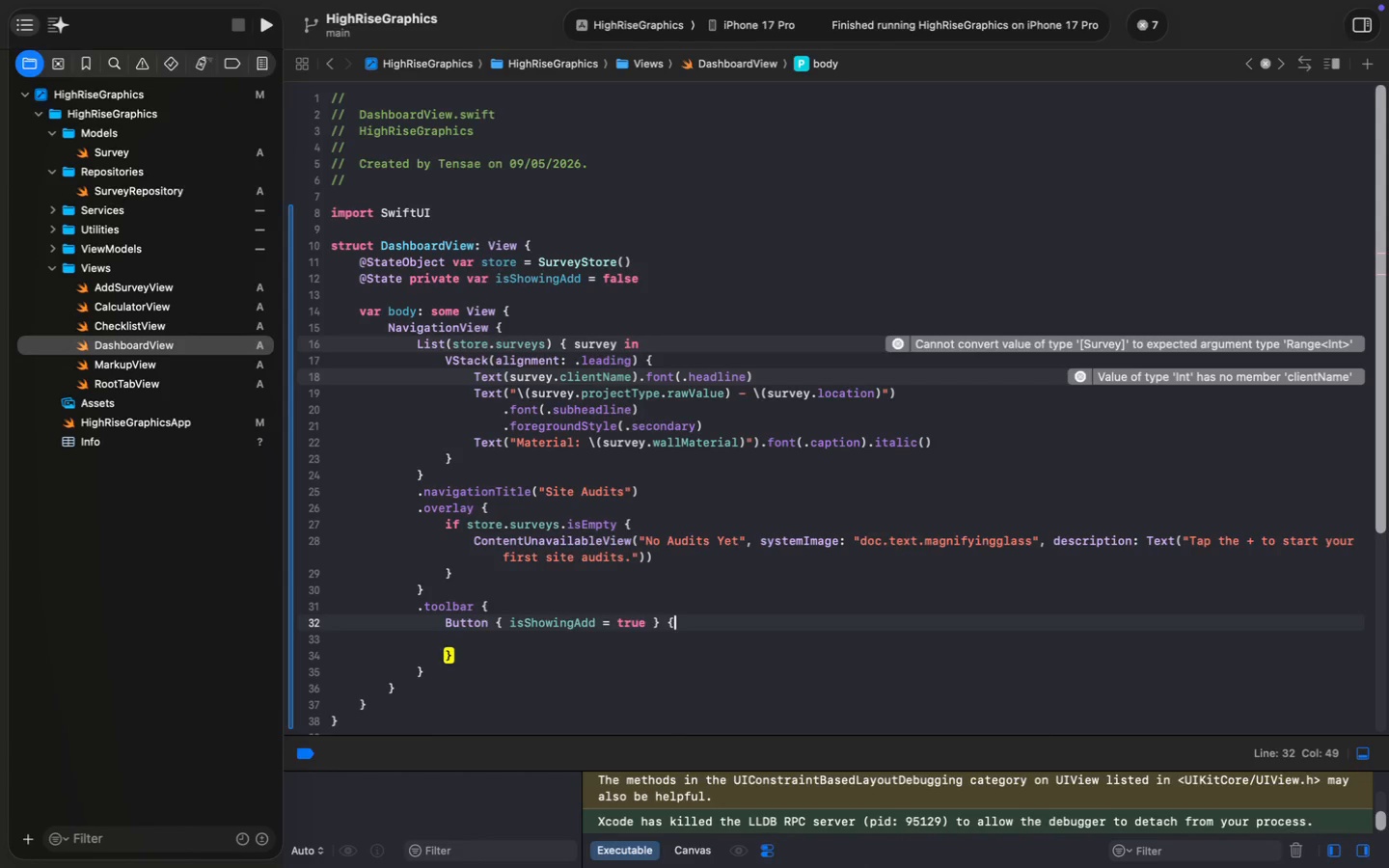 
key(ArrowLeft)
 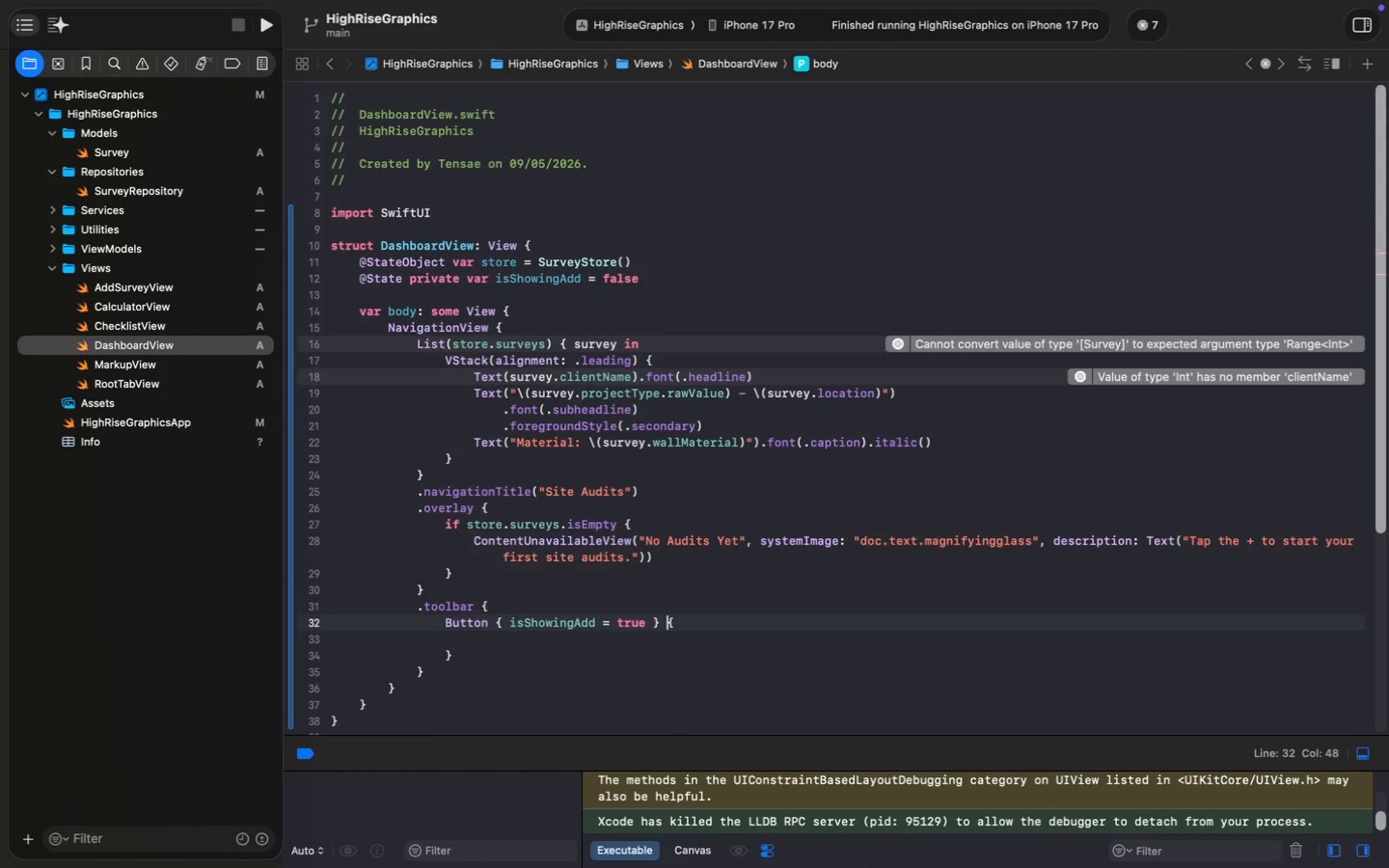 
type(label: )
 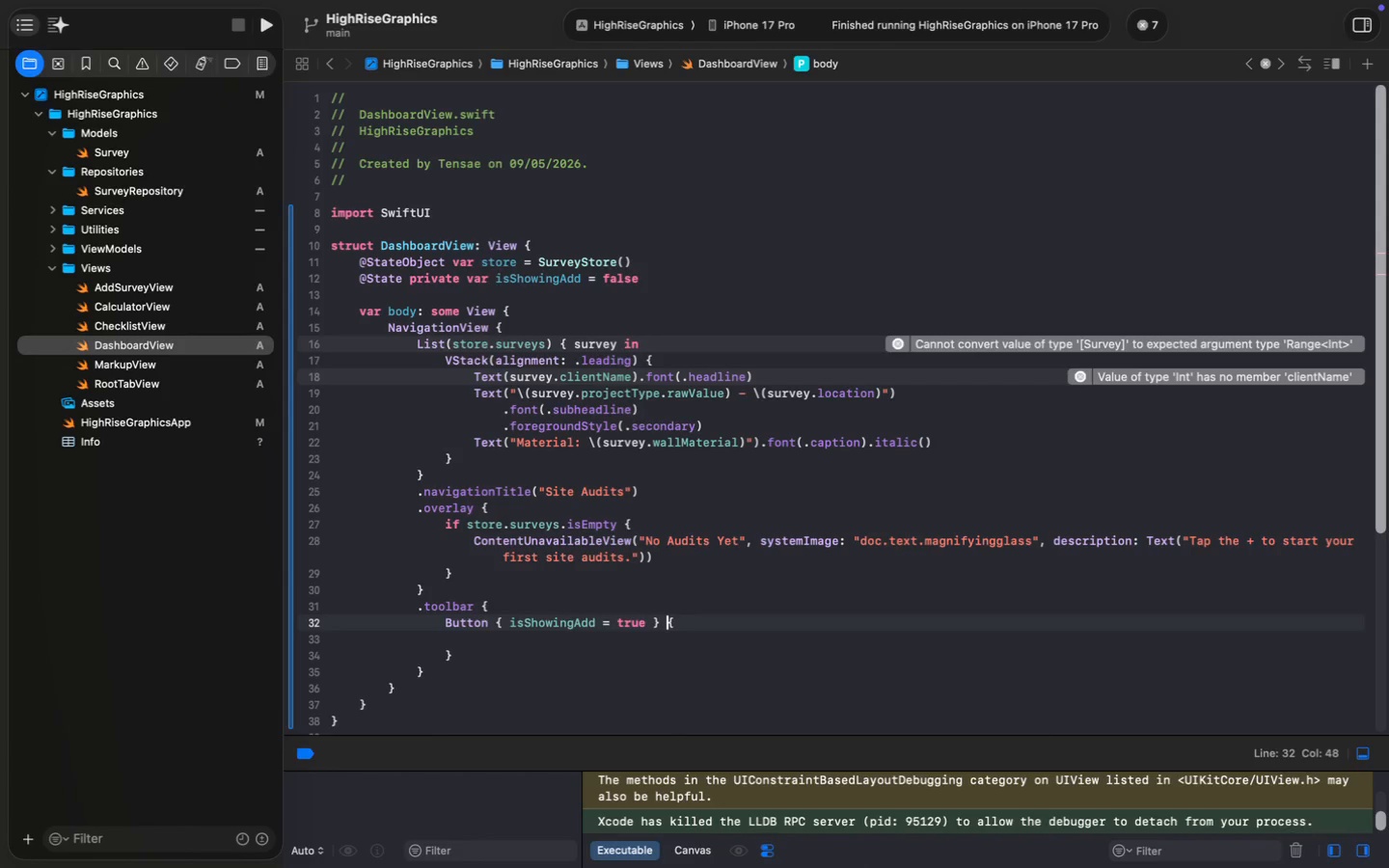 
key(ArrowDown)
 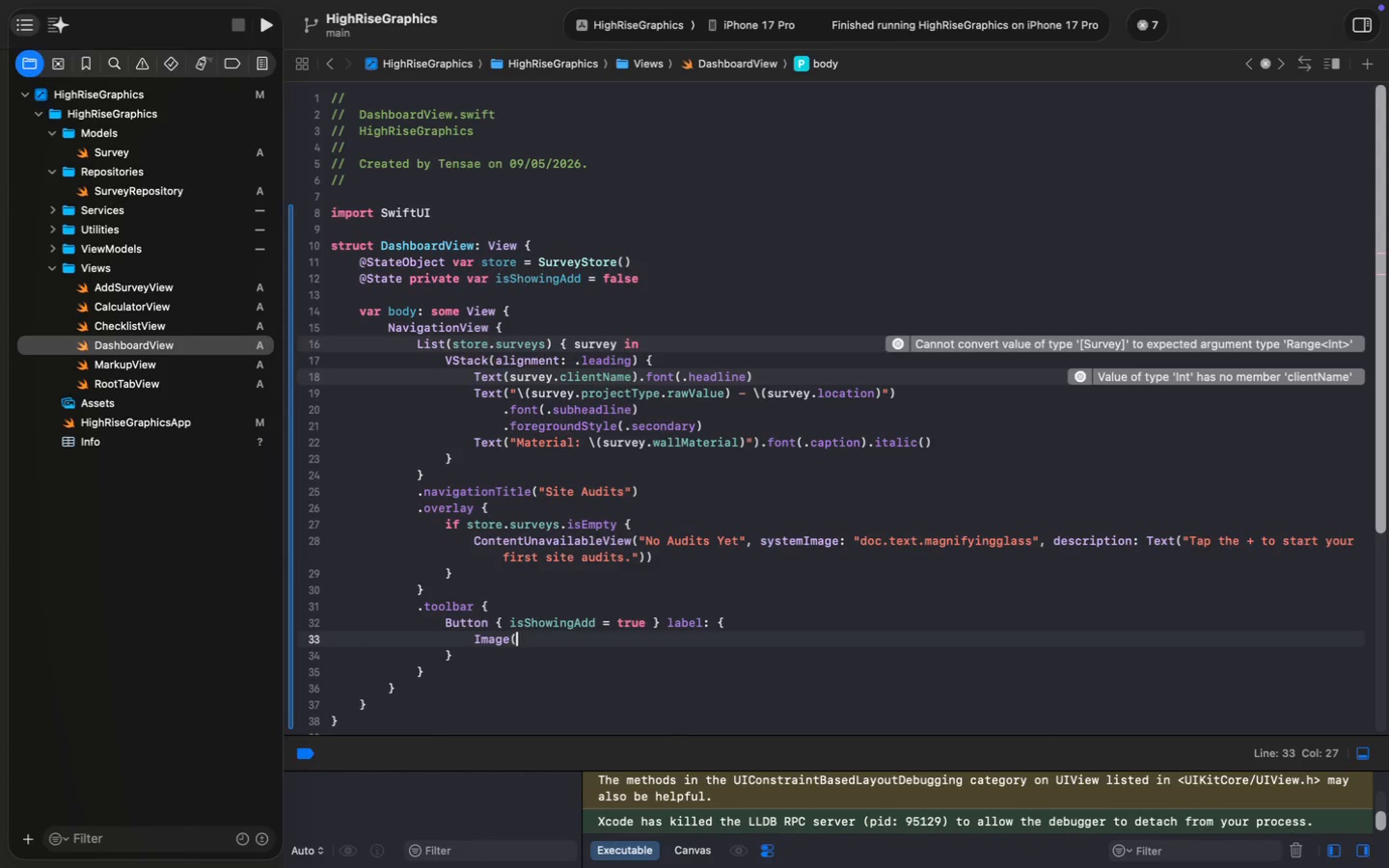 
type(Image(sys)
 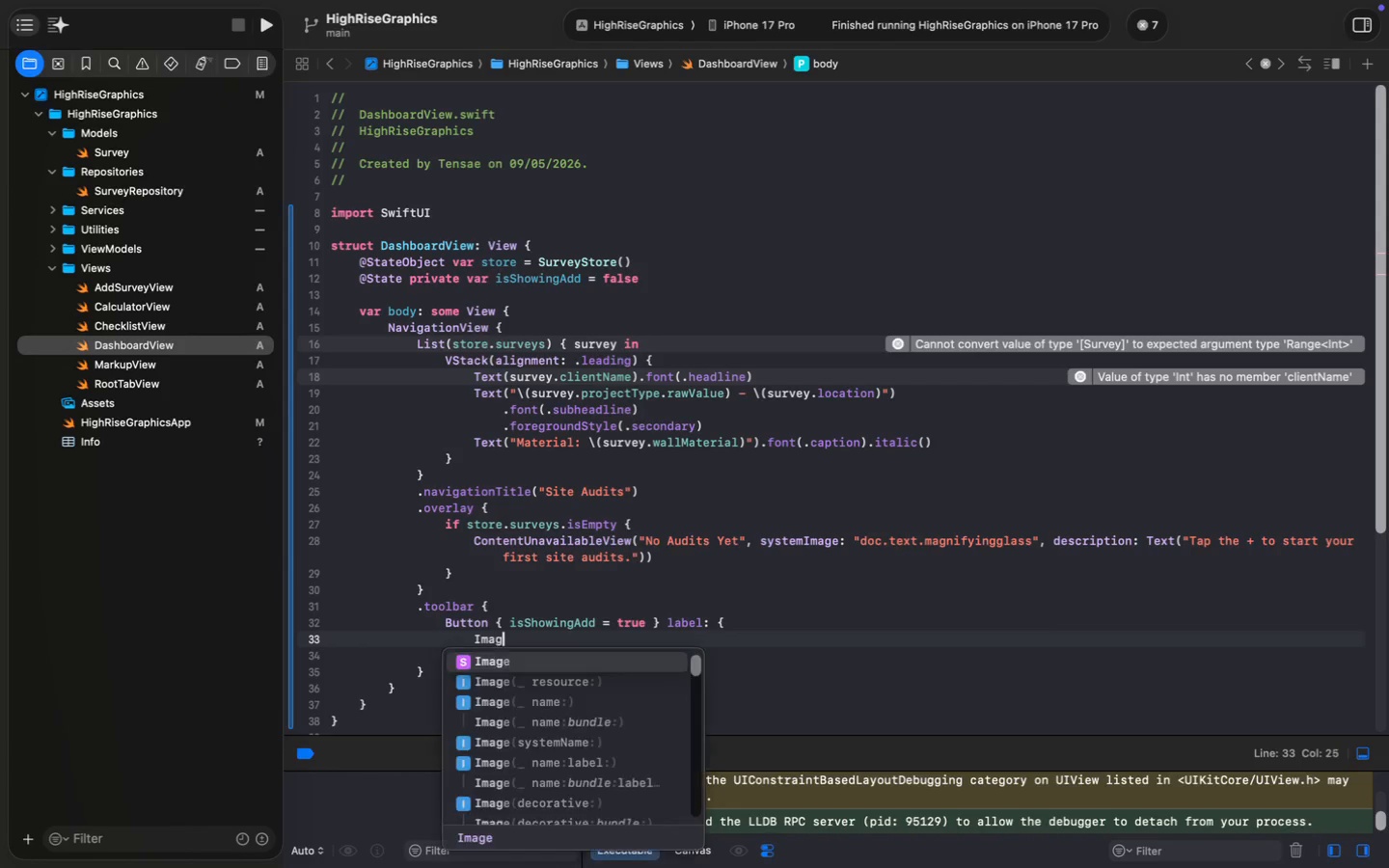 
key(Enter)
 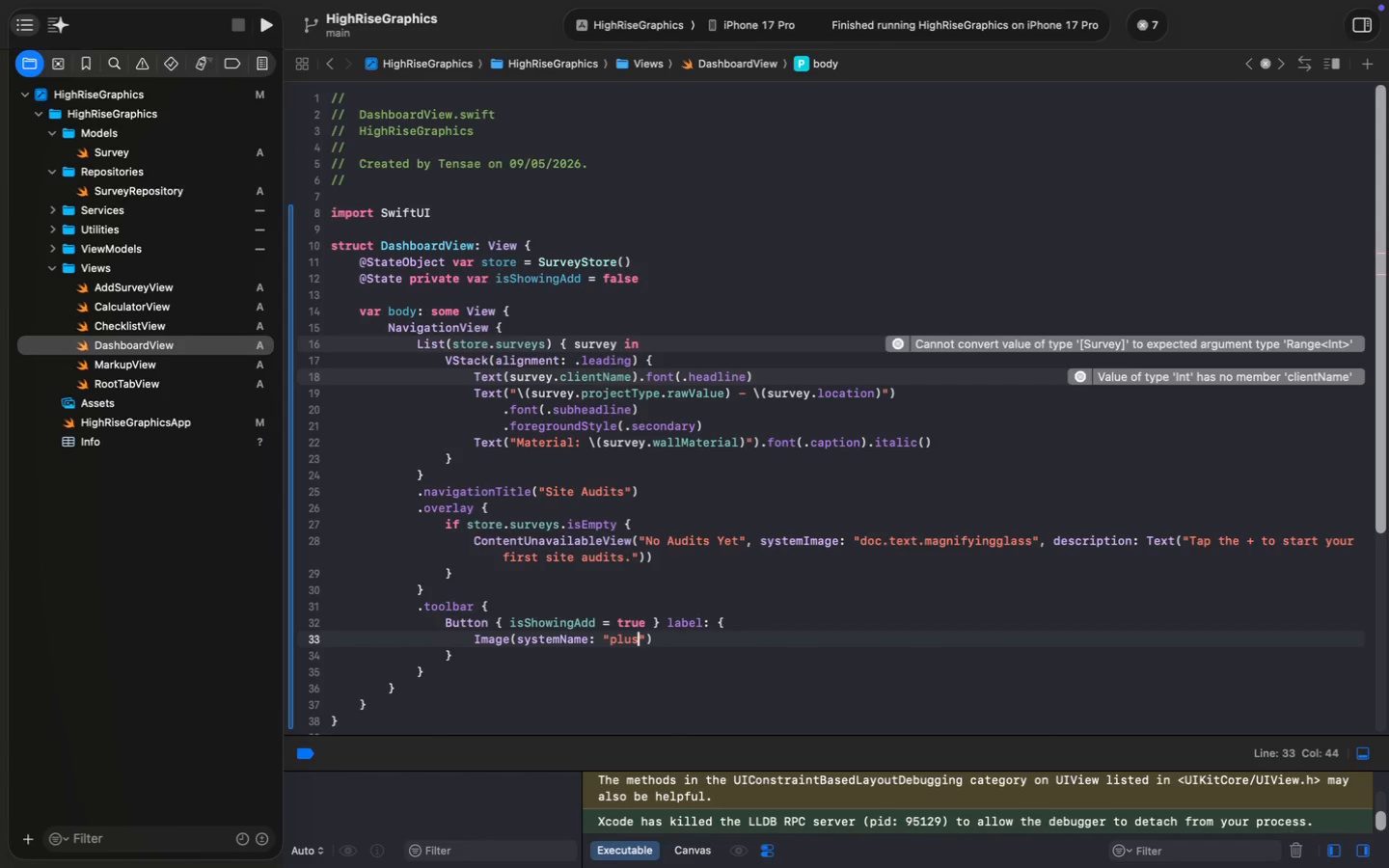 
type("plus)
key(Escape)
 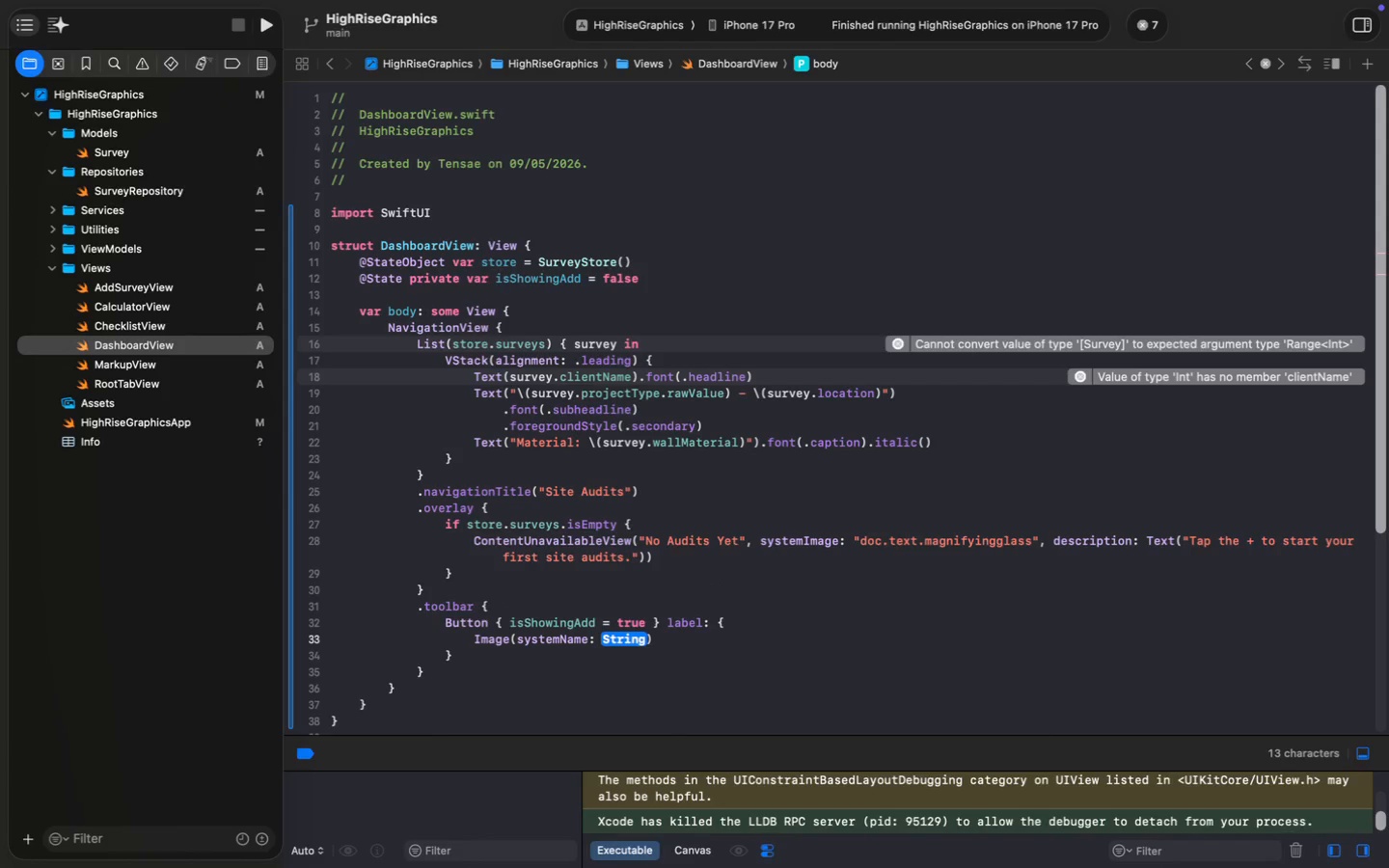 
key(ArrowDown)
 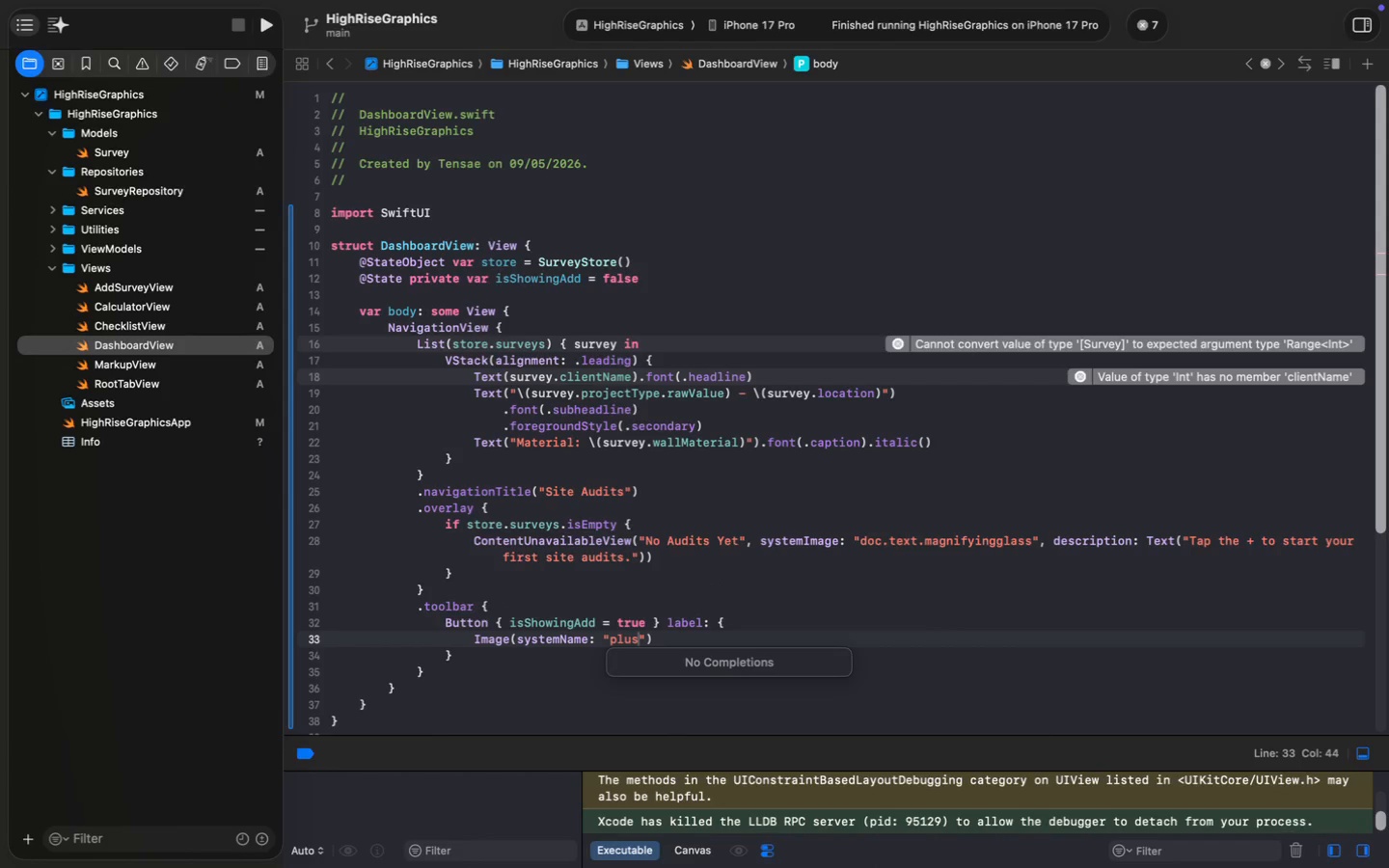 
key(Escape)
 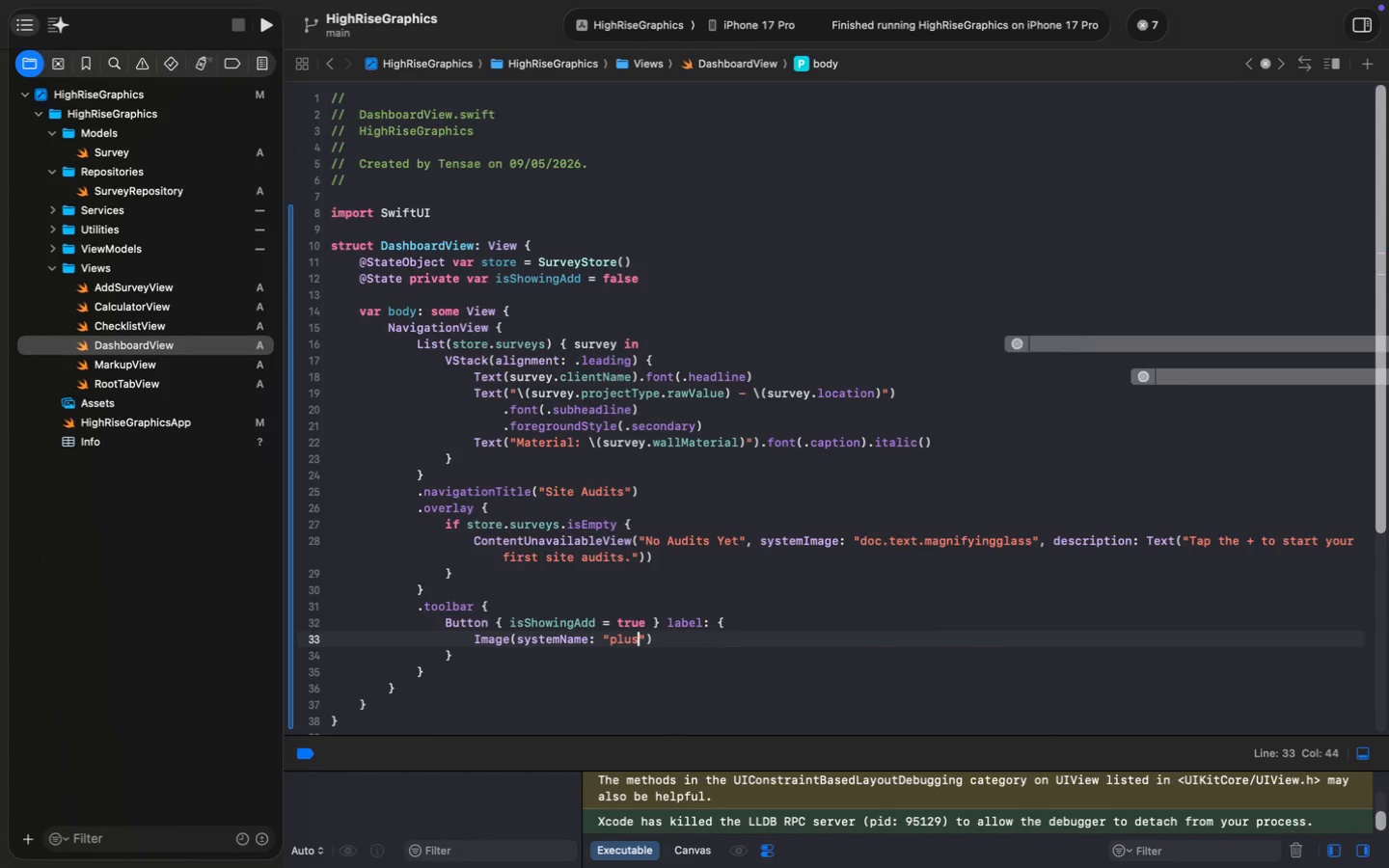 
key(ArrowDown)
 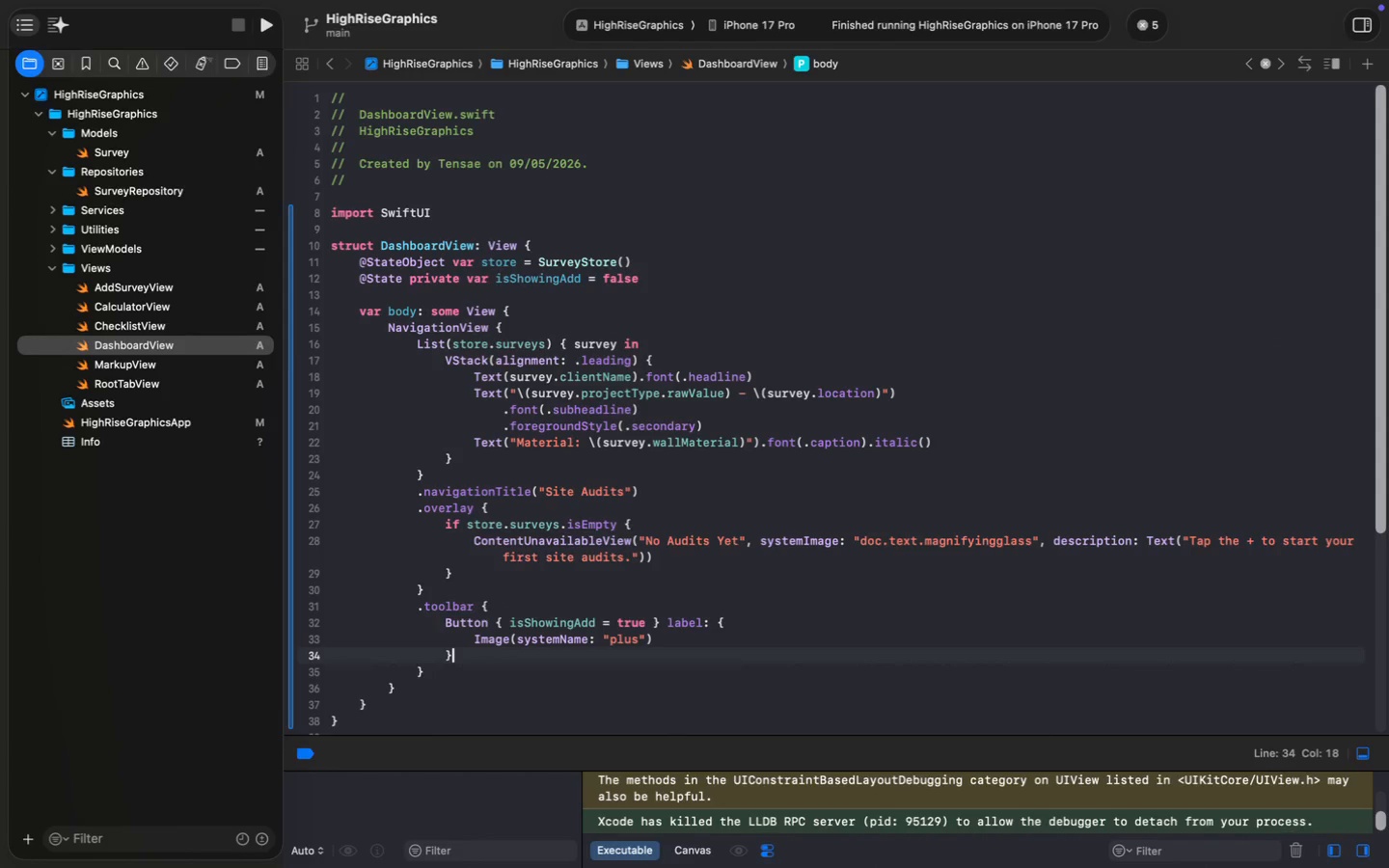 
key(ArrowDown)
 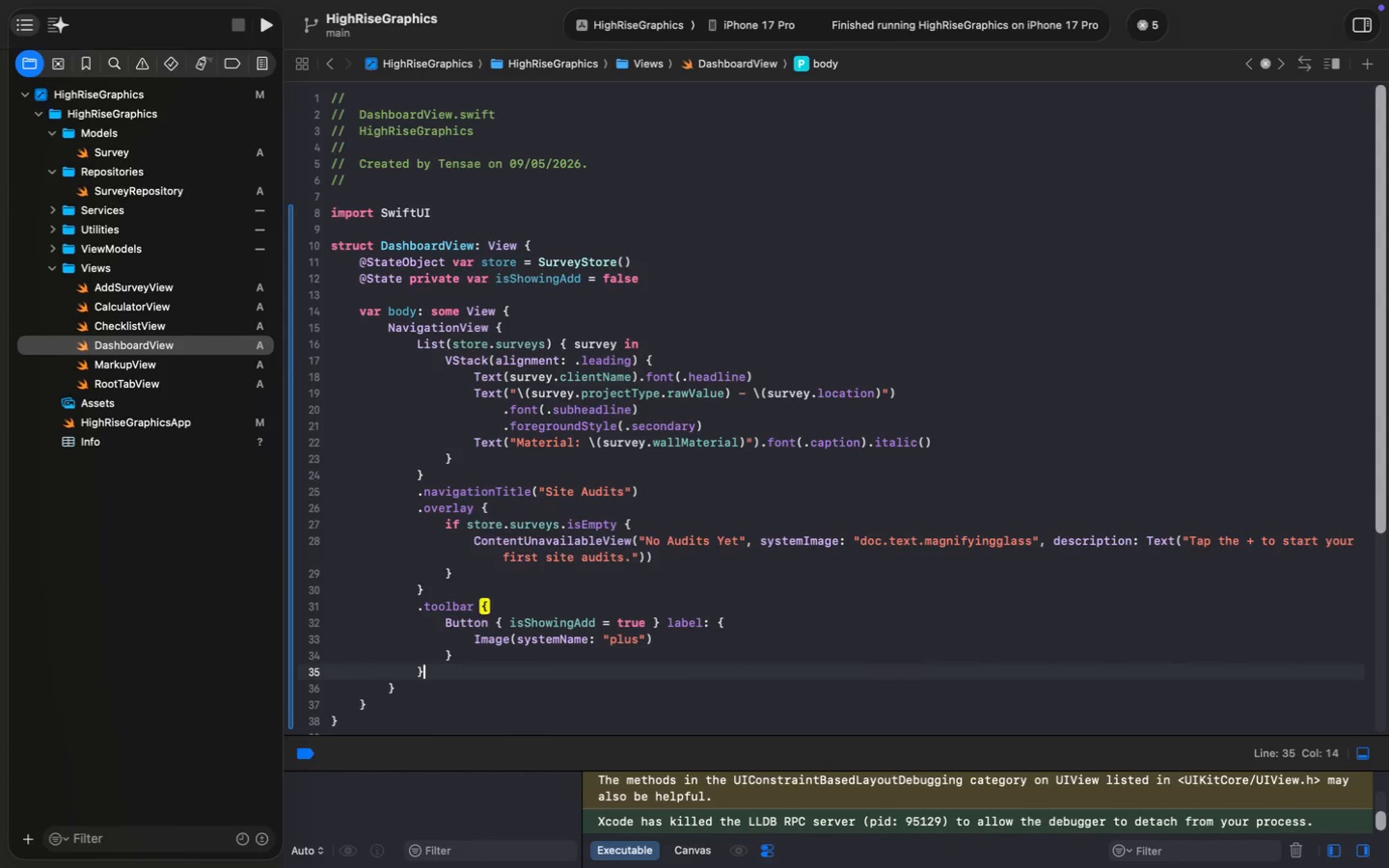 
key(Enter)
 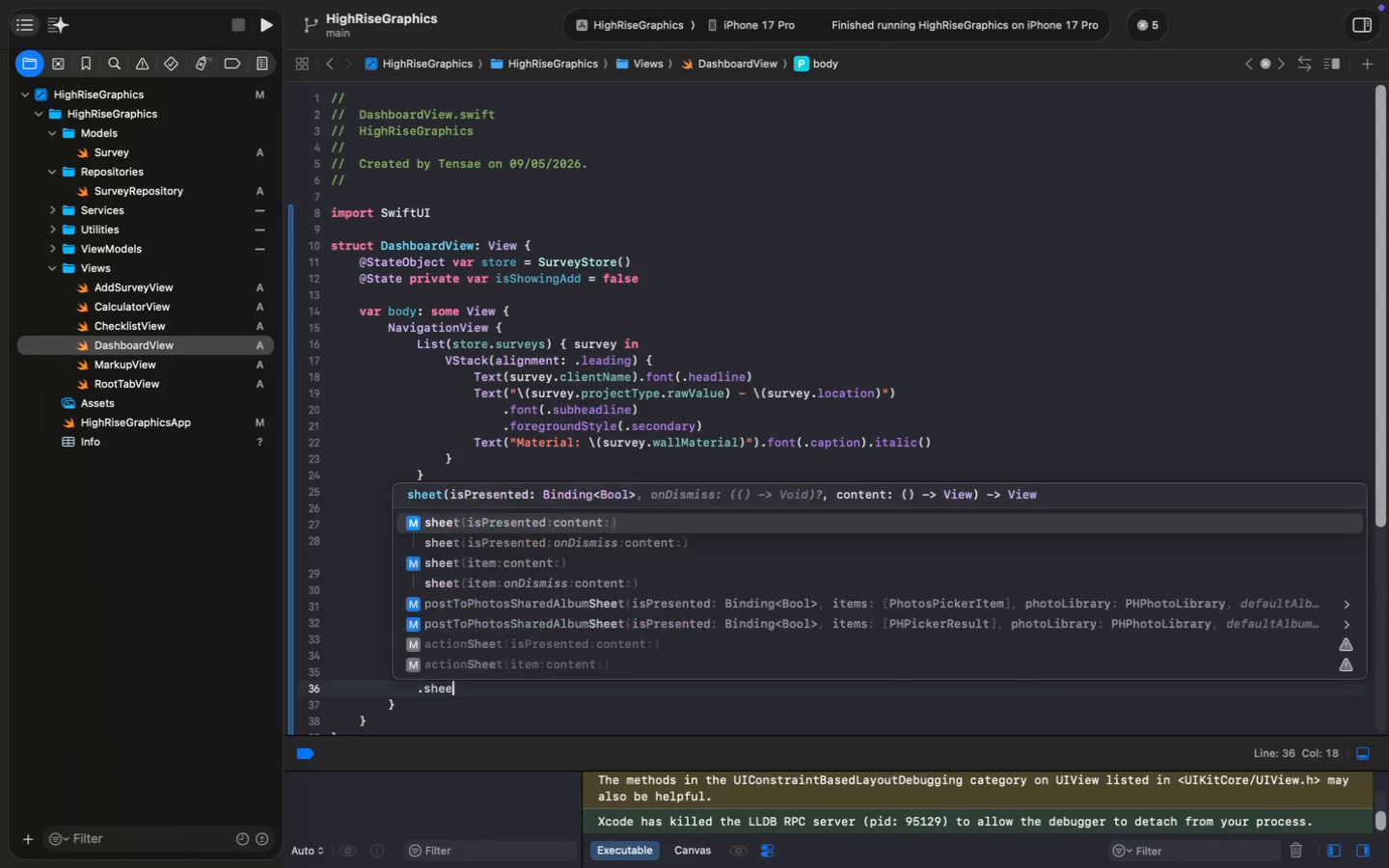 
type(.sheet)
 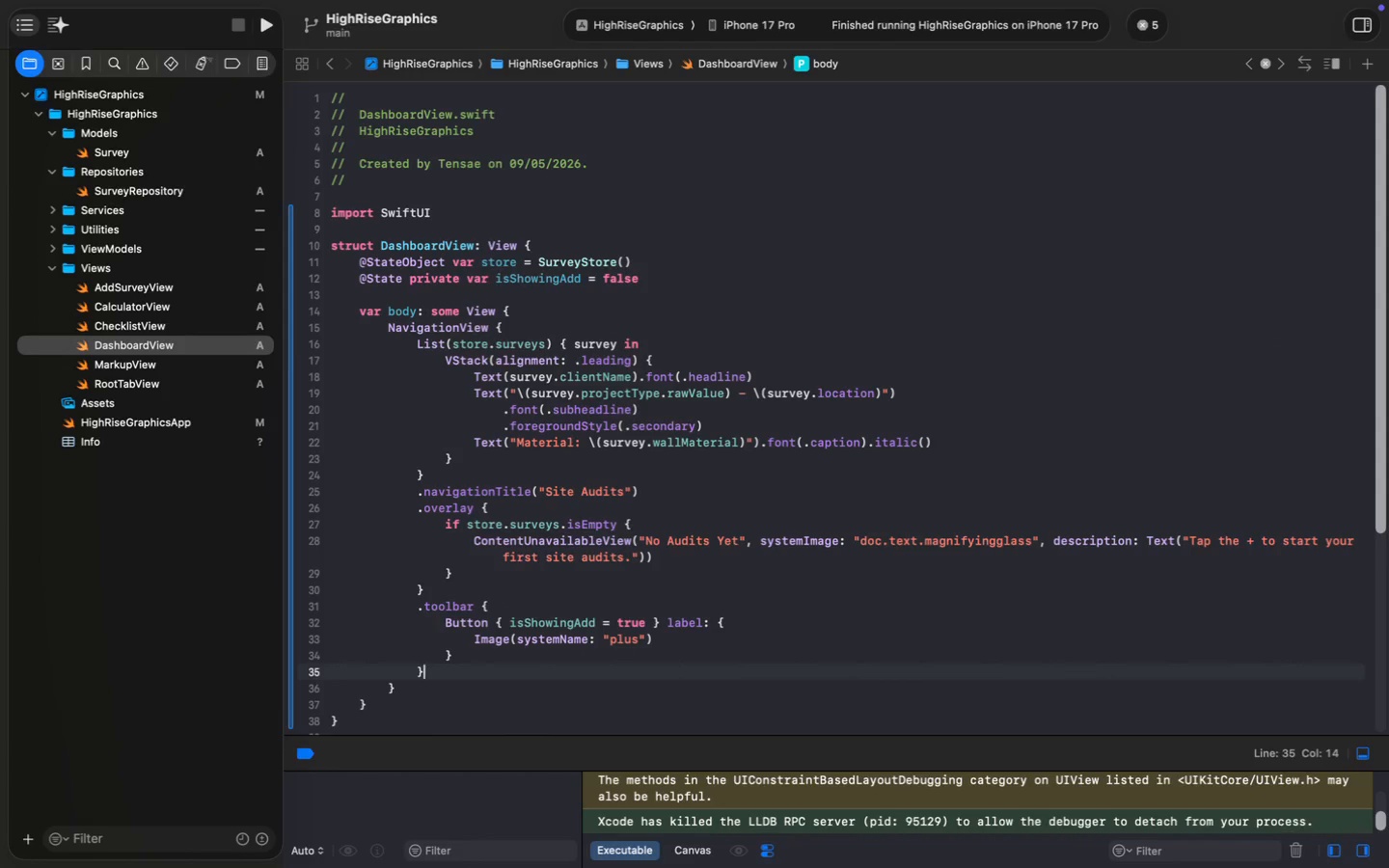 
key(Enter)
 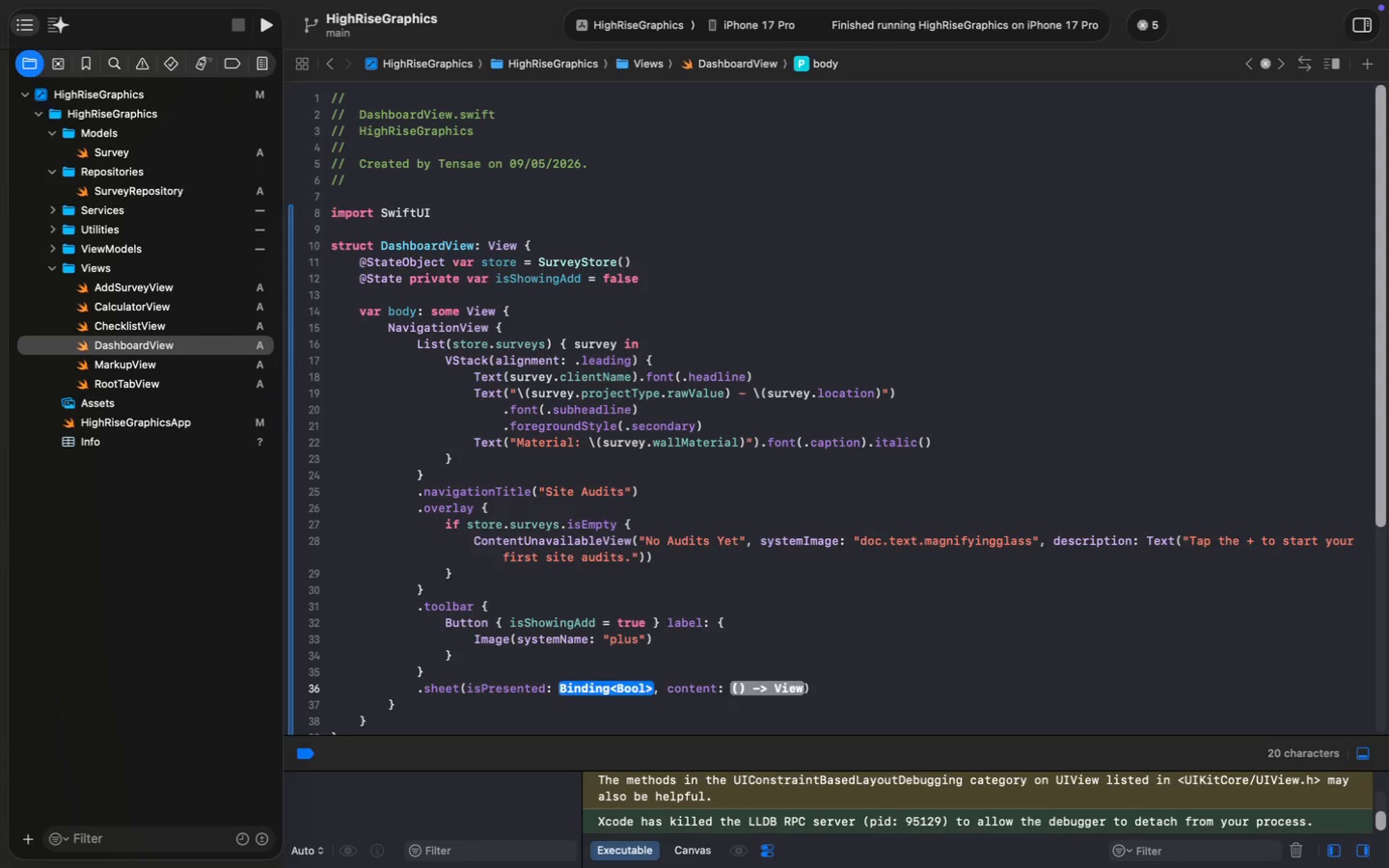 
type($is)
 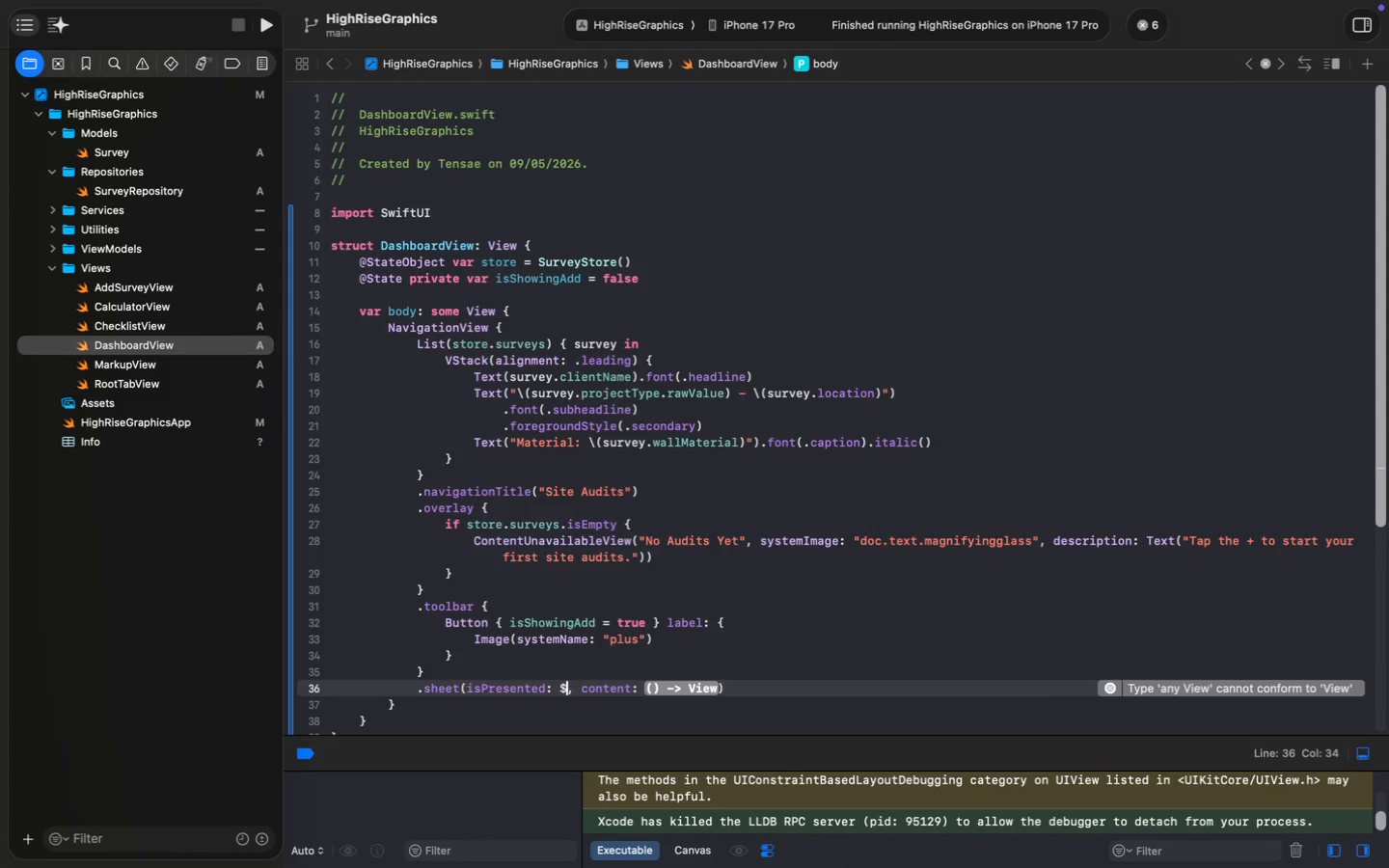 
key(Enter)
 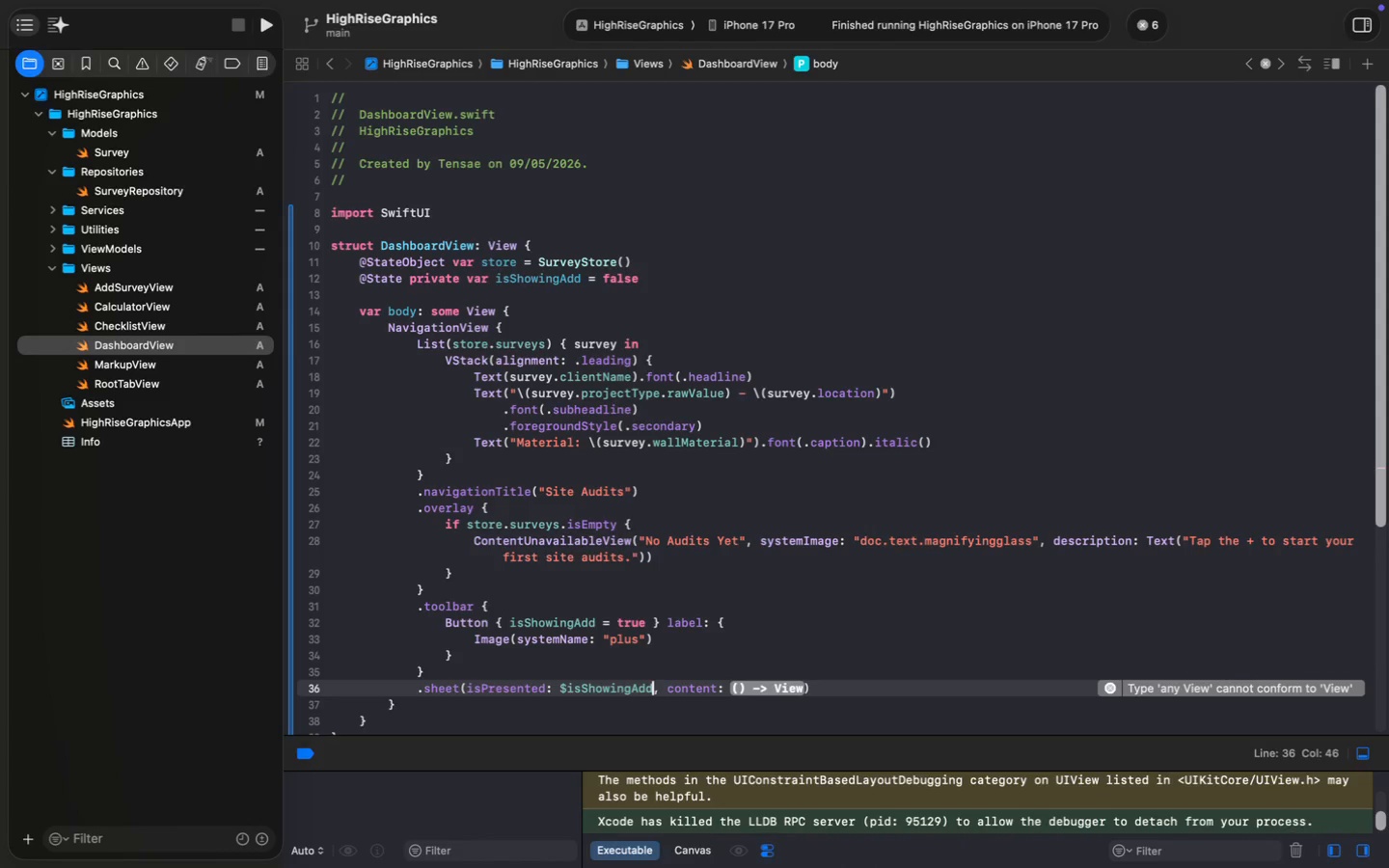 
key(Meta+Shift+ArrowRight)
 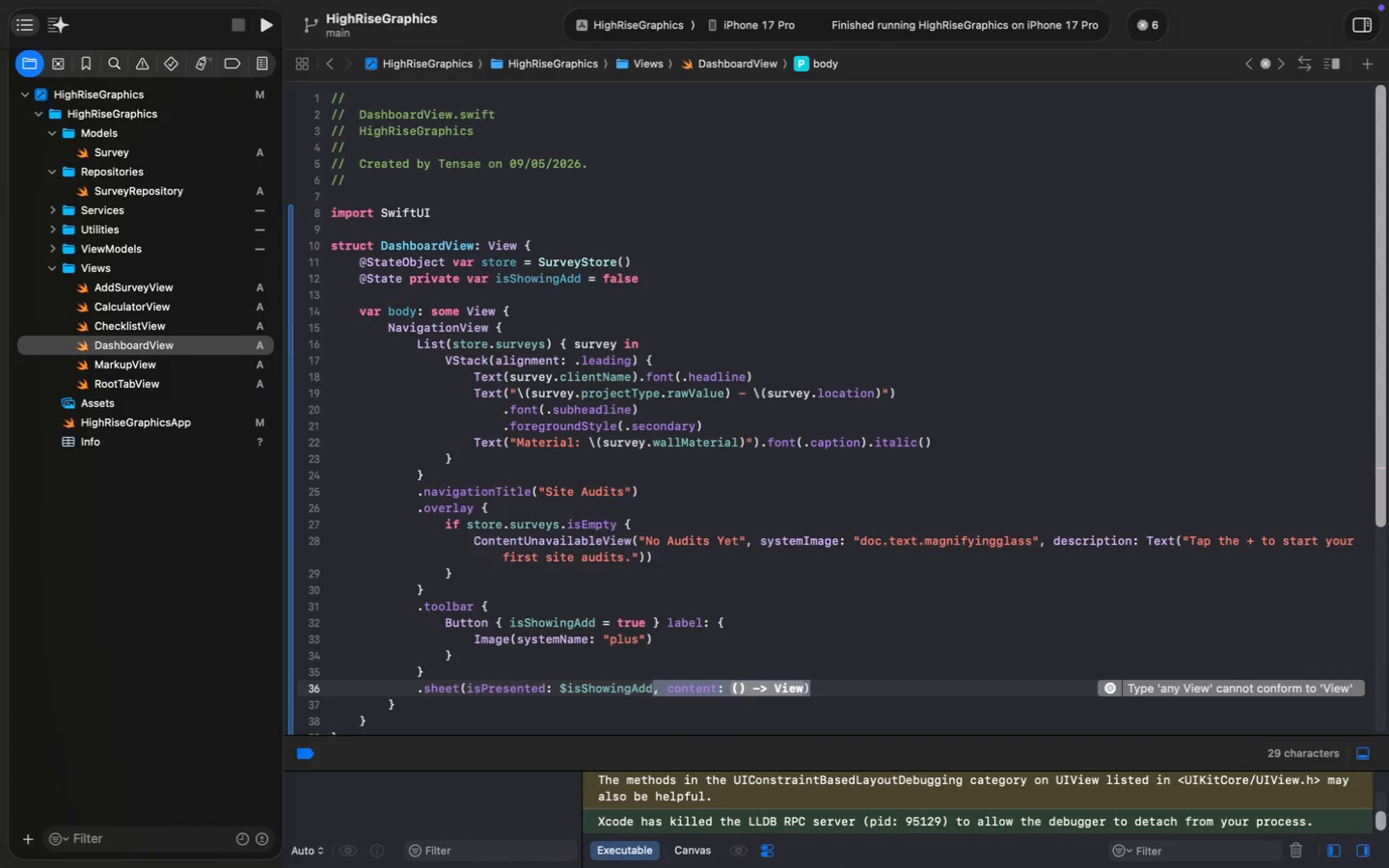 
key(Shift+0)
 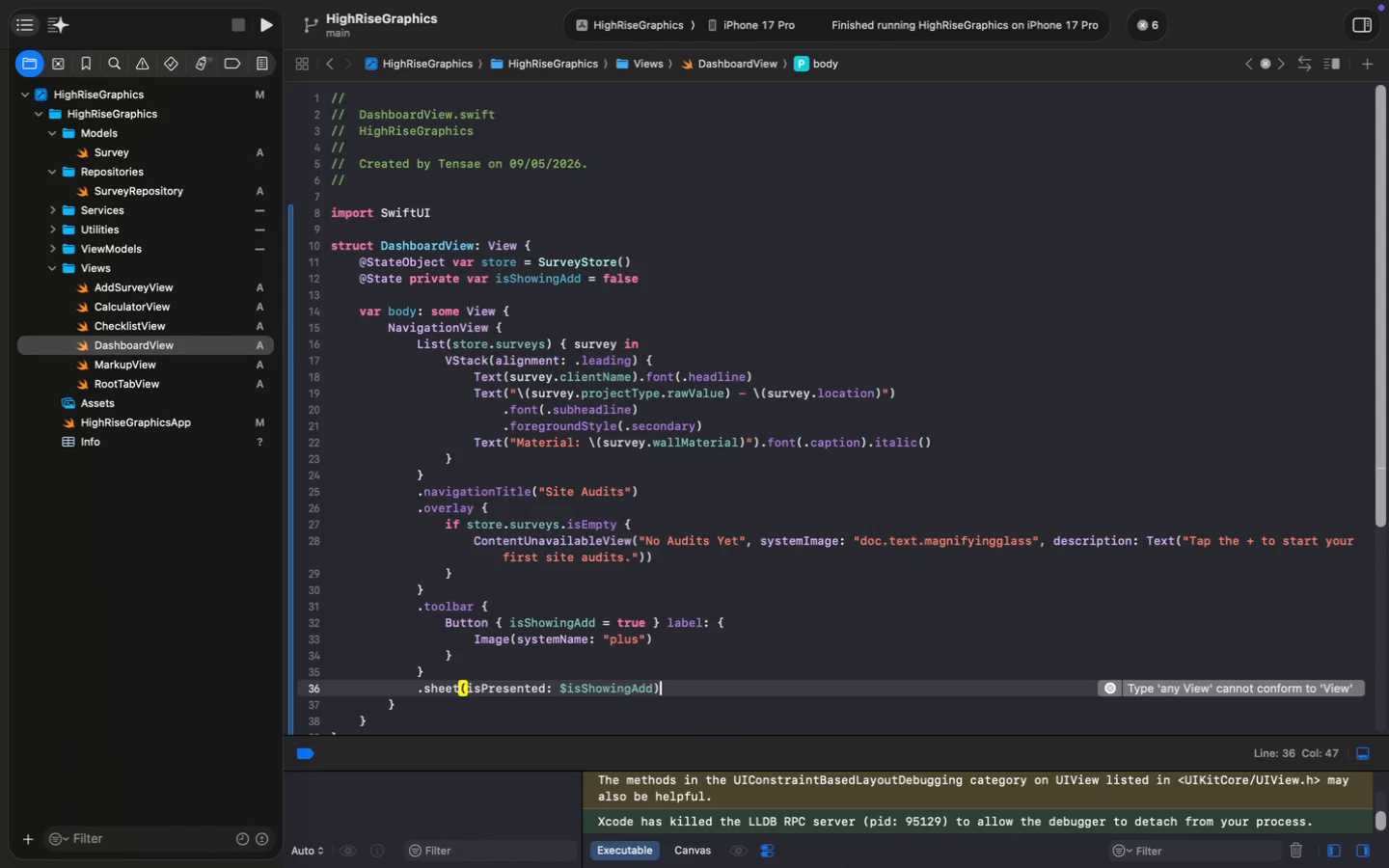 
key(Space)
 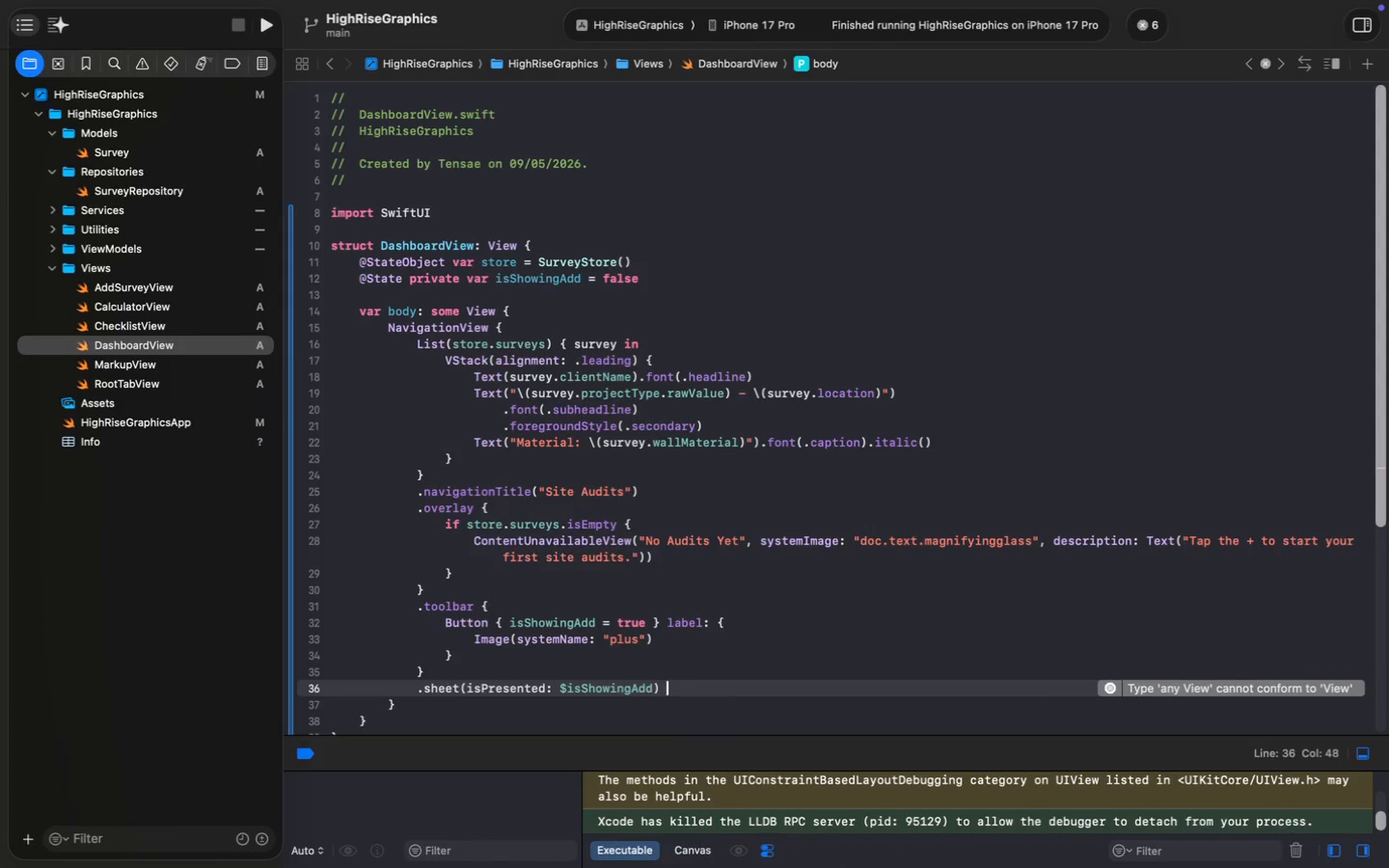 
key(Shift+ShiftLeft)
 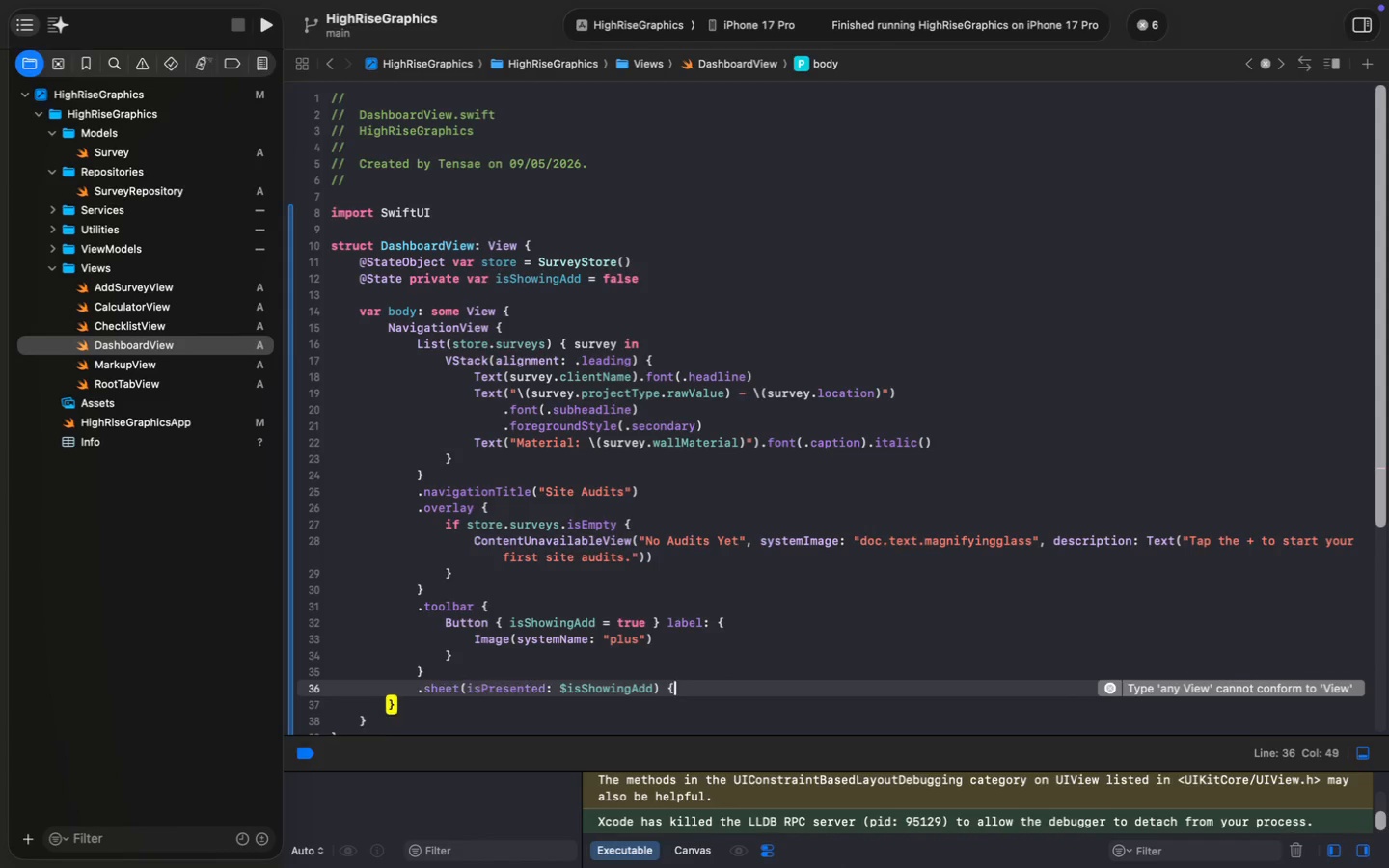 
key(Shift+BracketLeft)
 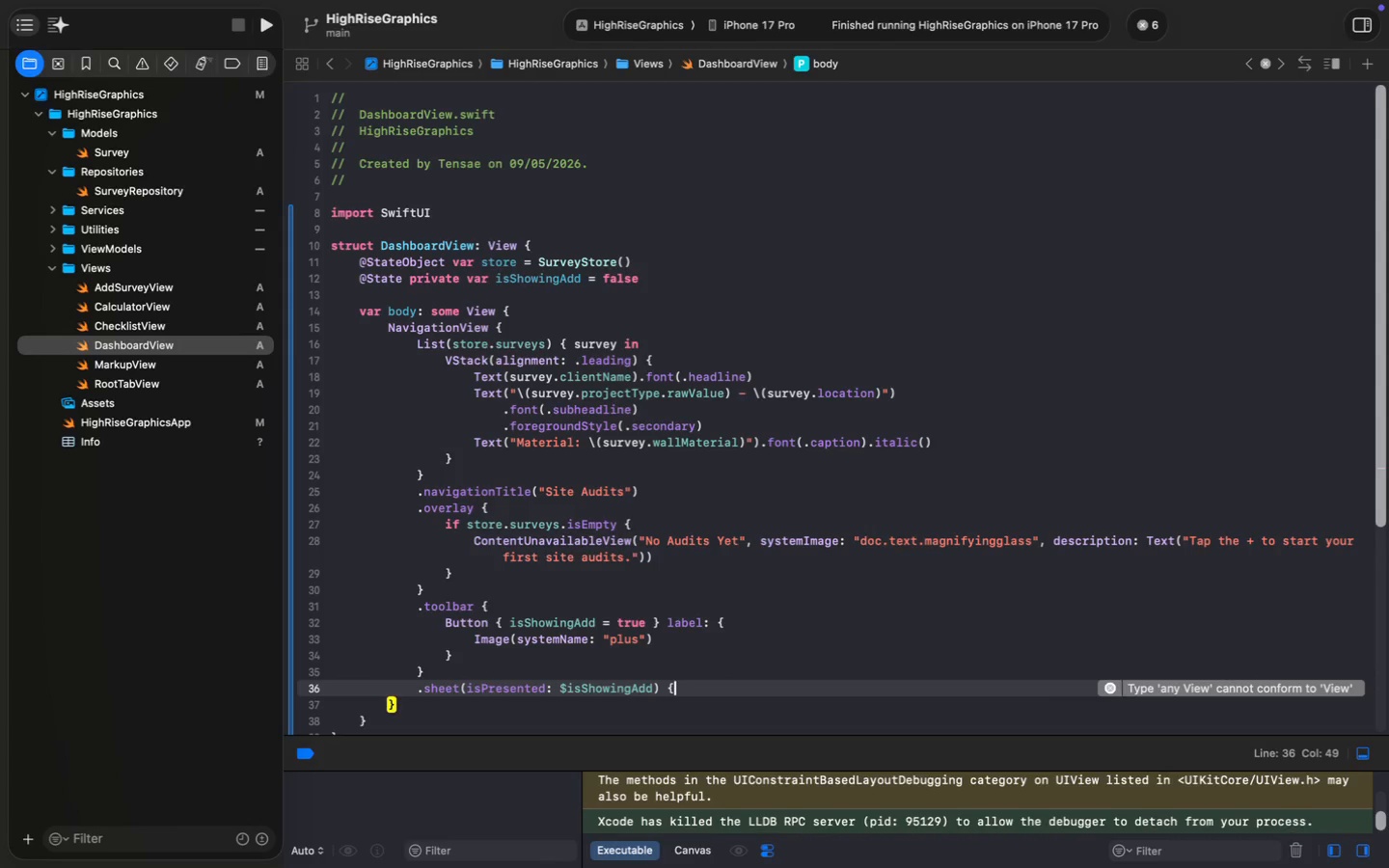 
key(Enter)
 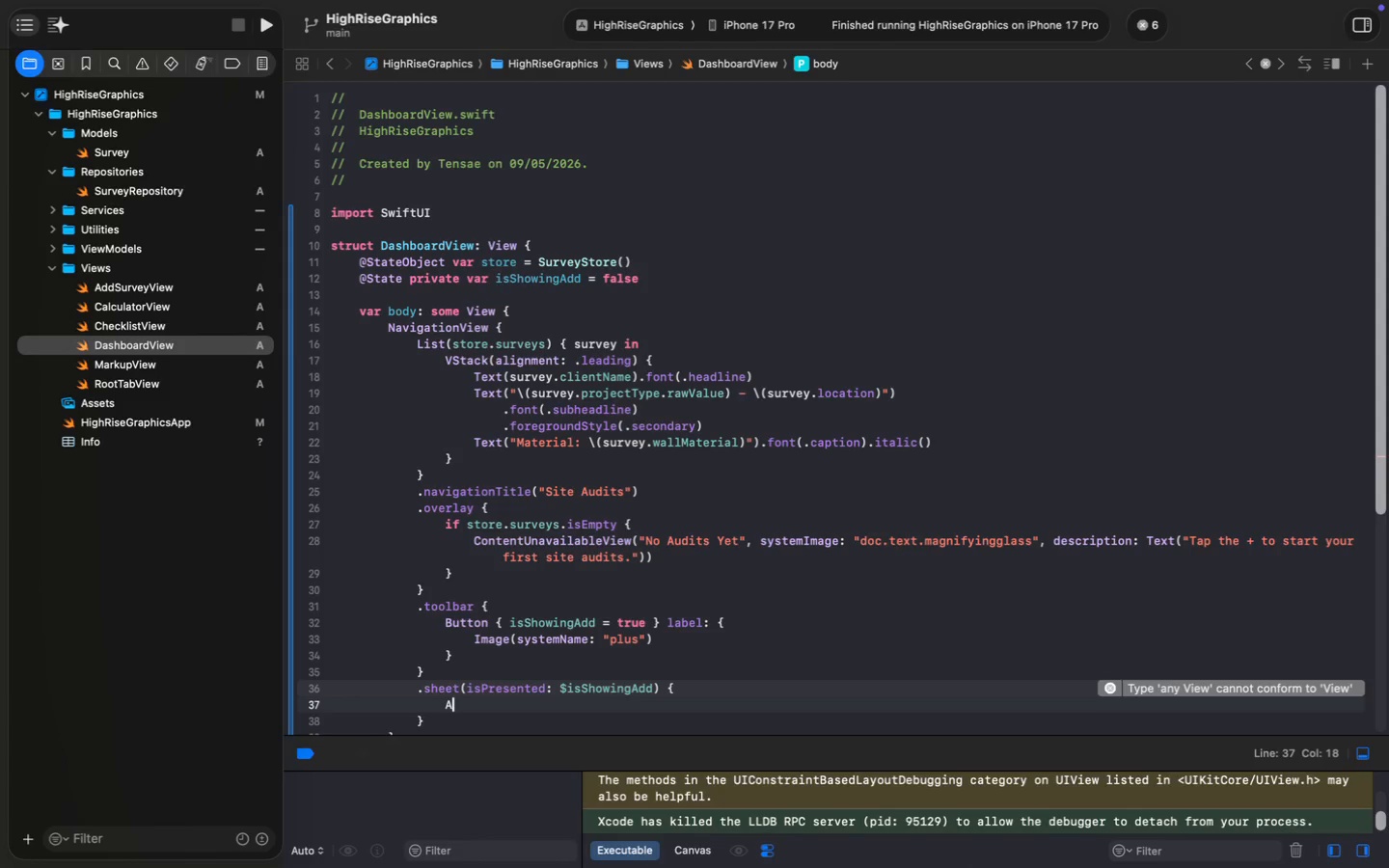 
type(AddSu)
 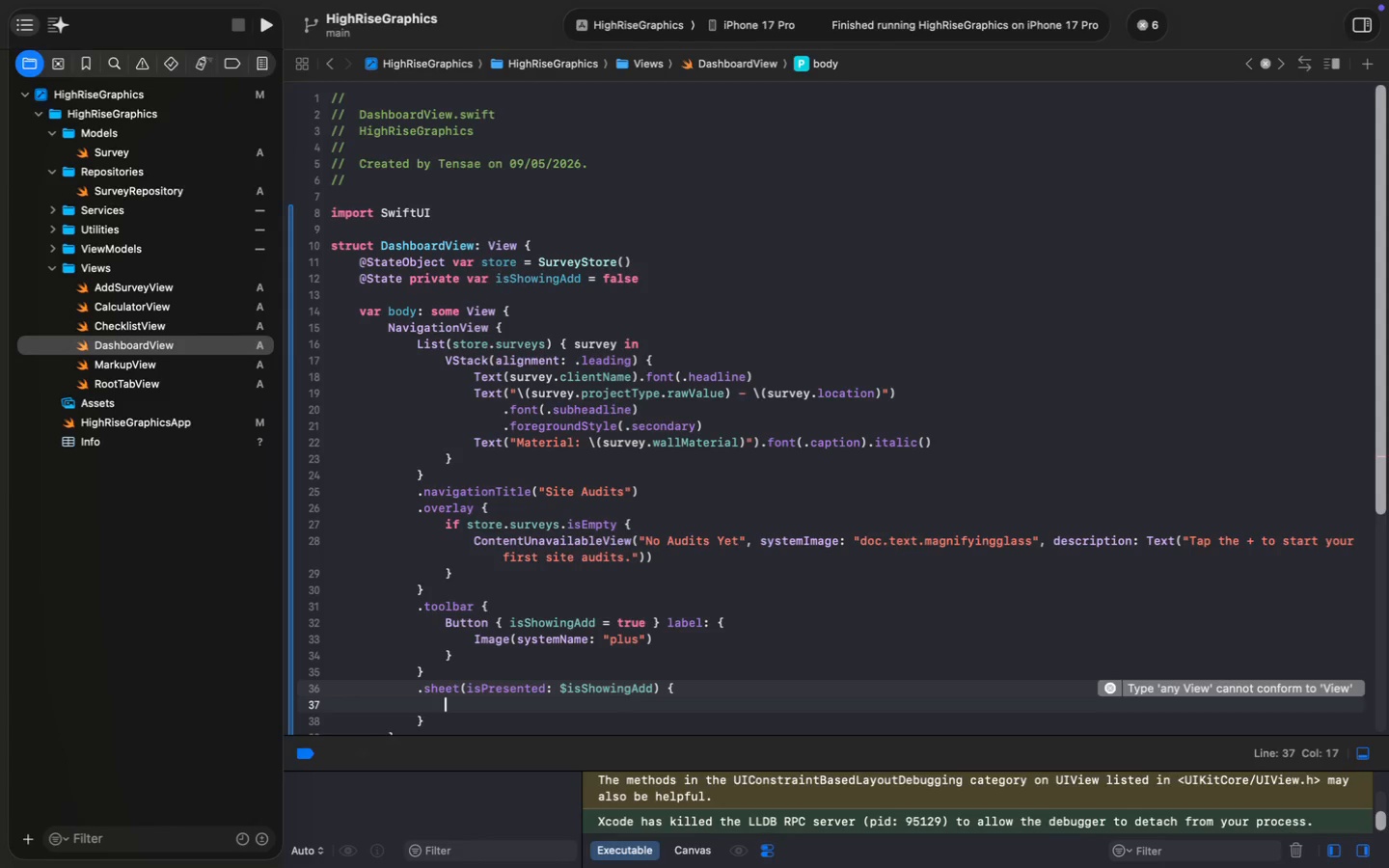 
key(Enter)
 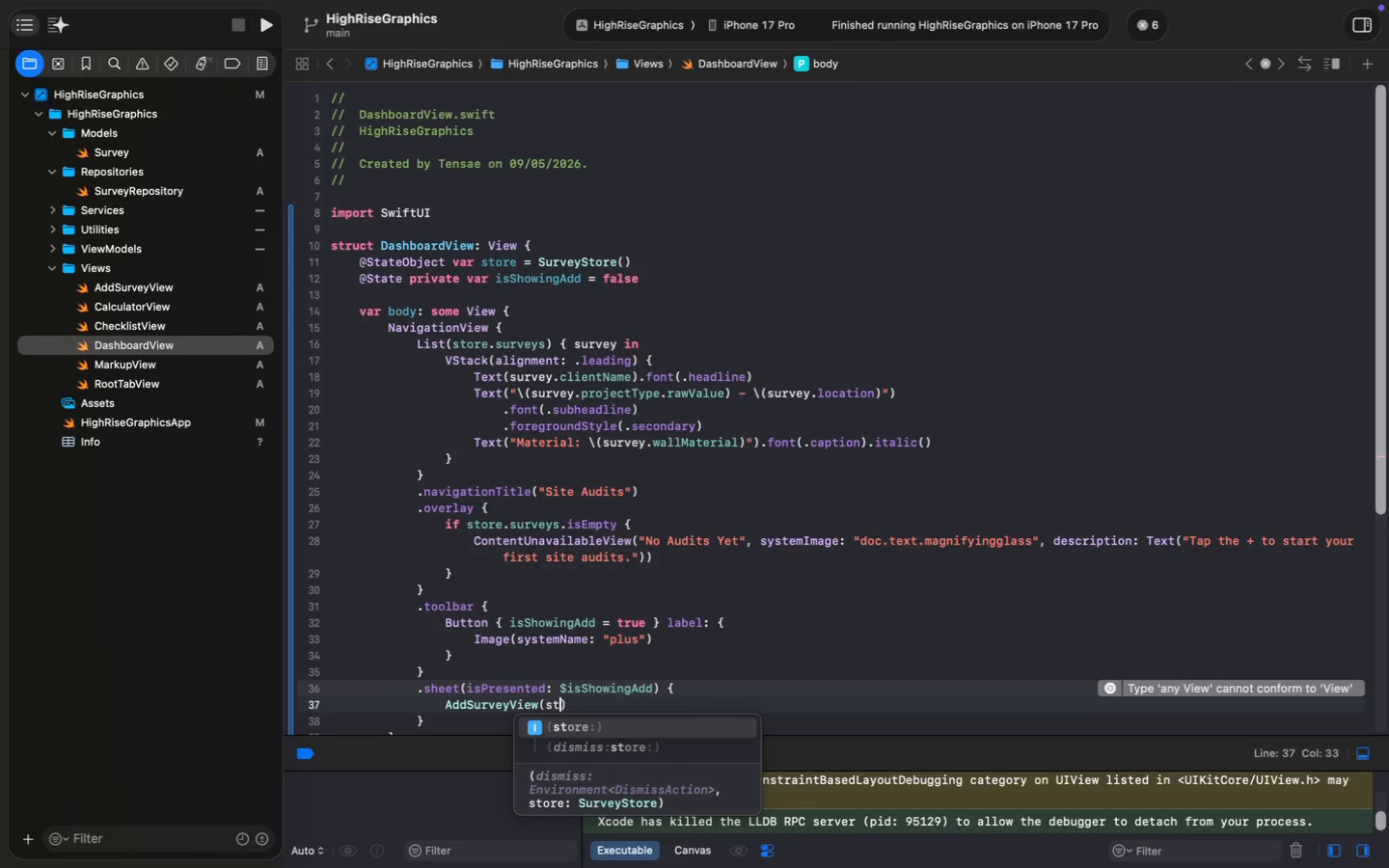 
type((store)
key(Tab)
type(store)
 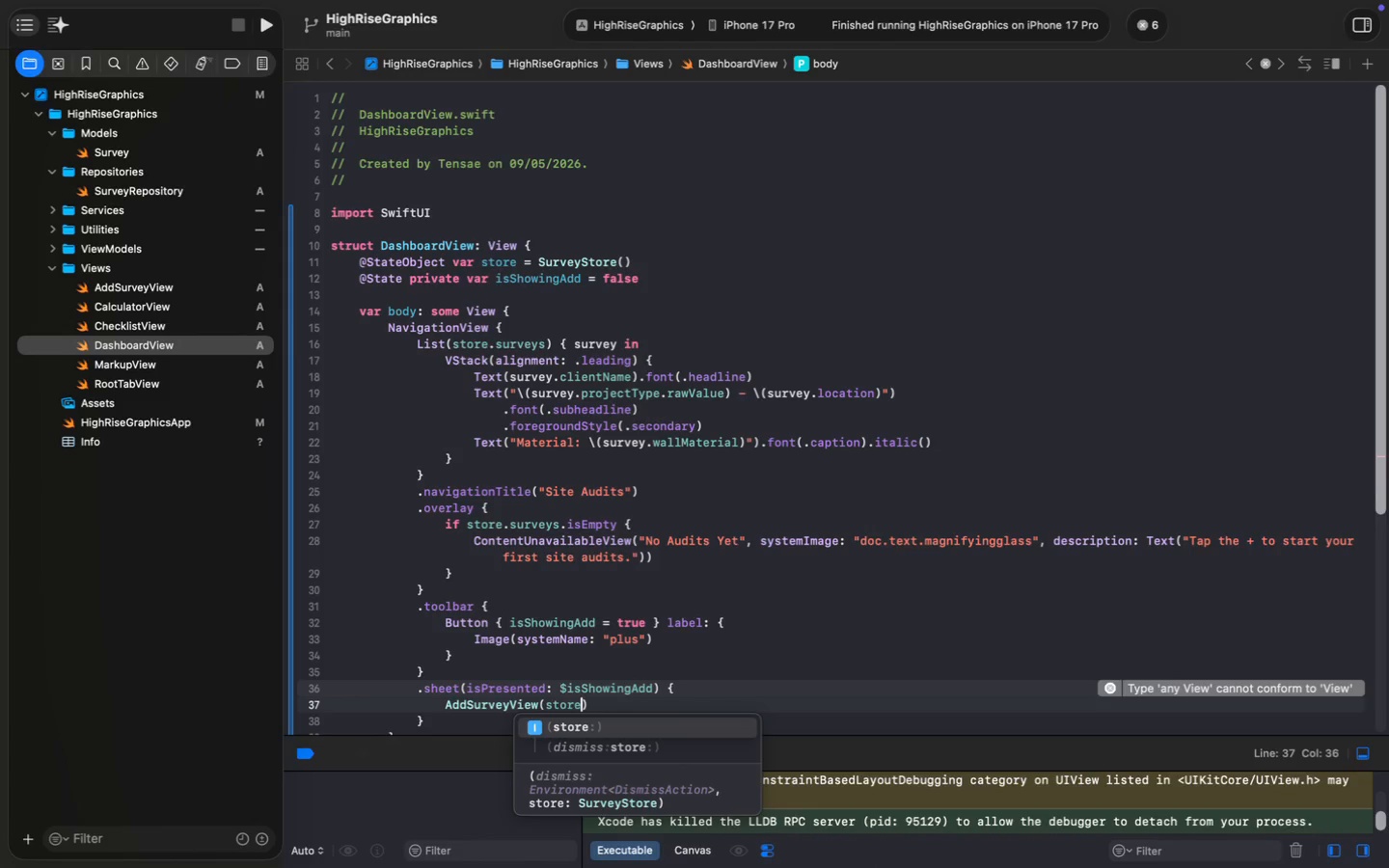 
hold_key(key=S, duration=0.3)
 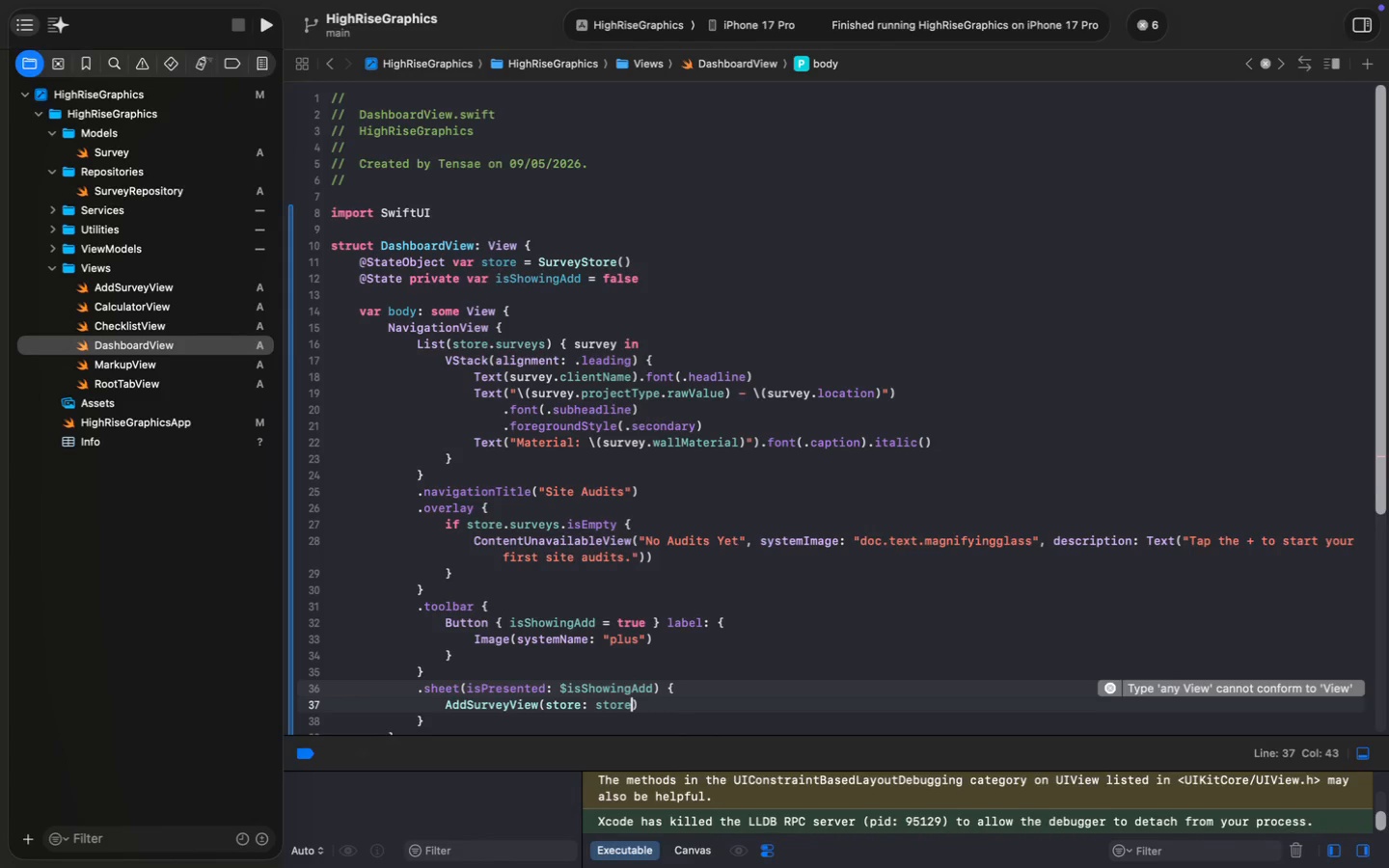 
key(Meta+S)
 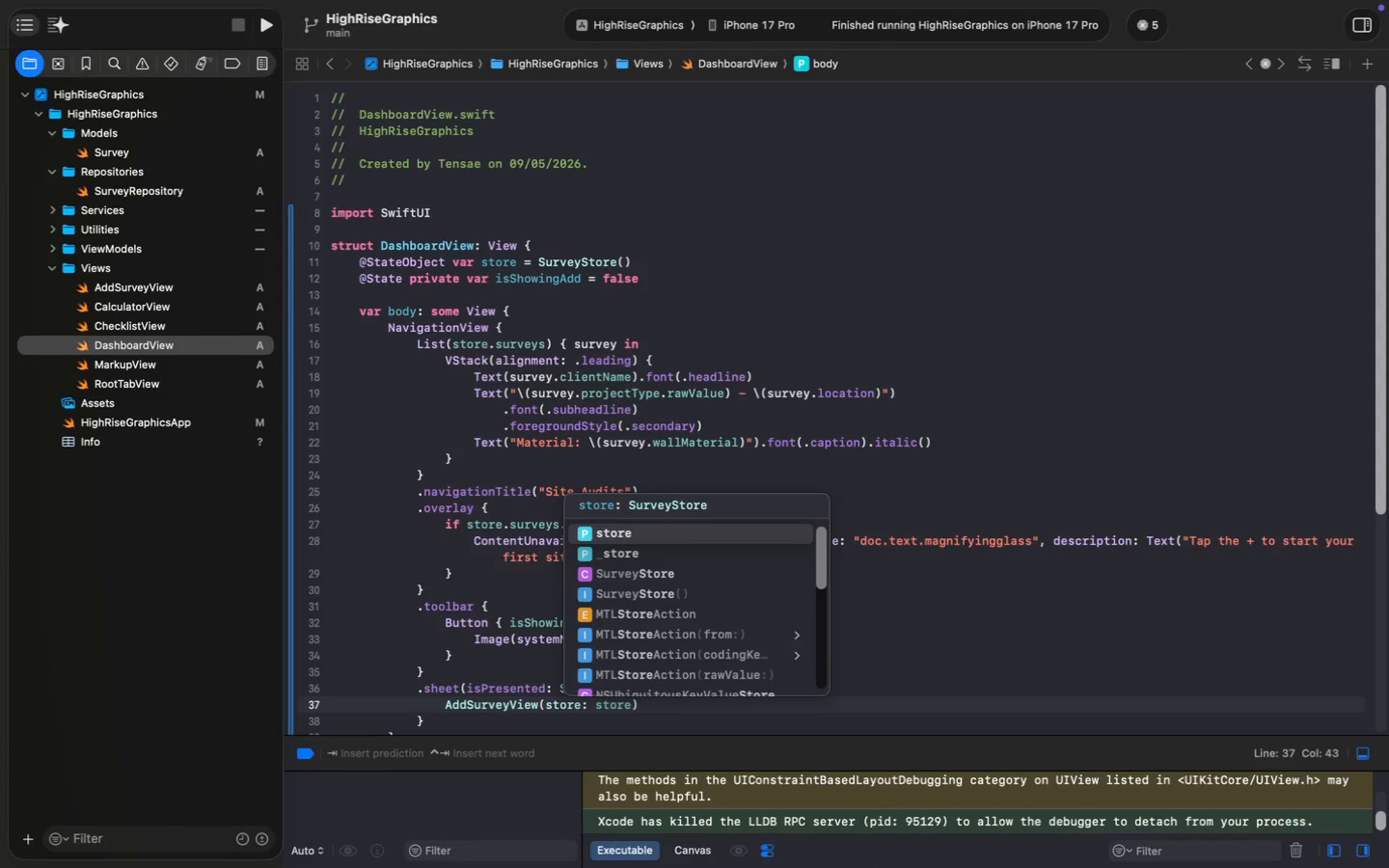 
wait(13.24)
 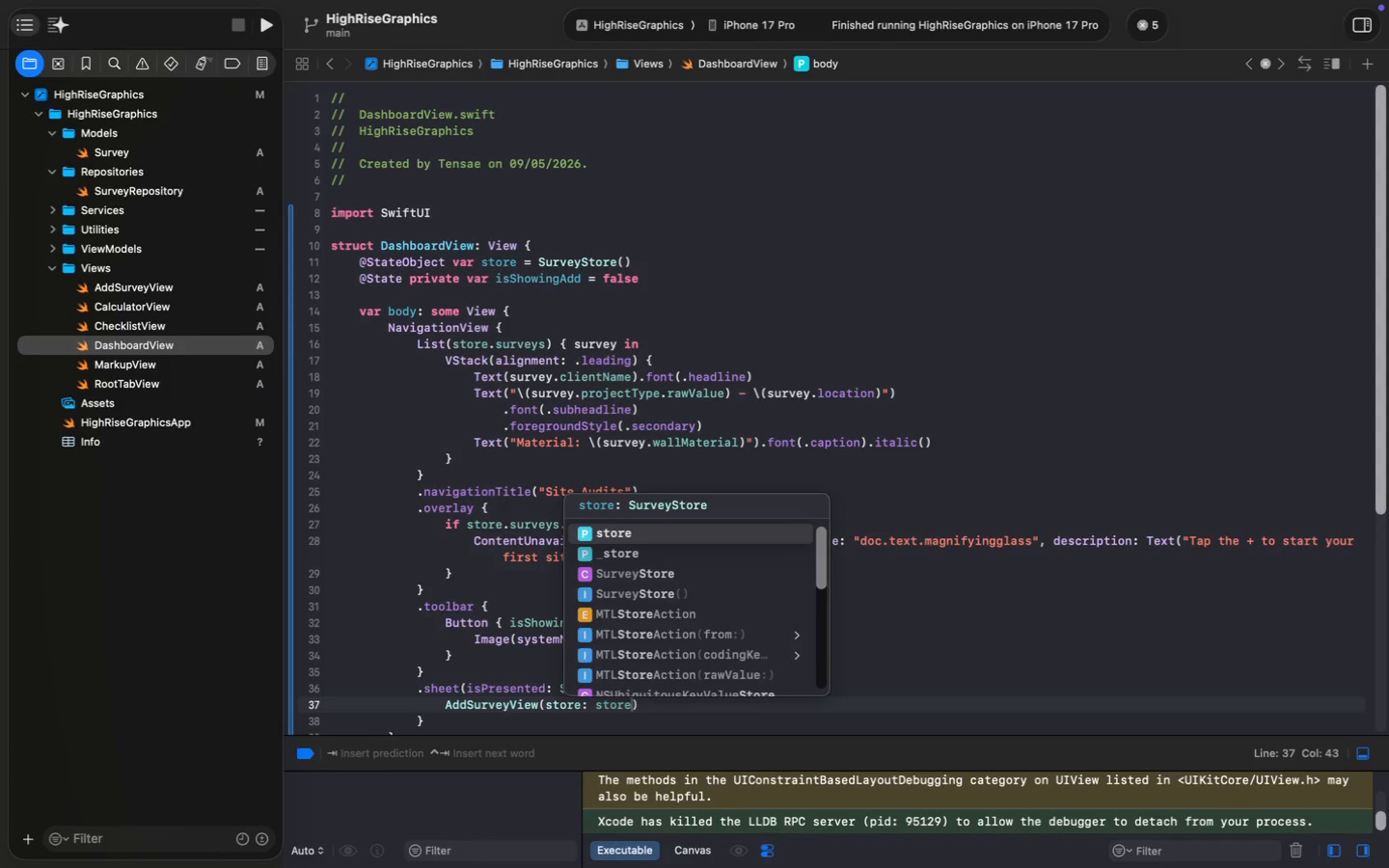 
key(Meta+S)
 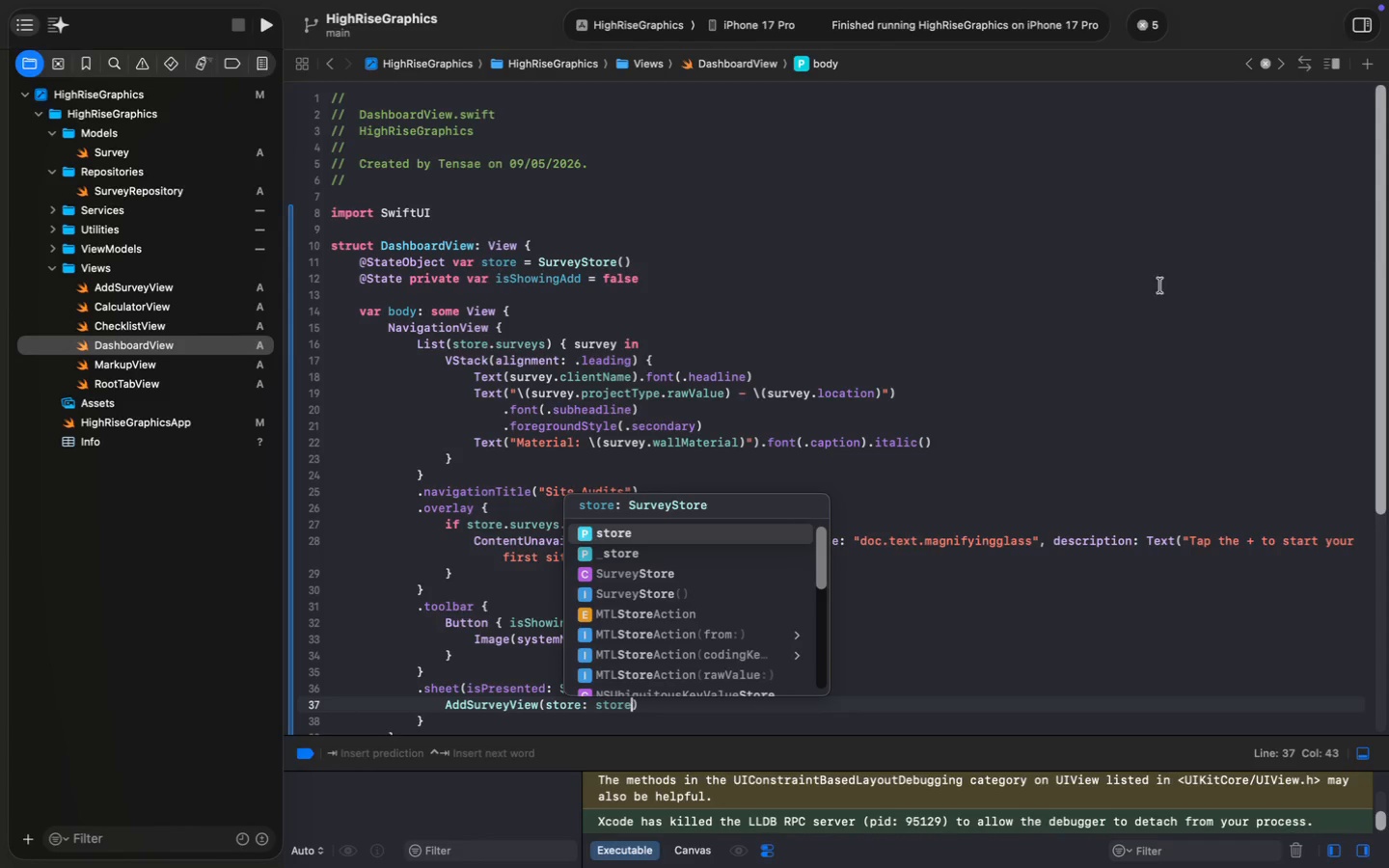 
left_click([987, 292])
 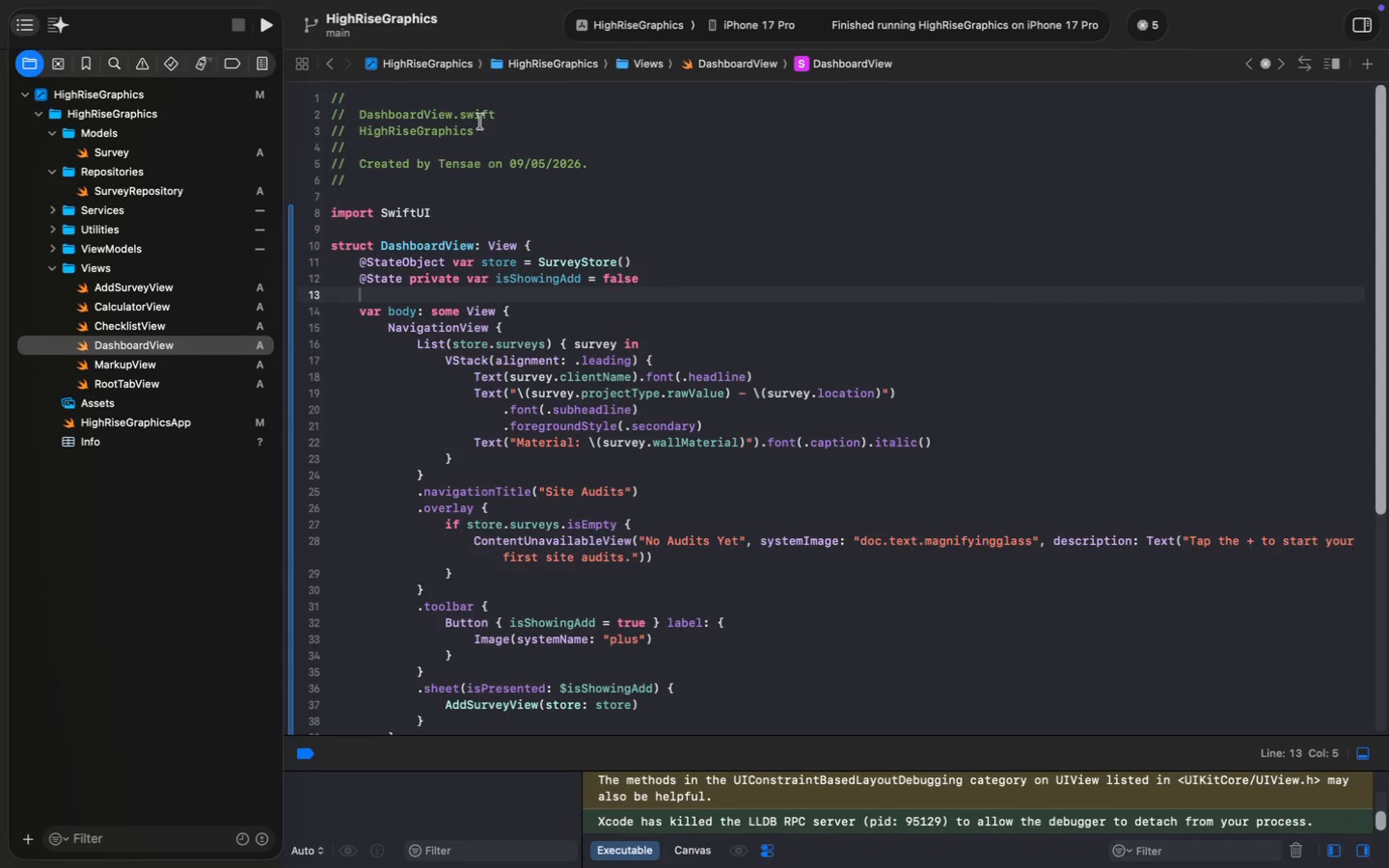 
left_click([1148, 25])
 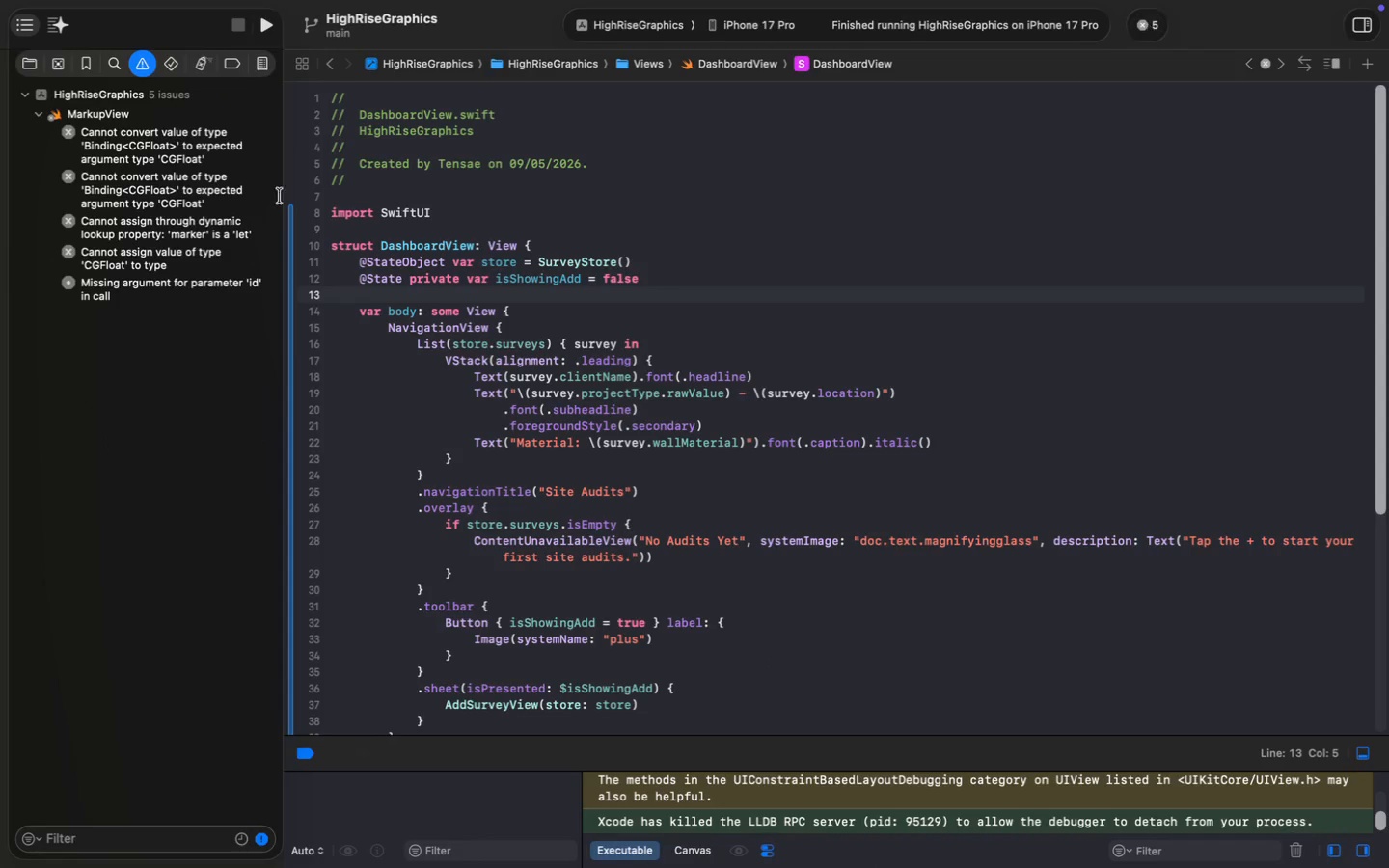 
left_click([104, 159])
 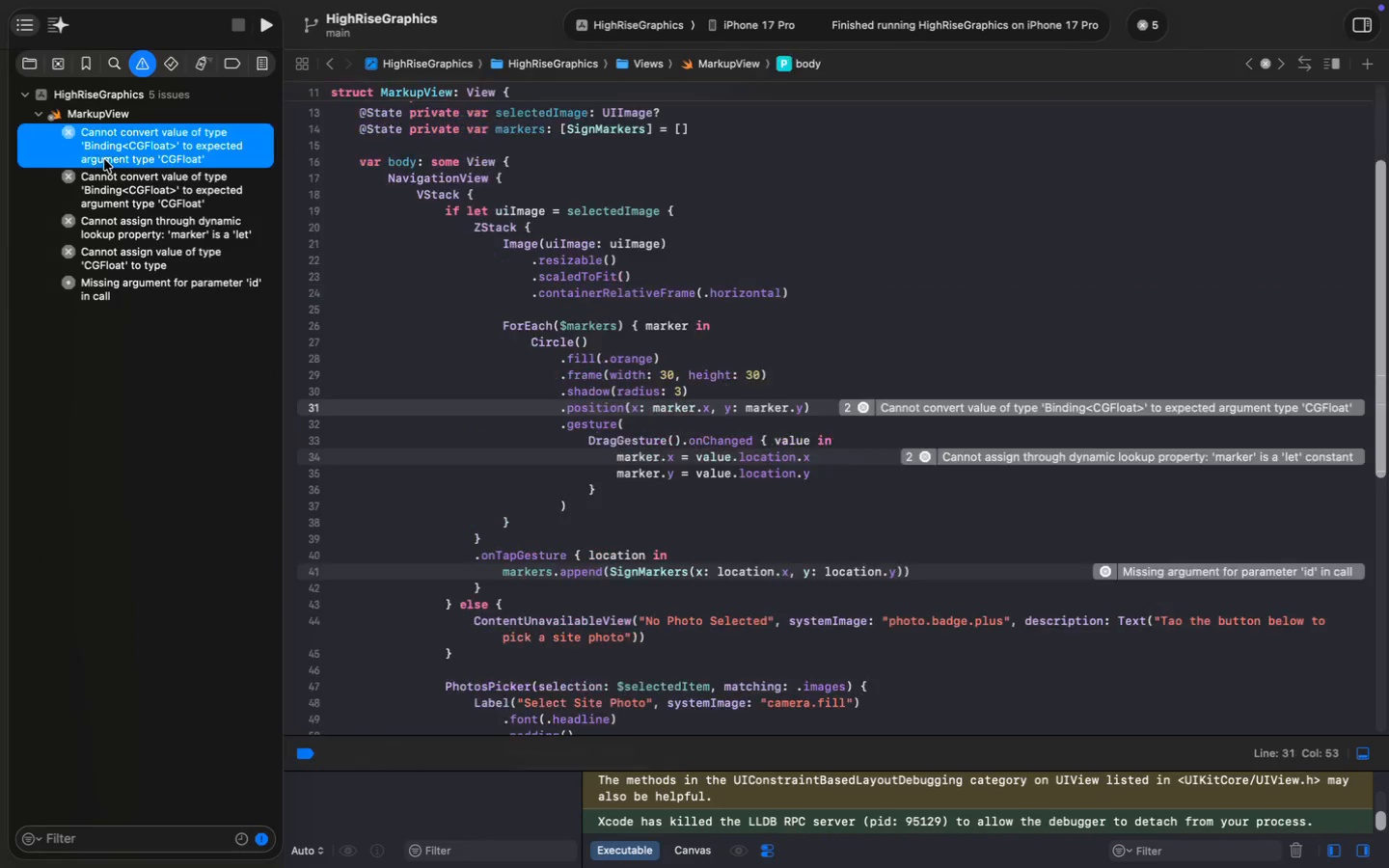 
left_click([361, 503])
 